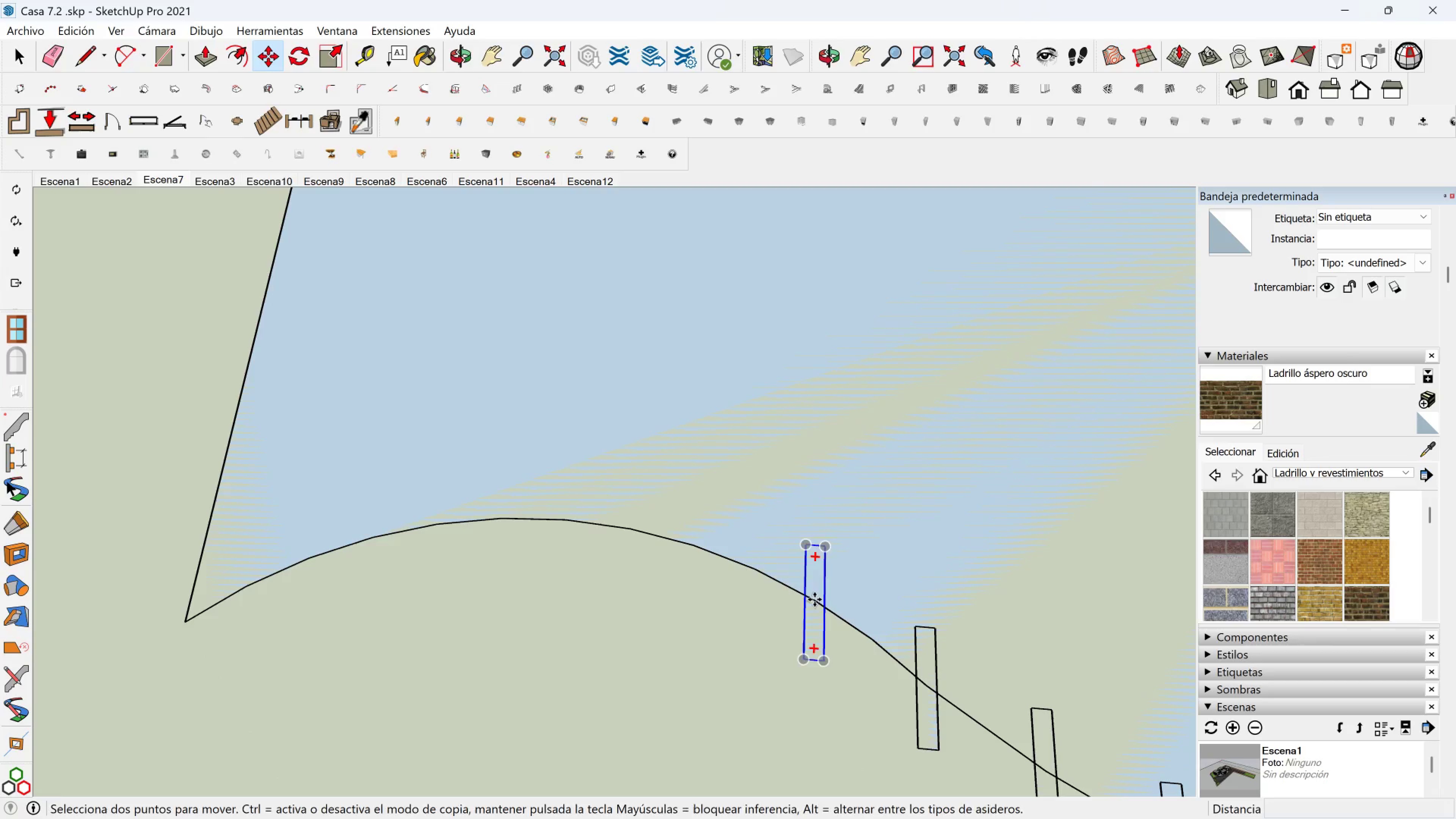 
left_click([814, 599])
 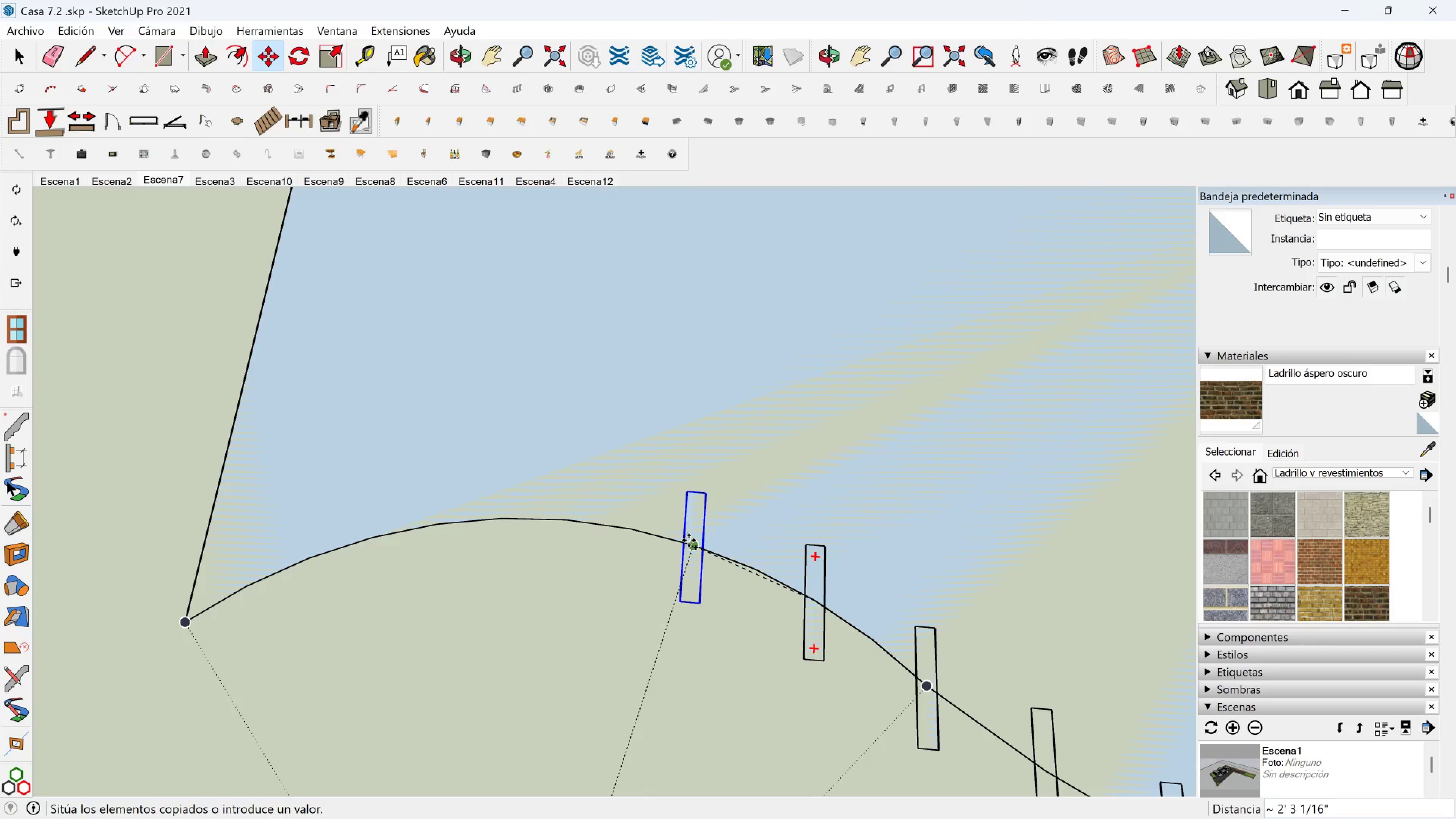 
left_click([689, 540])
 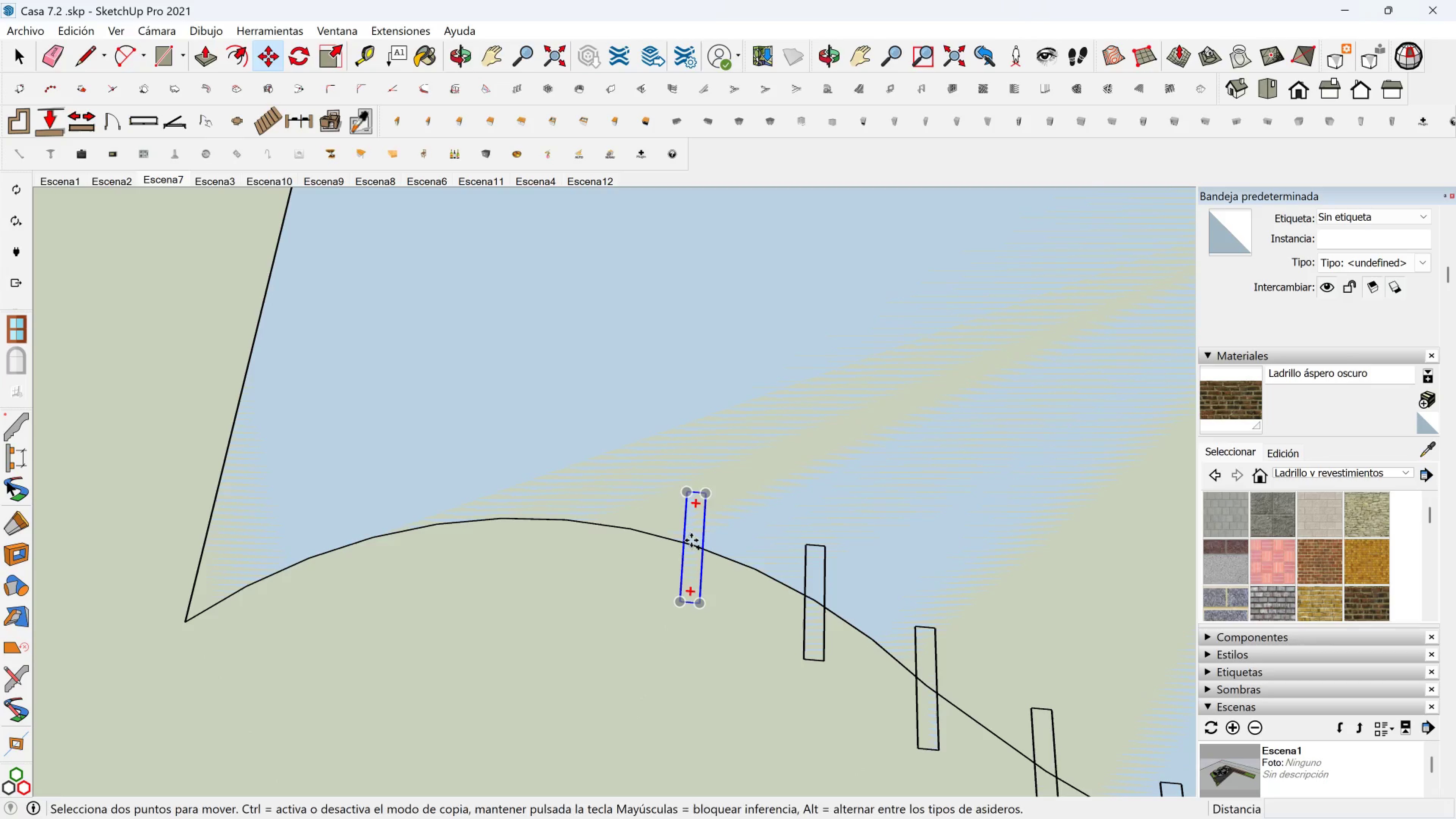 
key(Control+ControlLeft)
 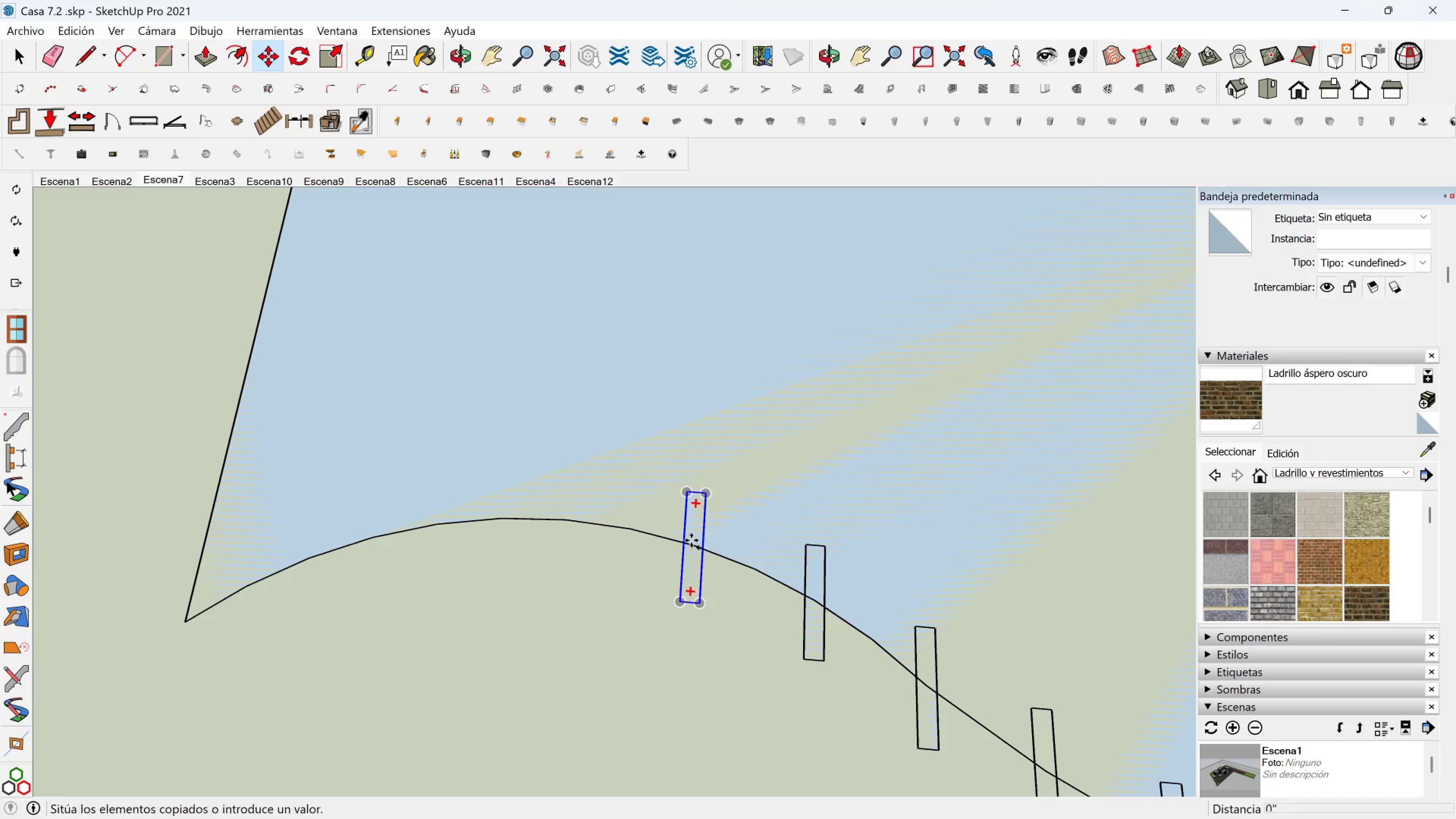 
double_click([691, 540])
 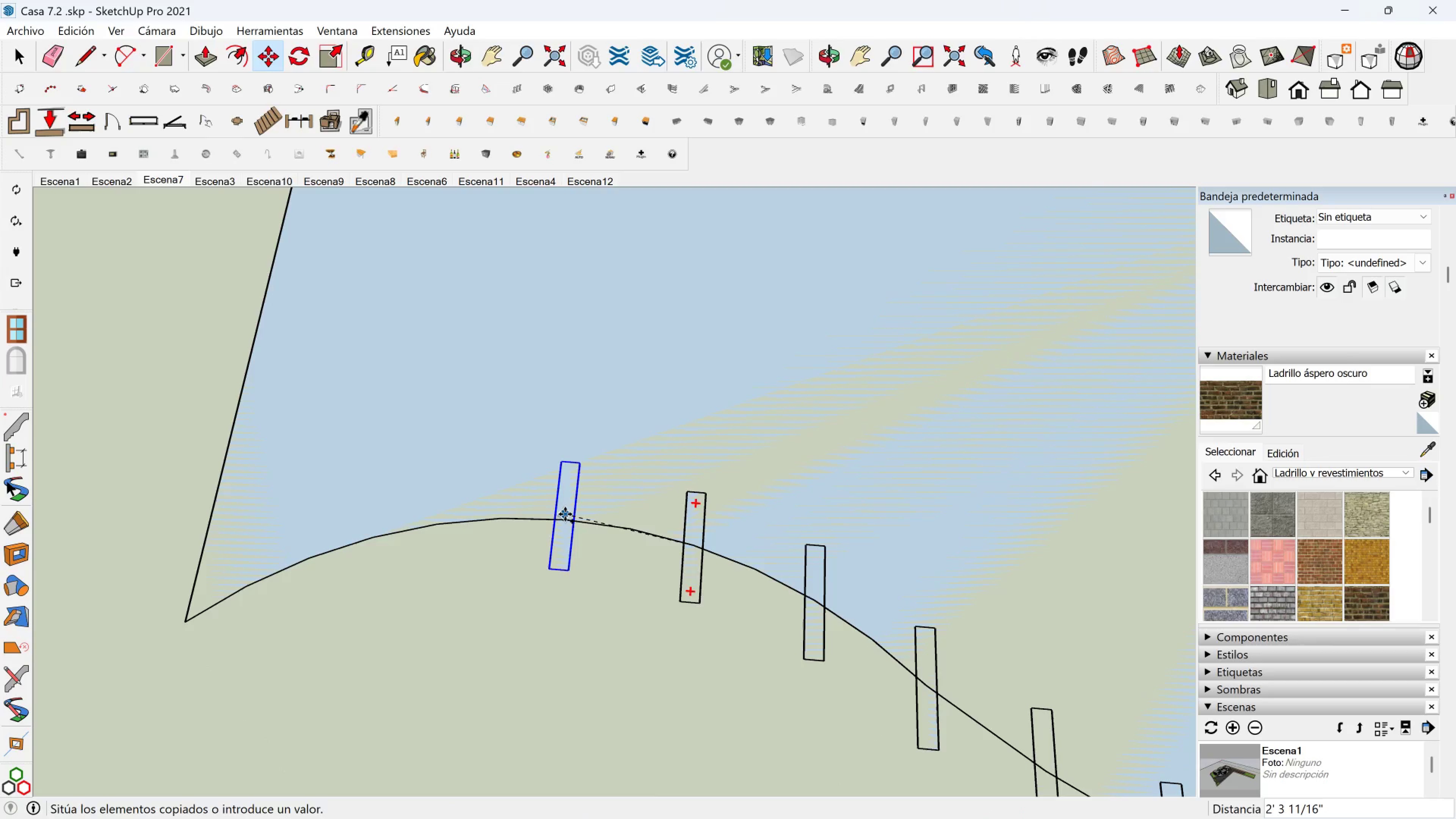 
left_click([565, 514])
 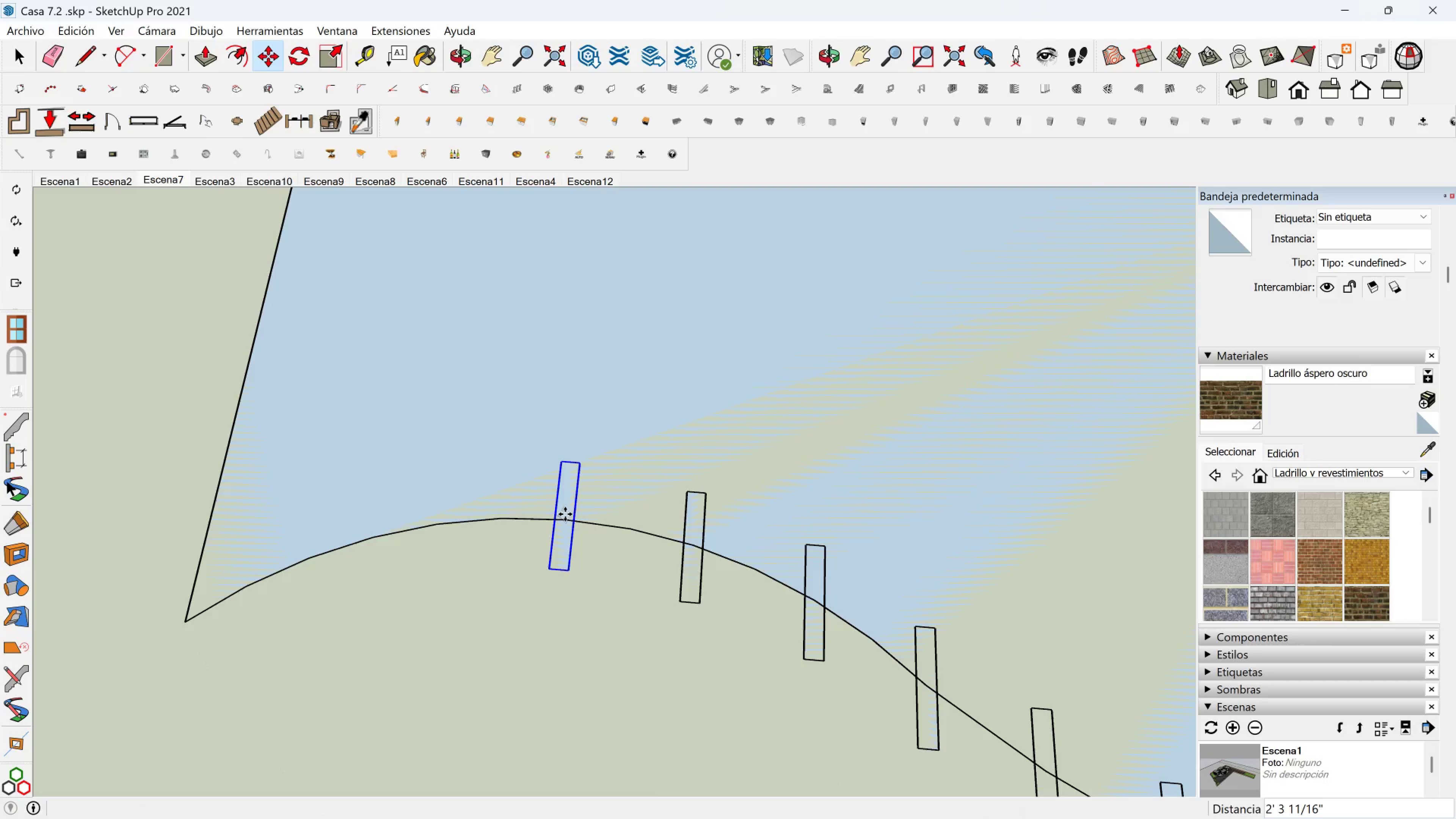 
key(Control+ControlLeft)
 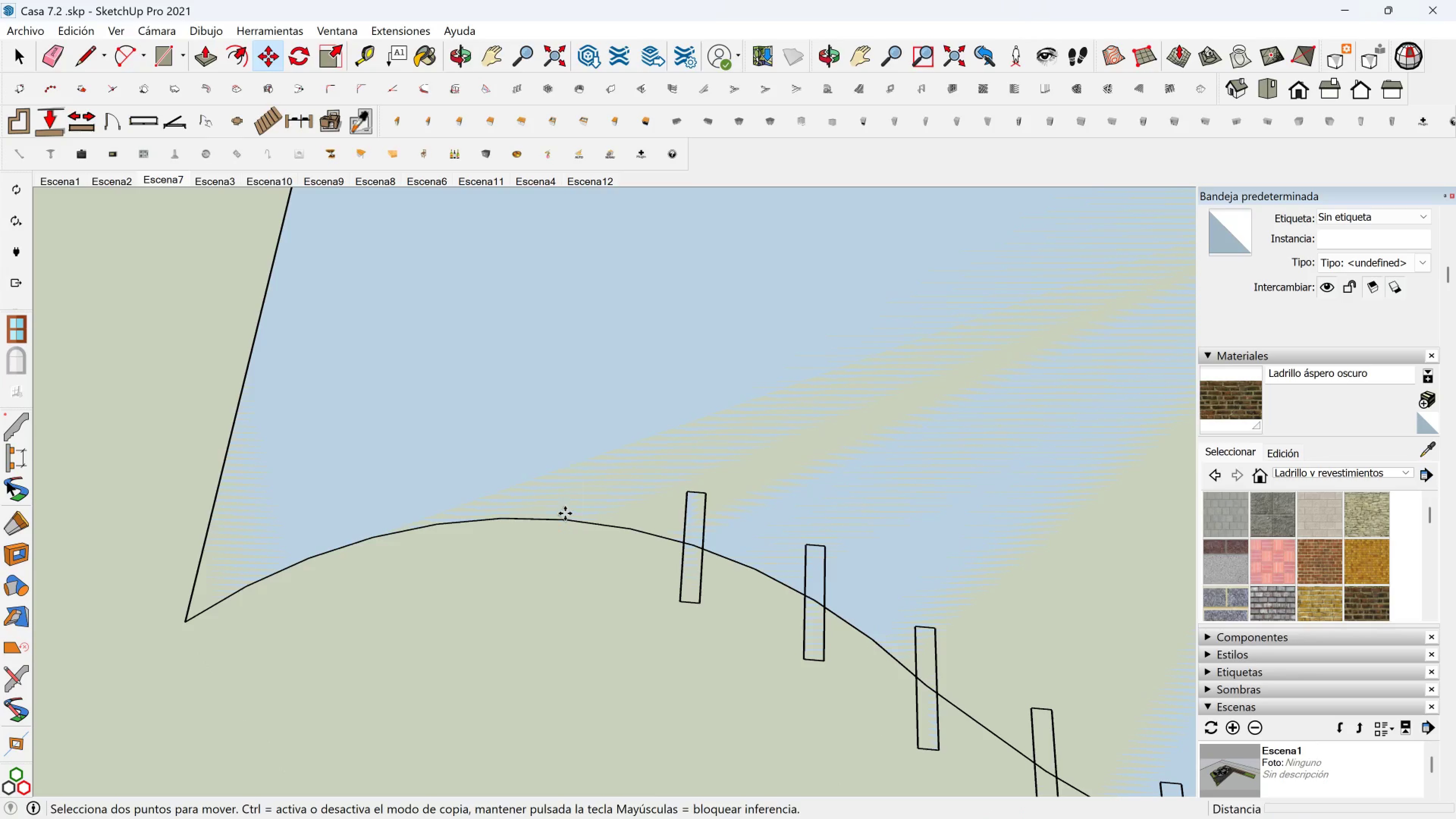 
key(Control+Z)
 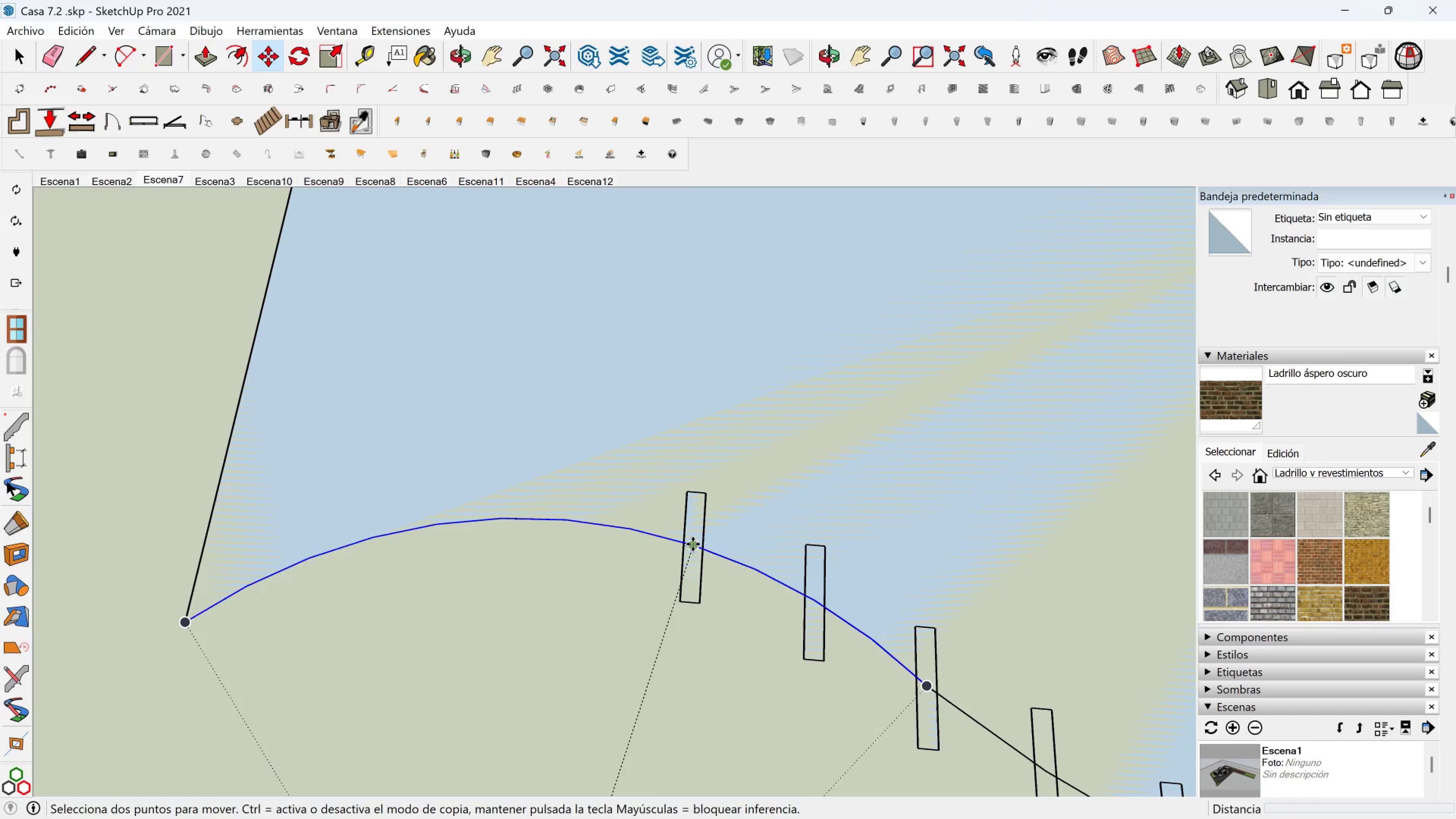 
left_click([693, 544])
 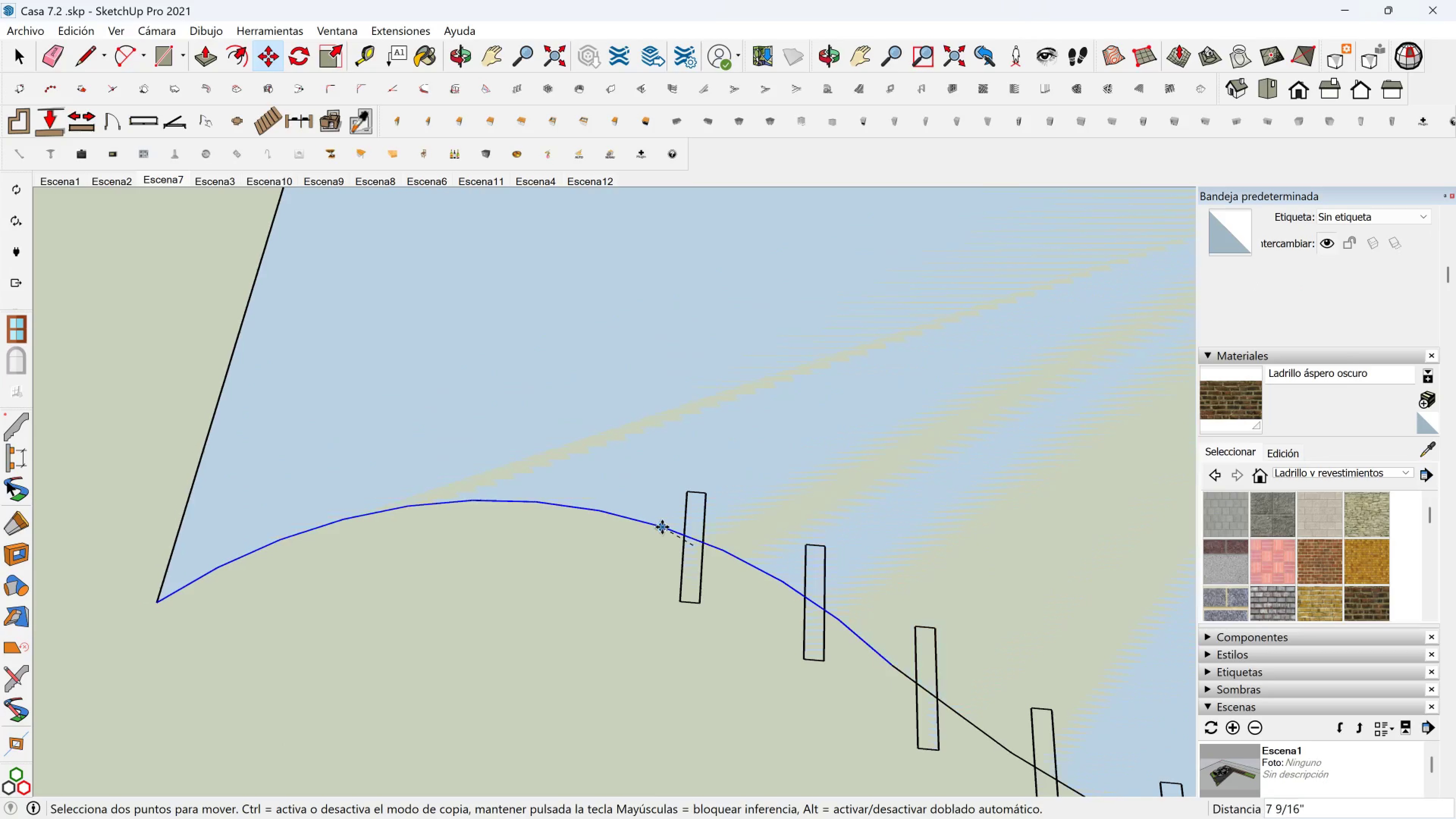 
key(Escape)
 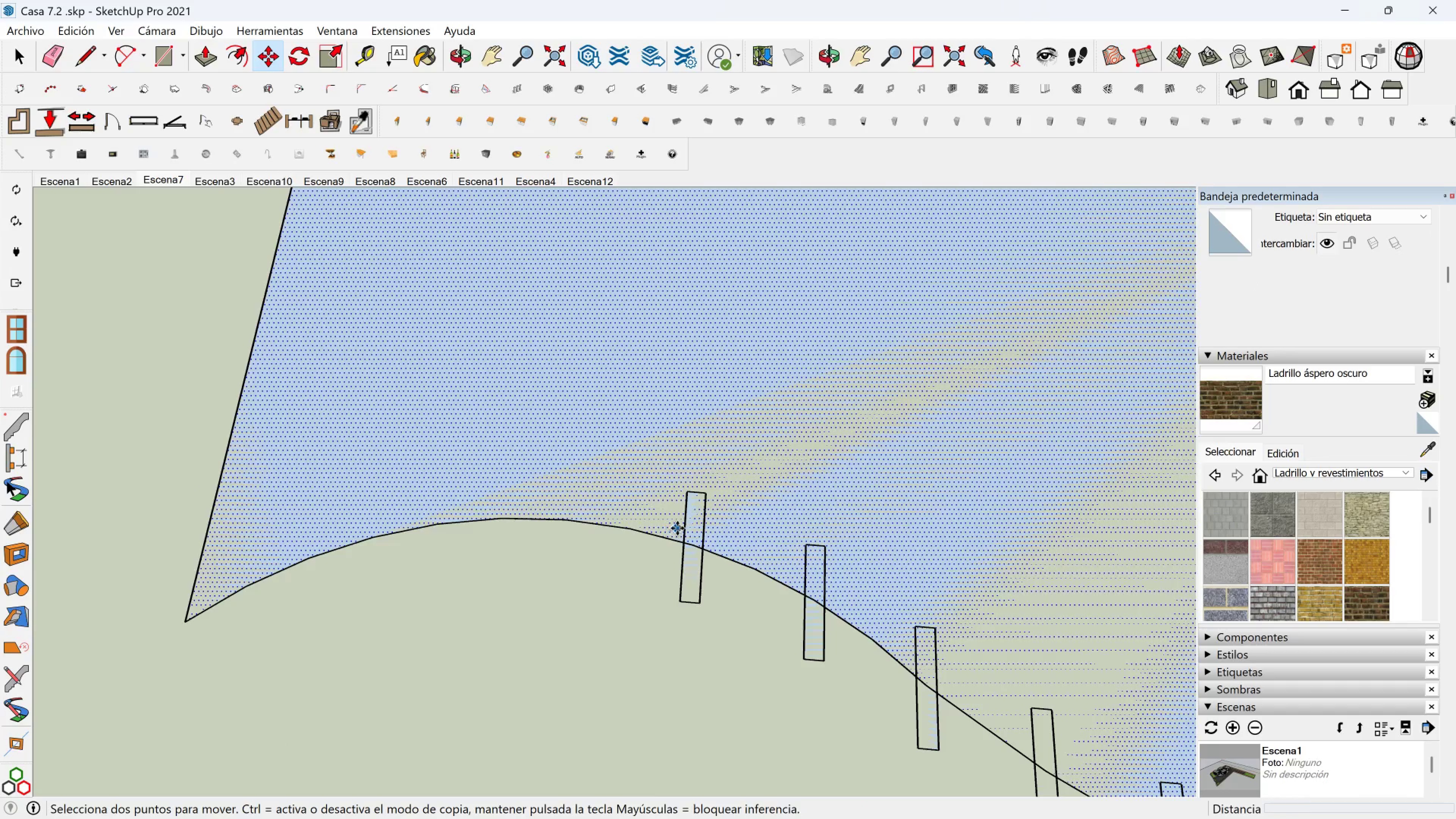 
key(Space)
 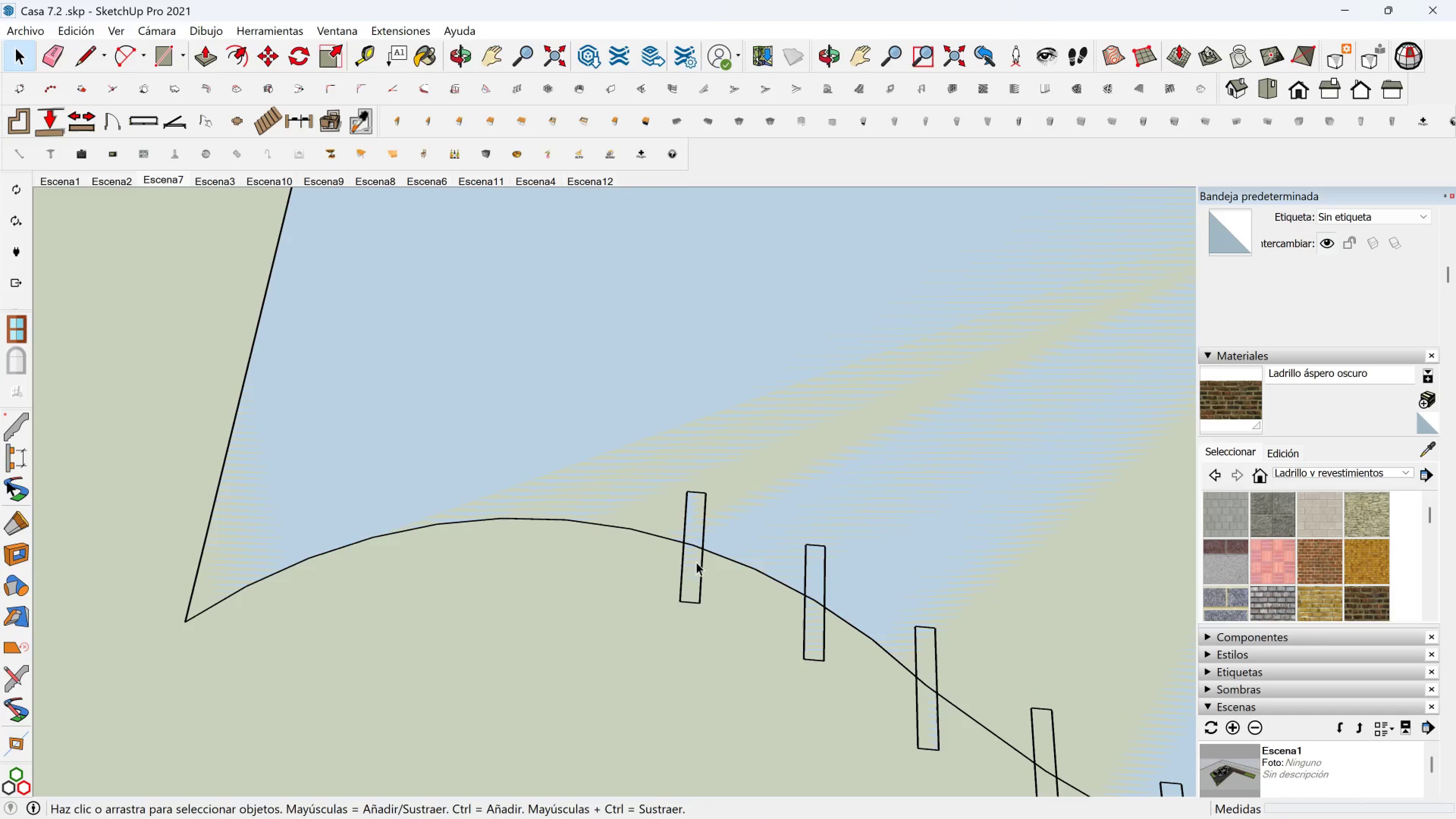 
left_click([696, 562])
 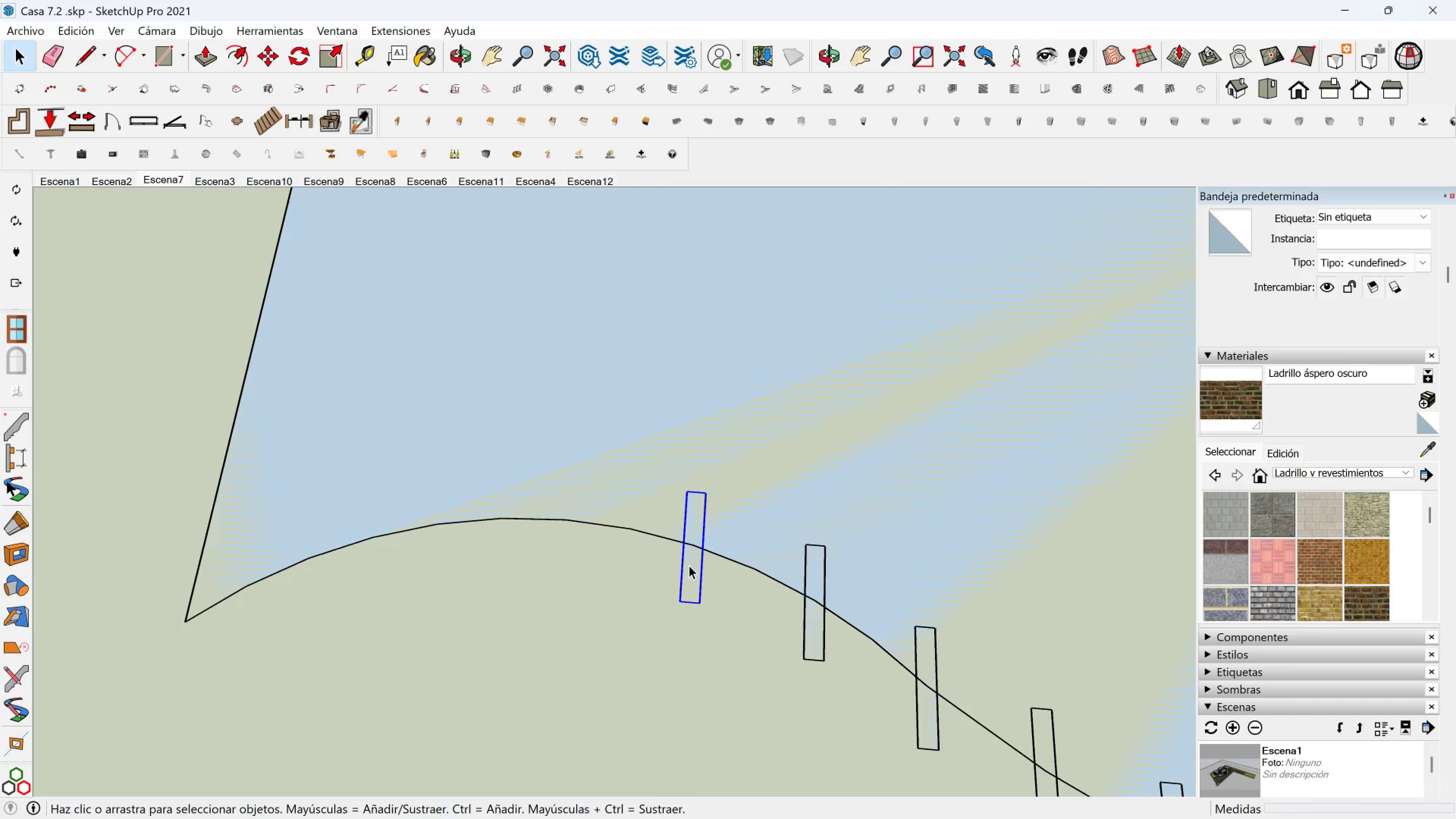 
key(M)
 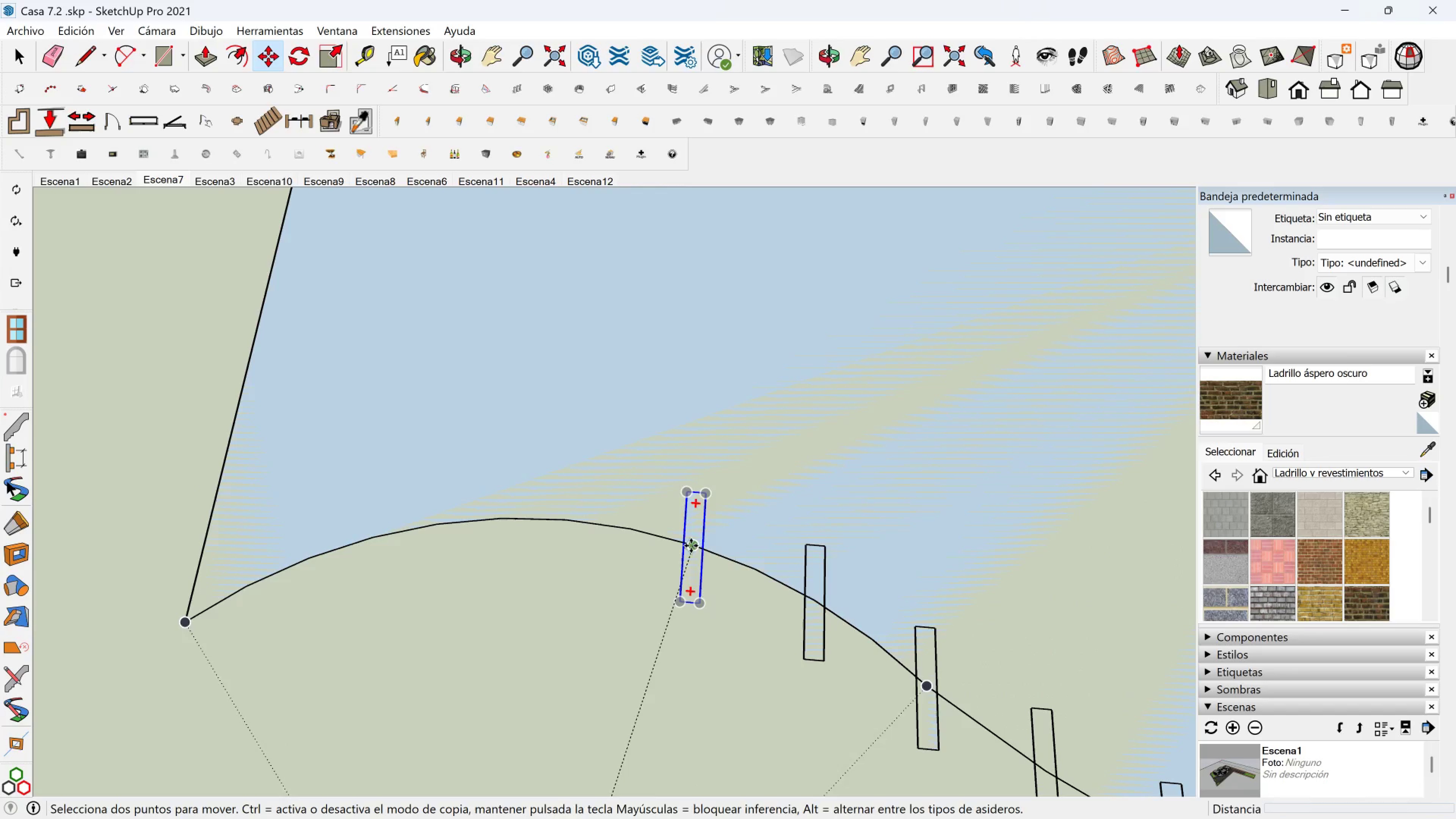 
key(Control+ControlLeft)
 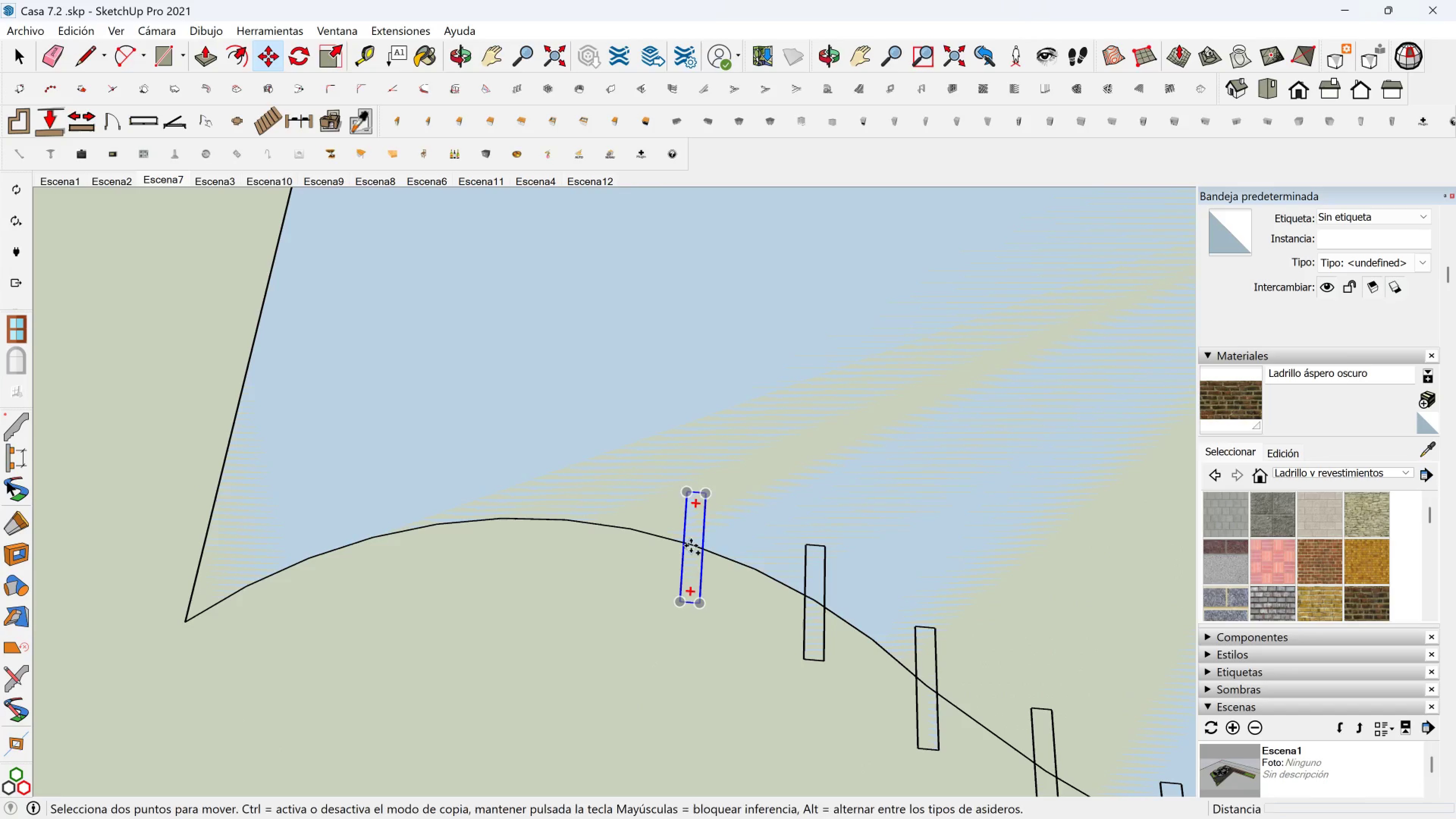 
left_click([691, 546])
 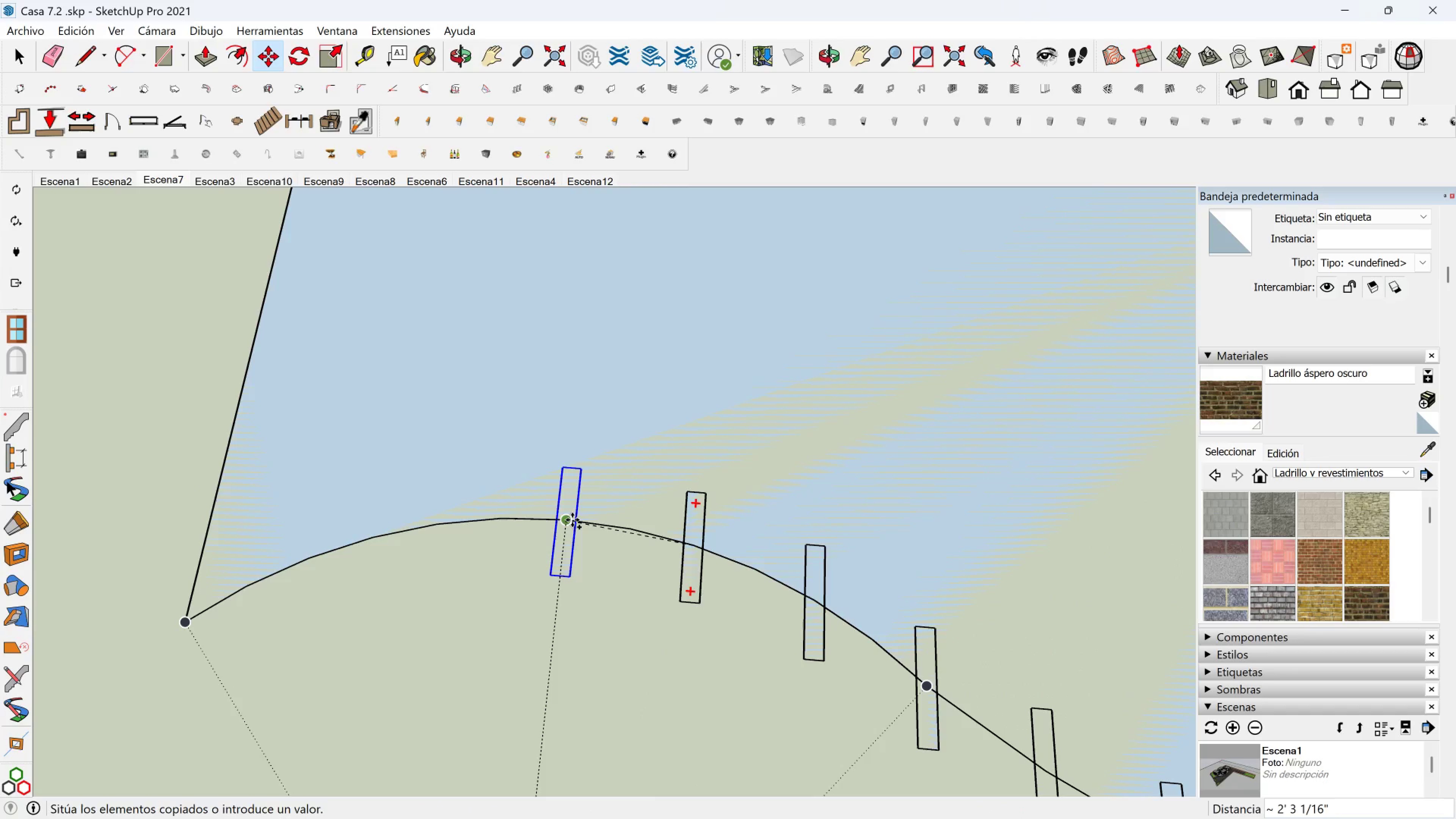 
left_click([572, 520])
 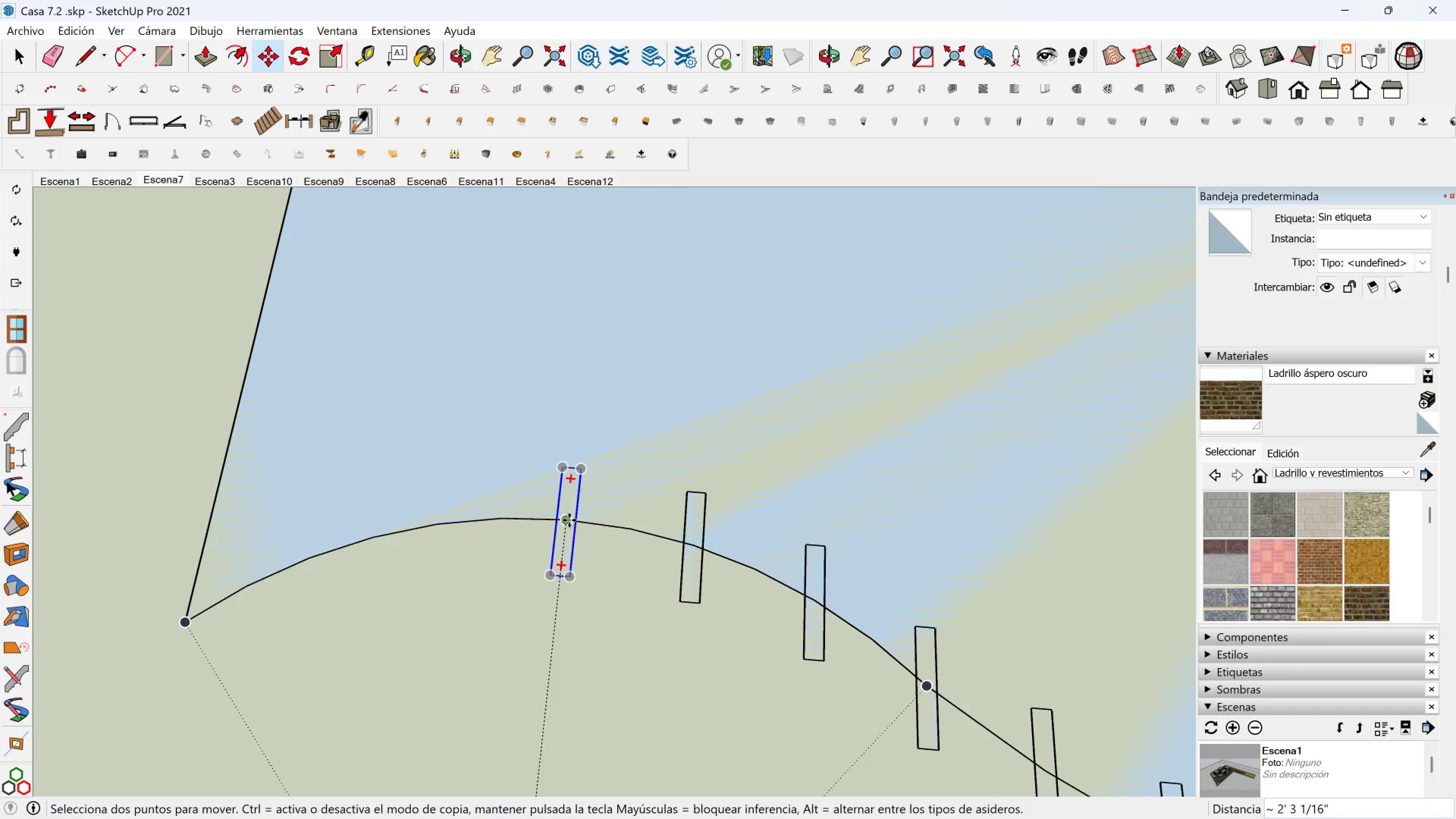 
key(Control+ControlLeft)
 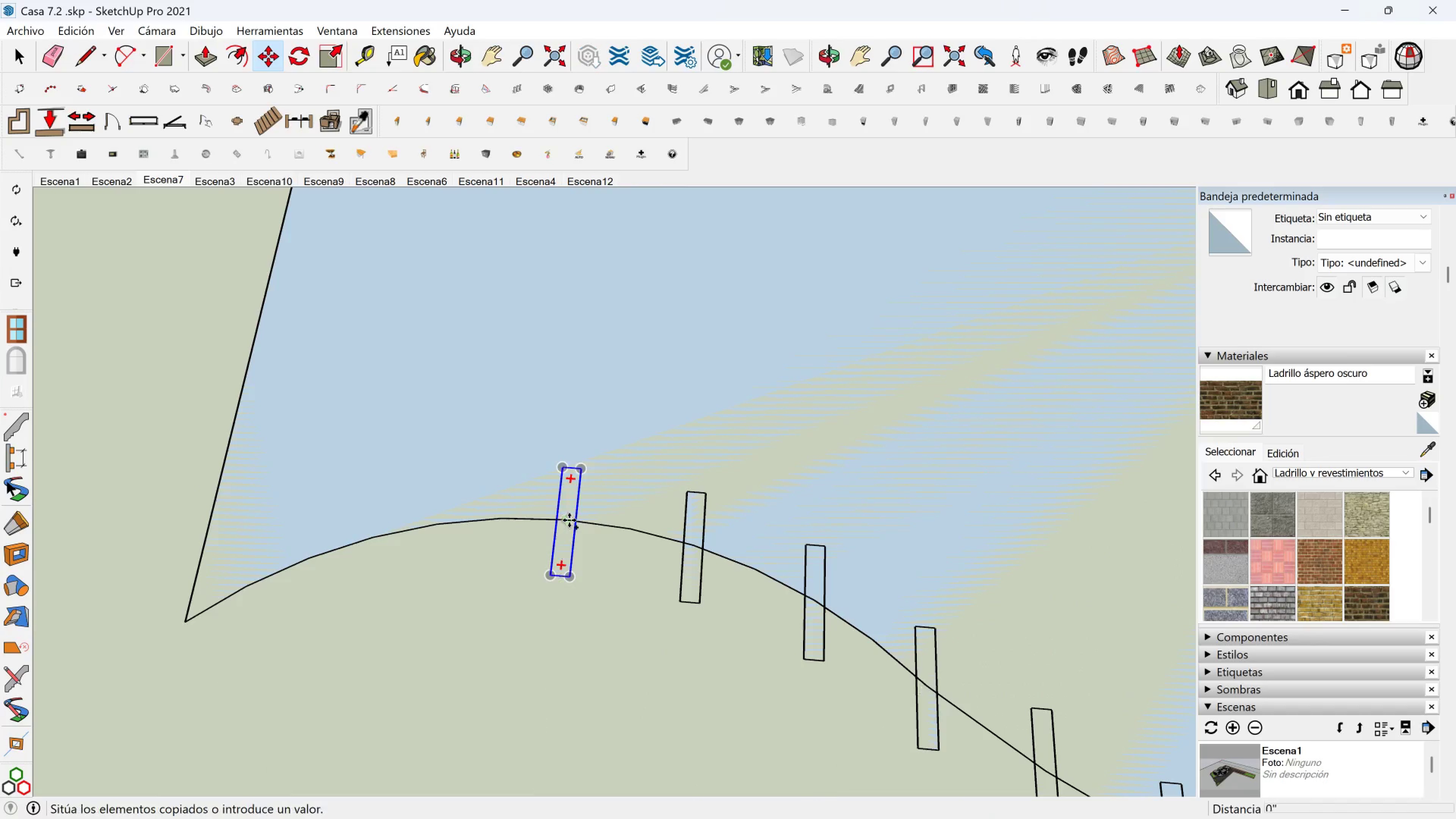 
left_click([569, 520])
 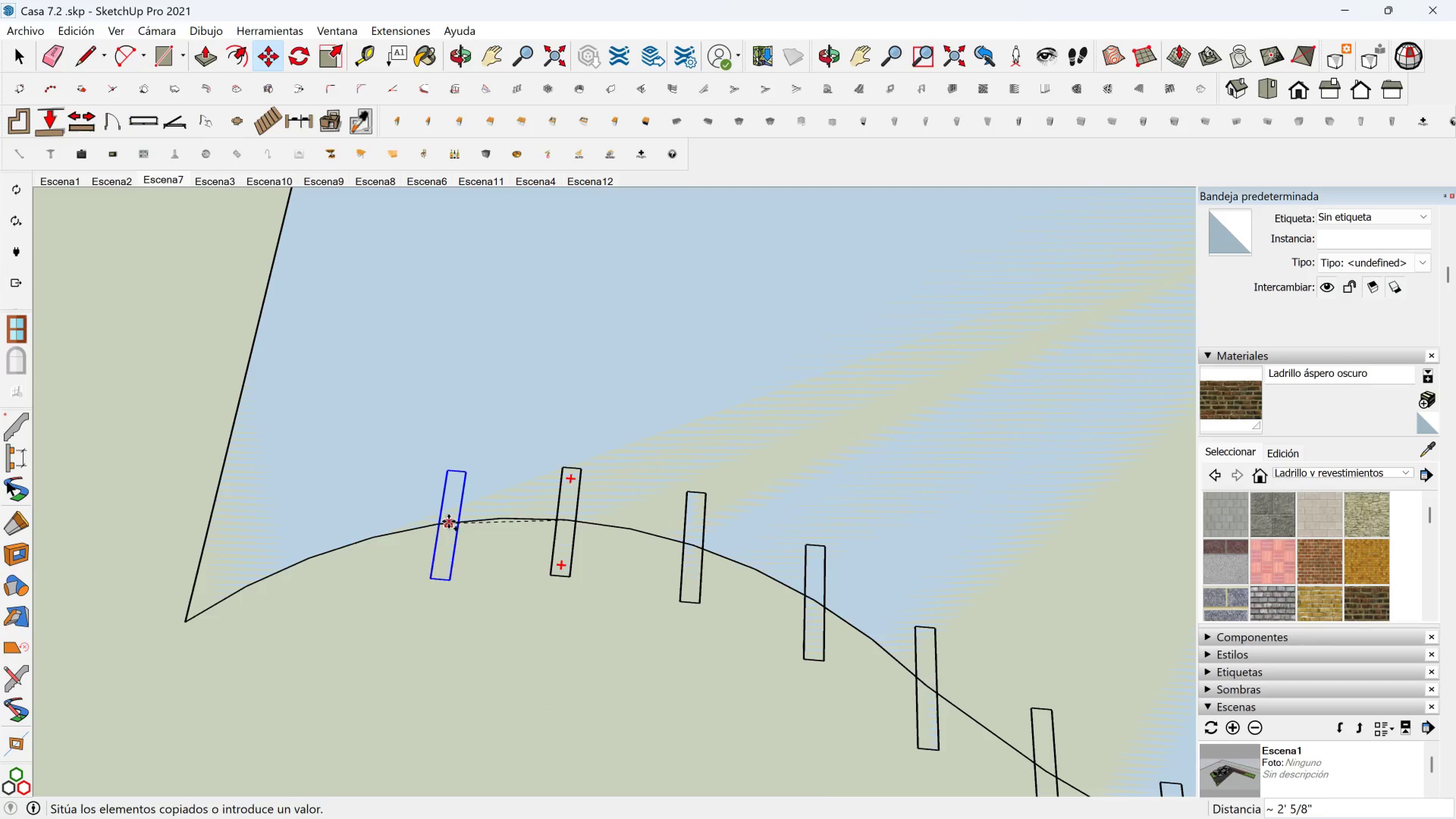 
left_click([445, 521])
 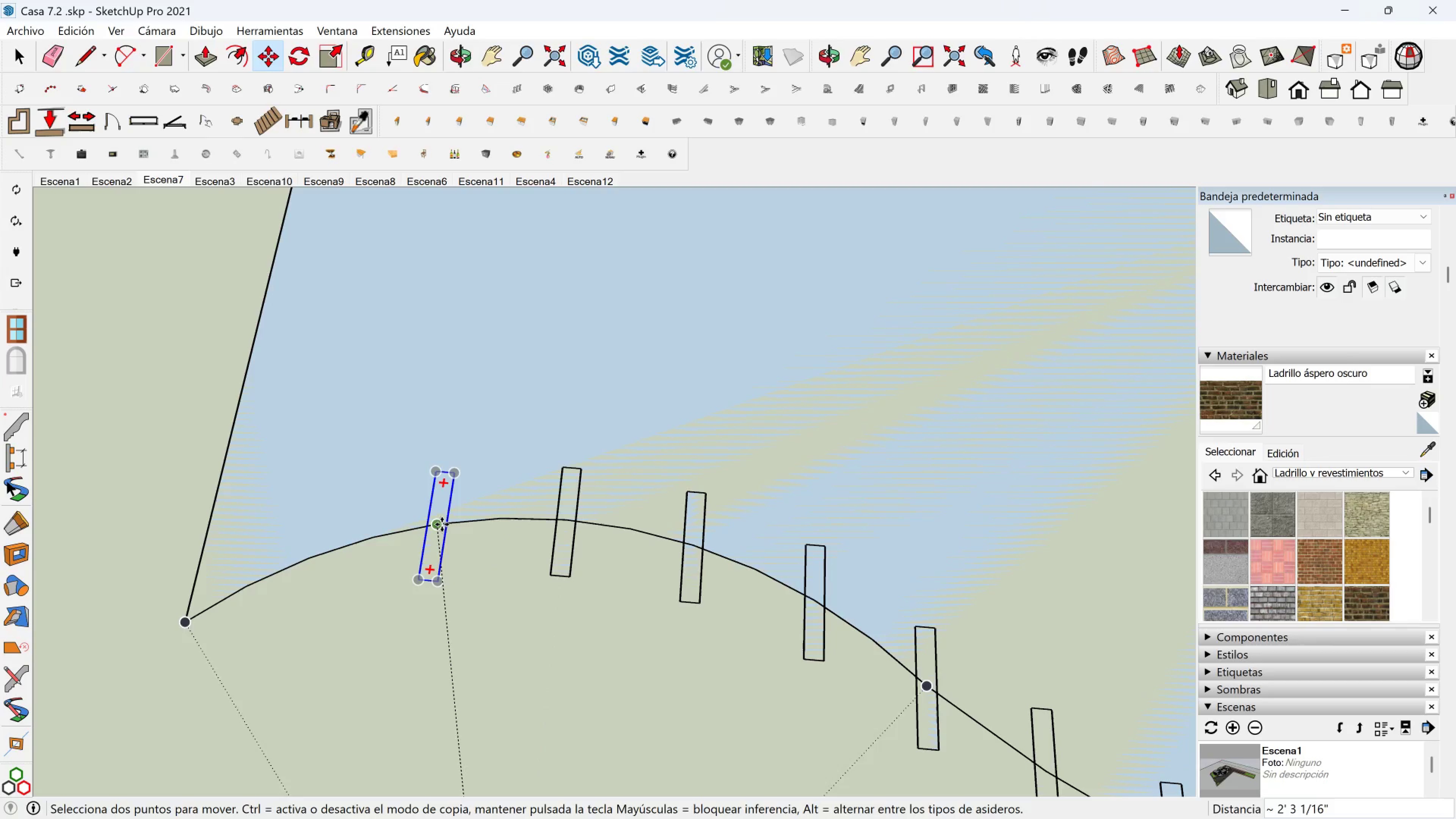 
left_click([442, 524])
 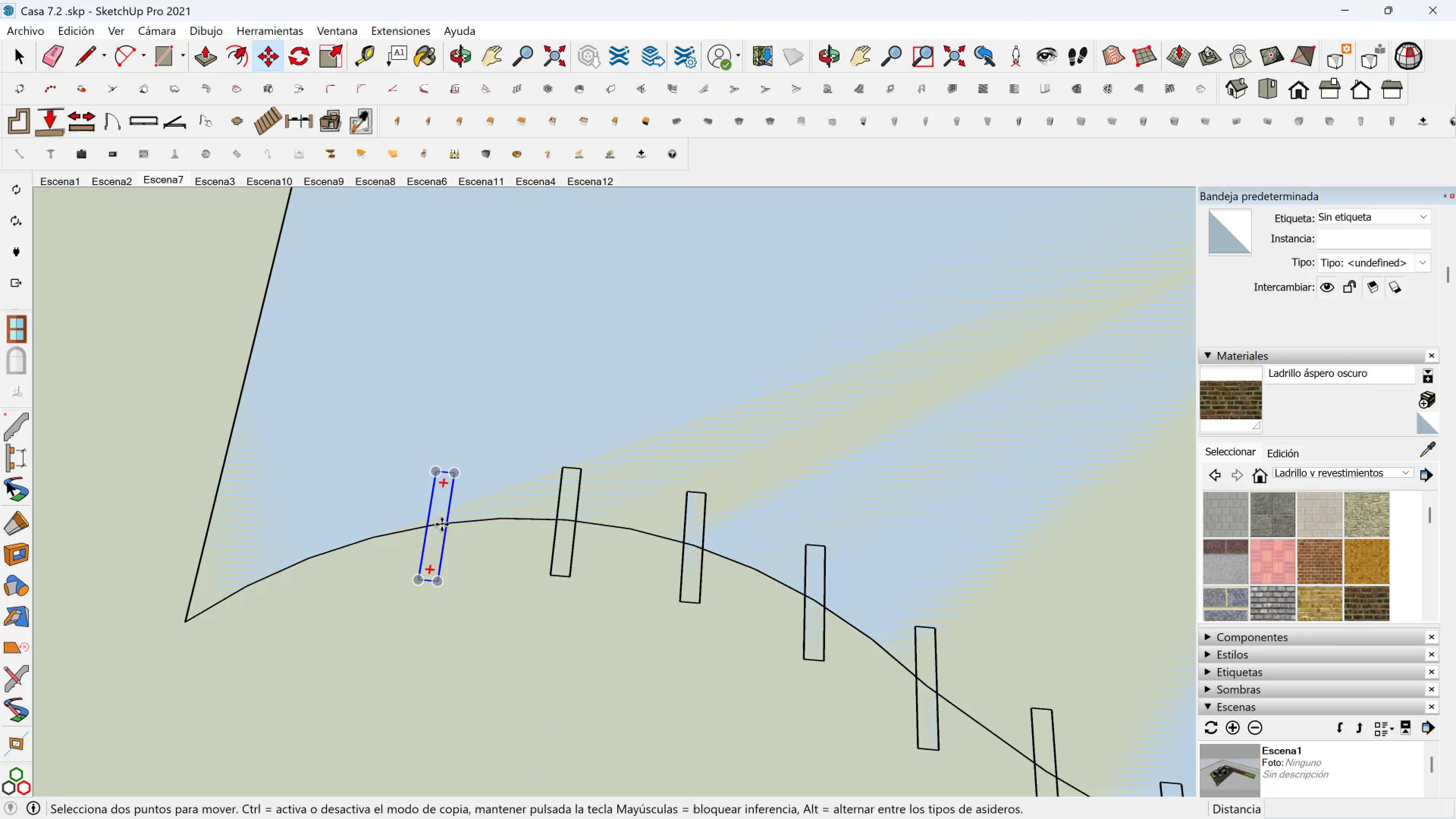 
key(Control+ControlLeft)
 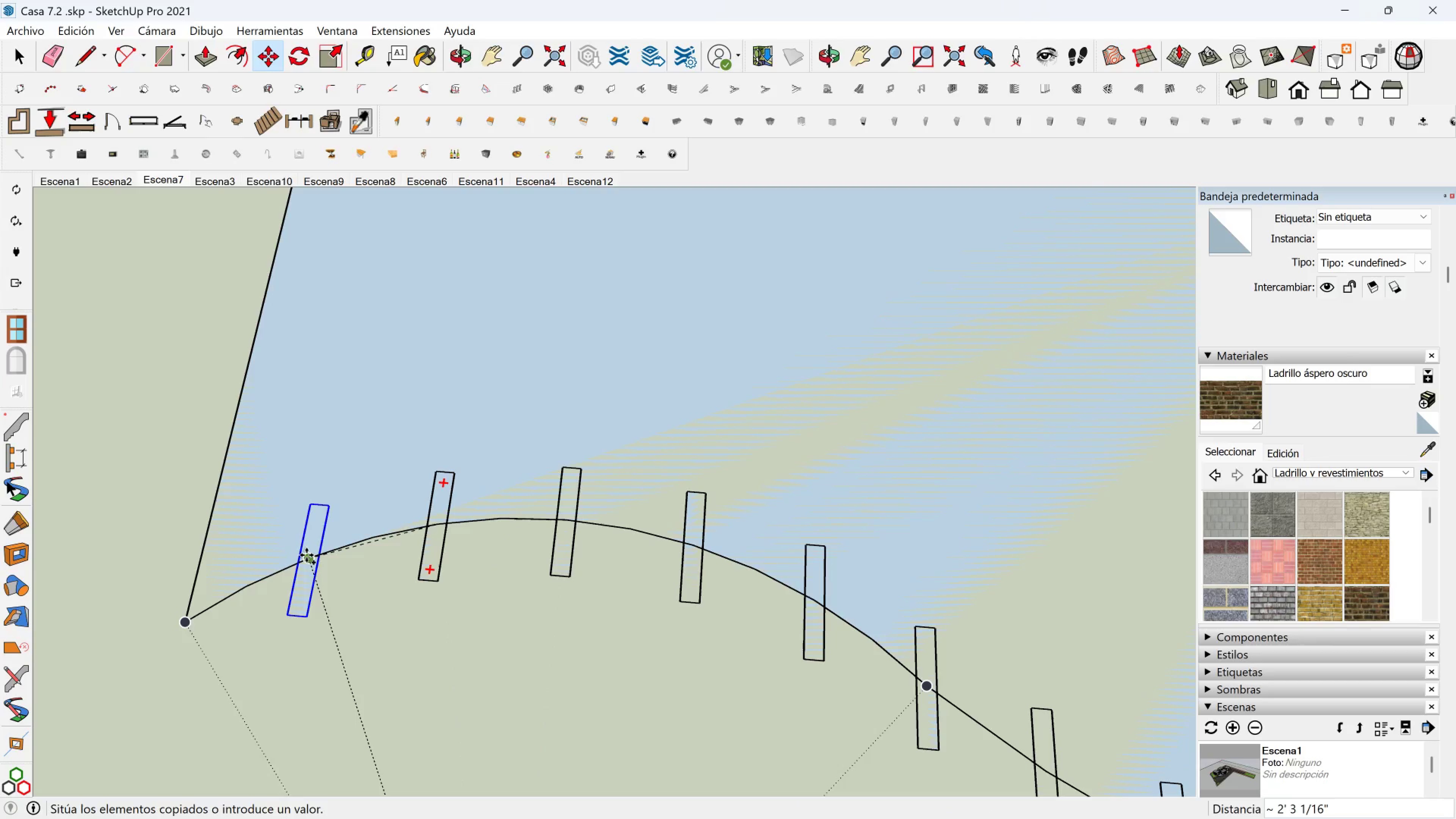 
left_click([308, 555])
 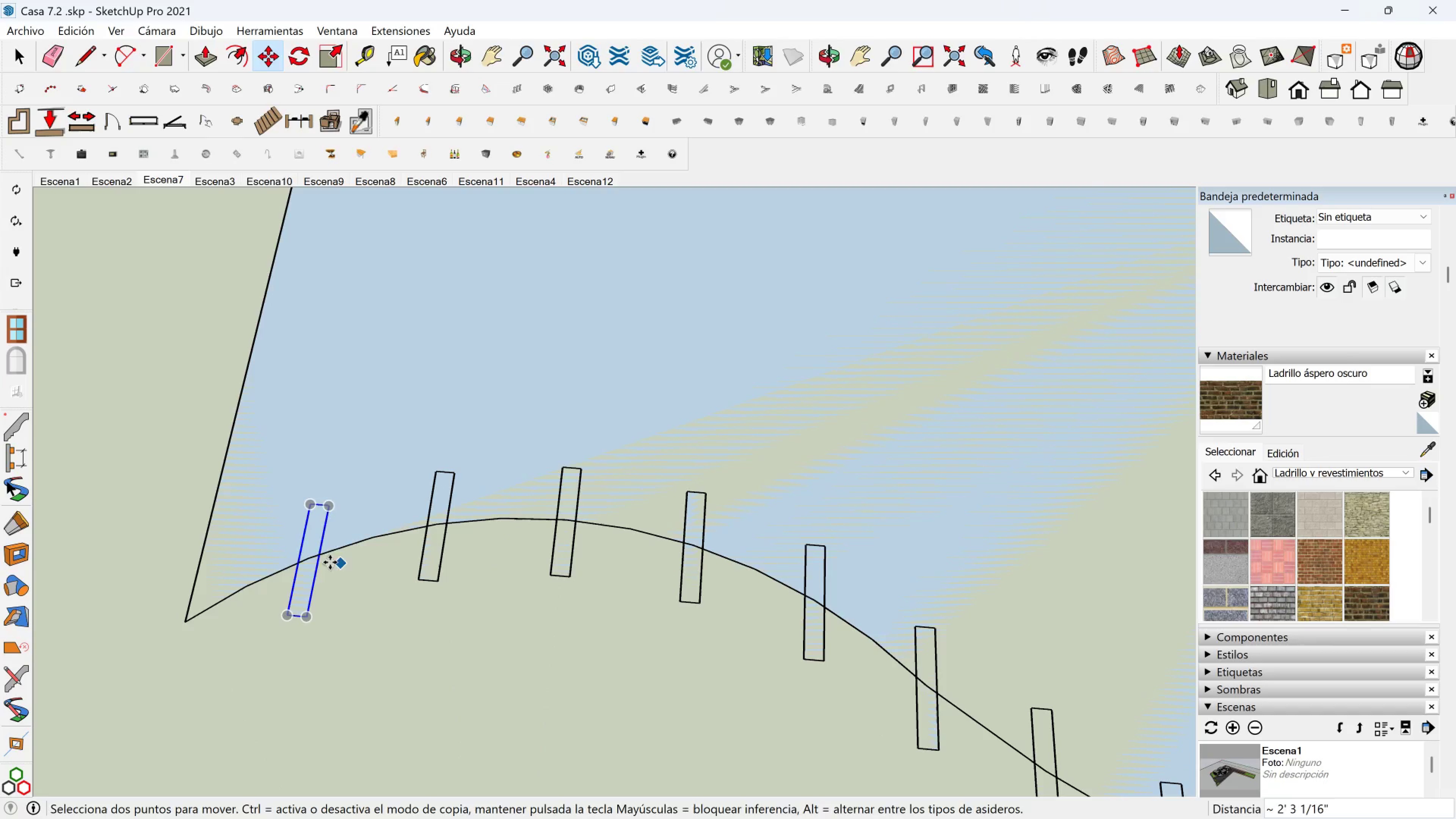 
hold_key(key=ShiftLeft, duration=0.48)
 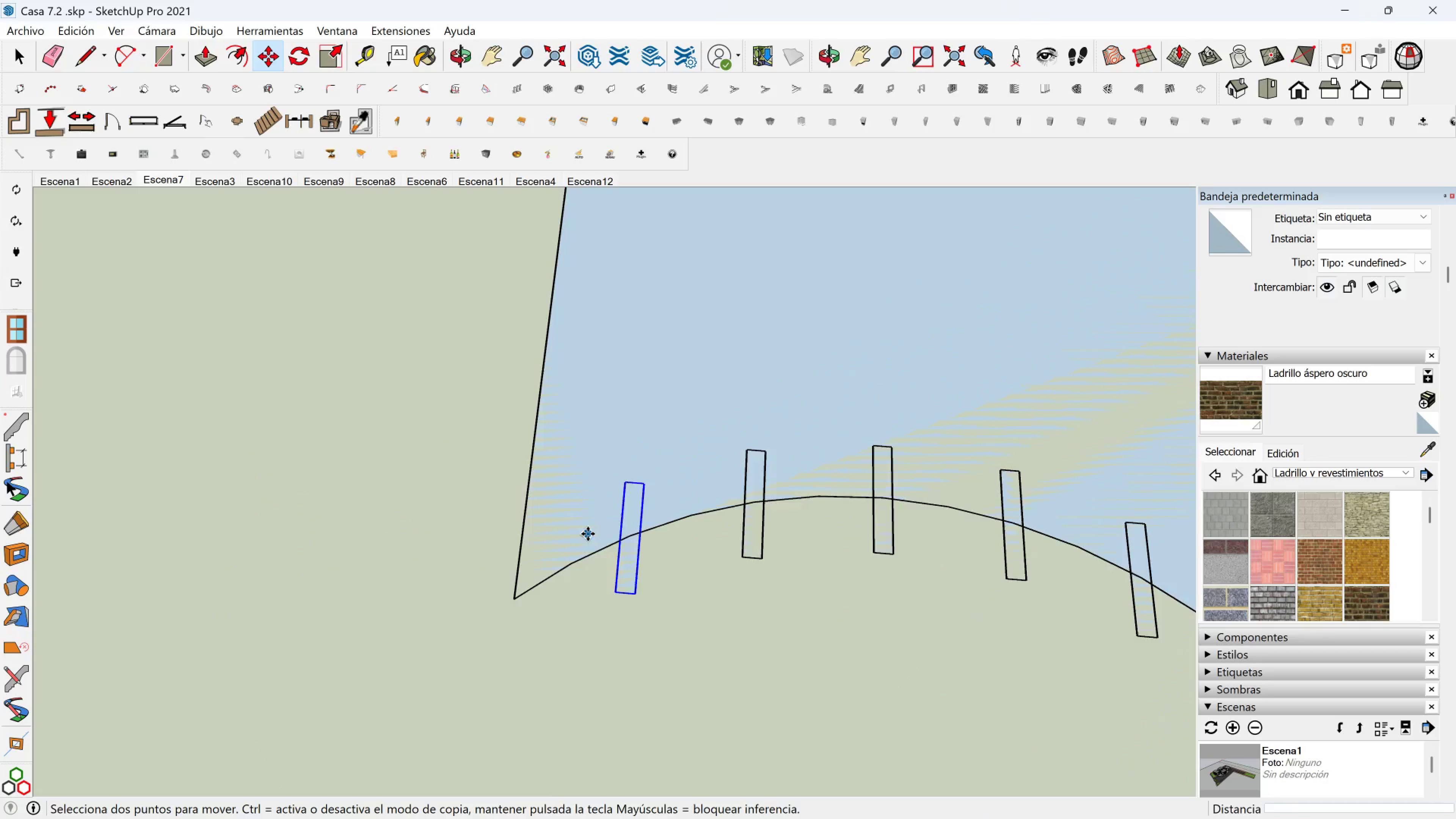 
scroll: coordinate [588, 534], scroll_direction: up, amount: 2.0
 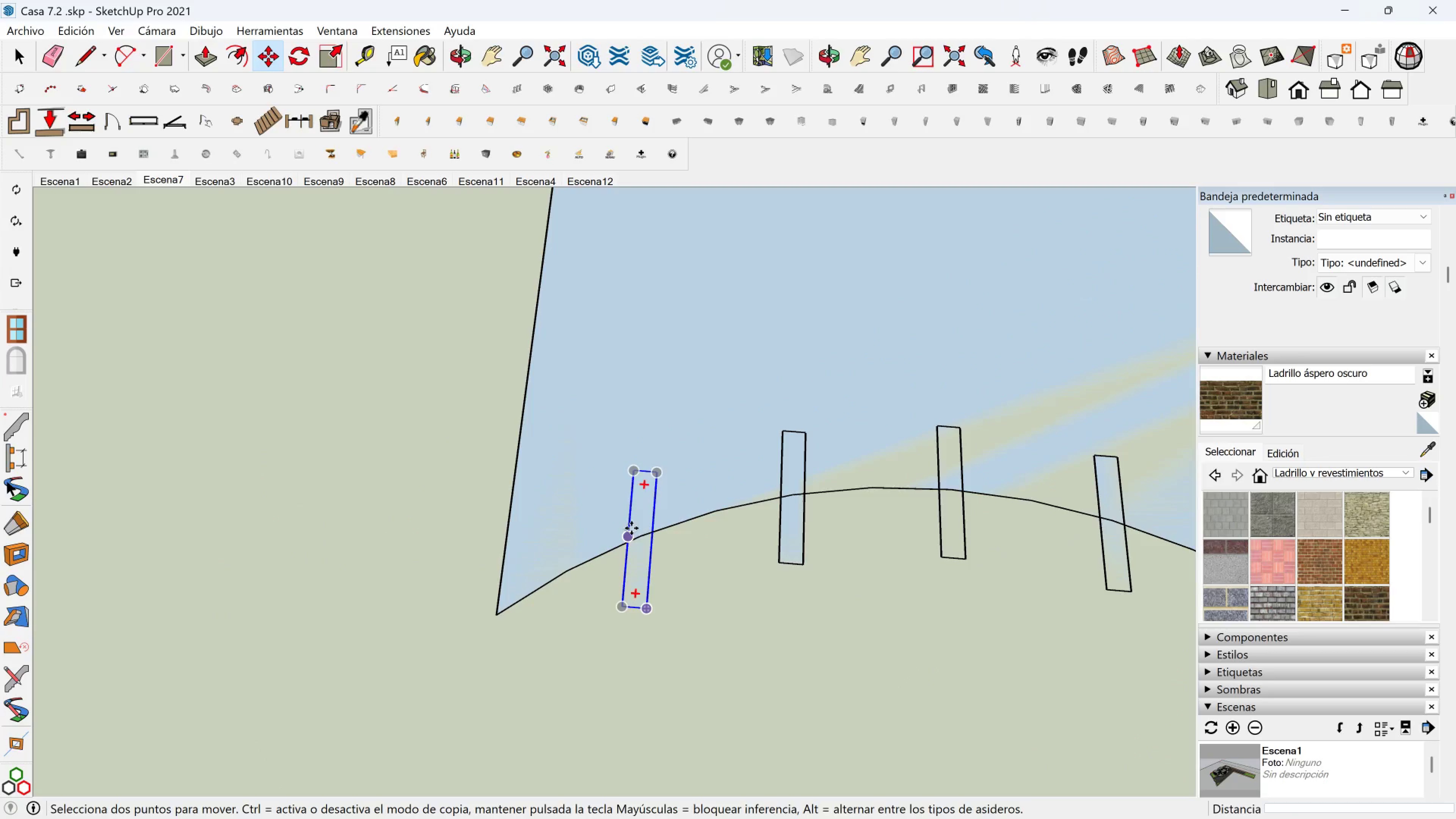 
left_click([629, 528])
 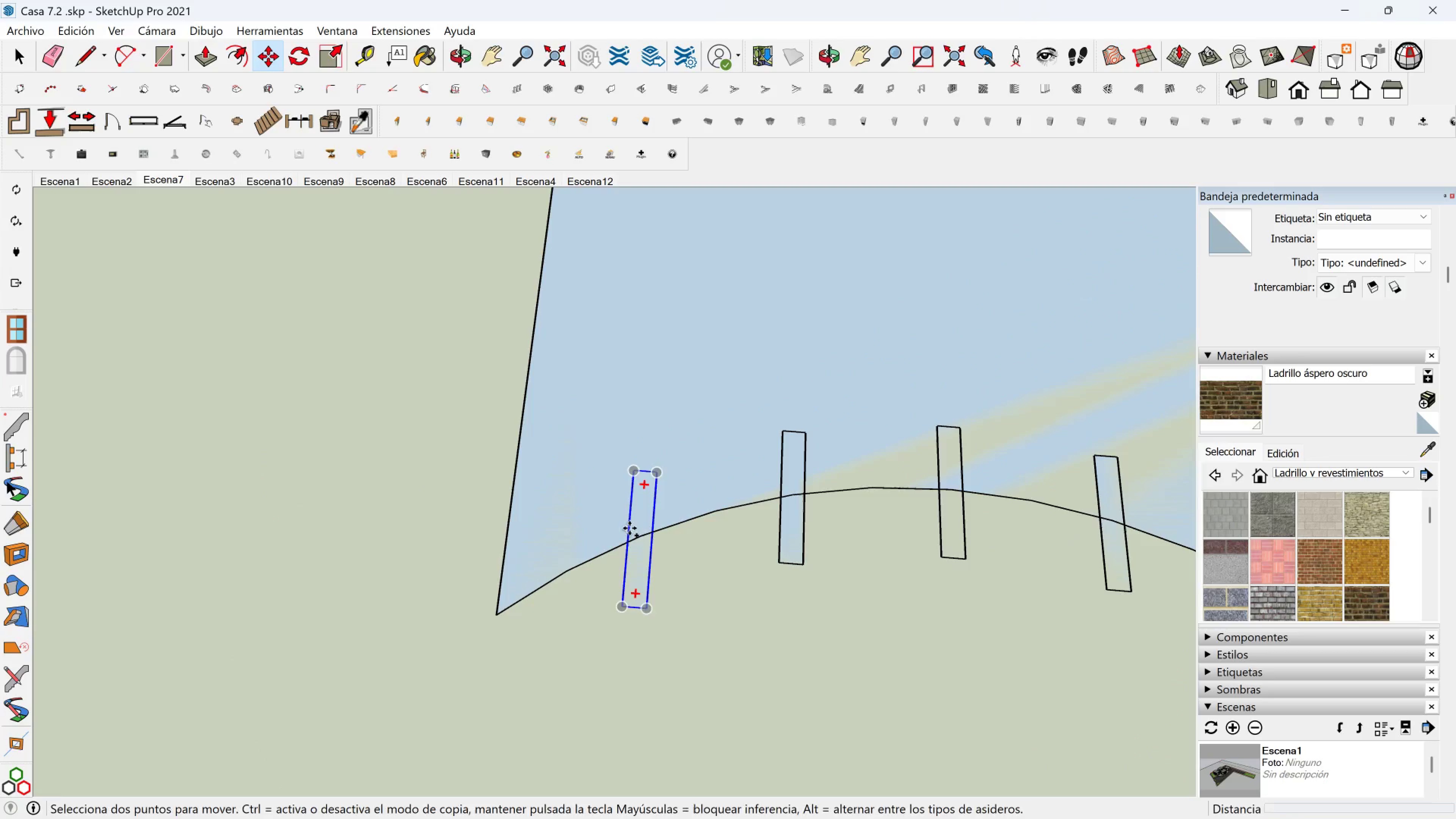 
key(Control+ControlLeft)
 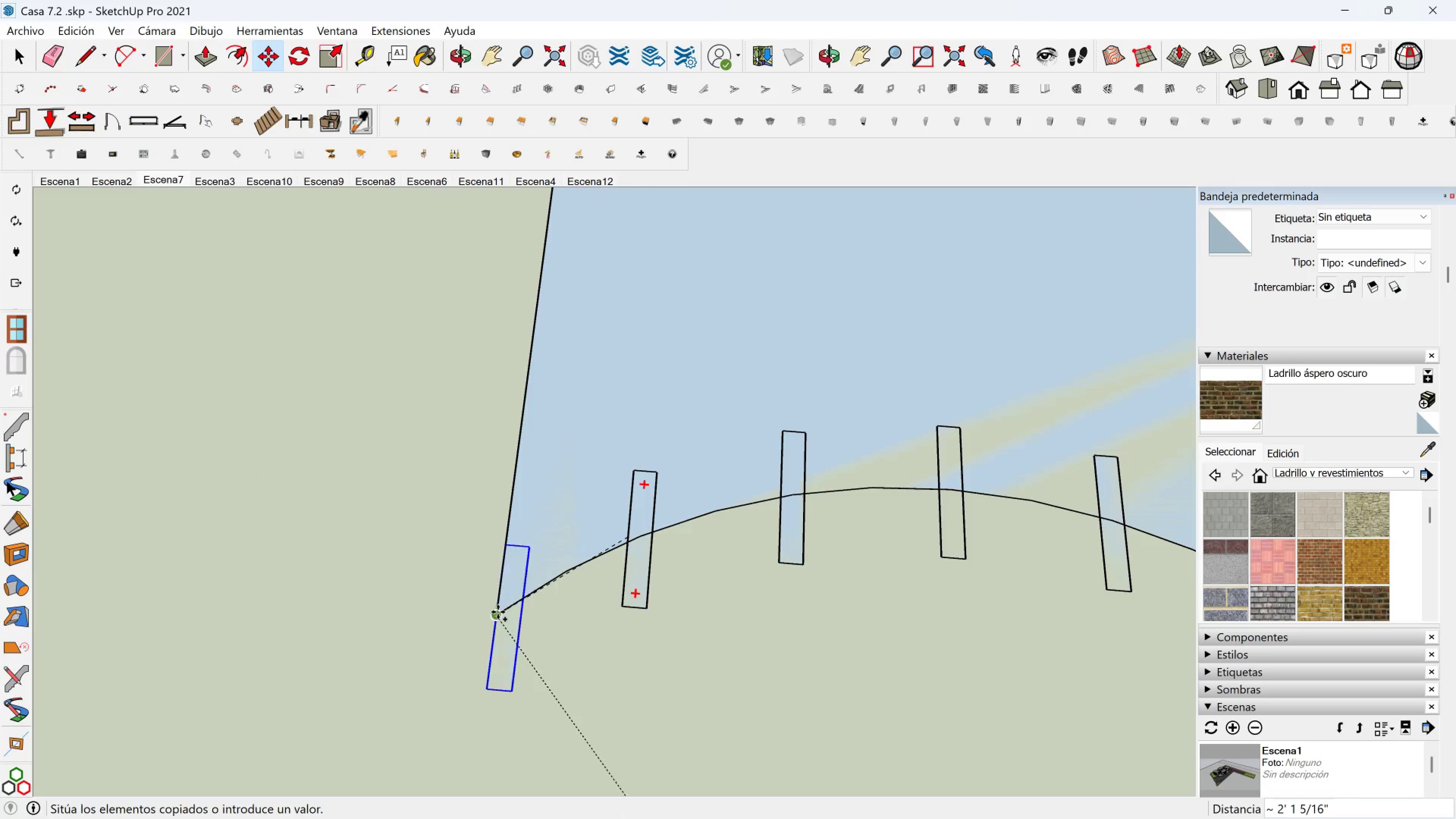 
left_click([497, 612])
 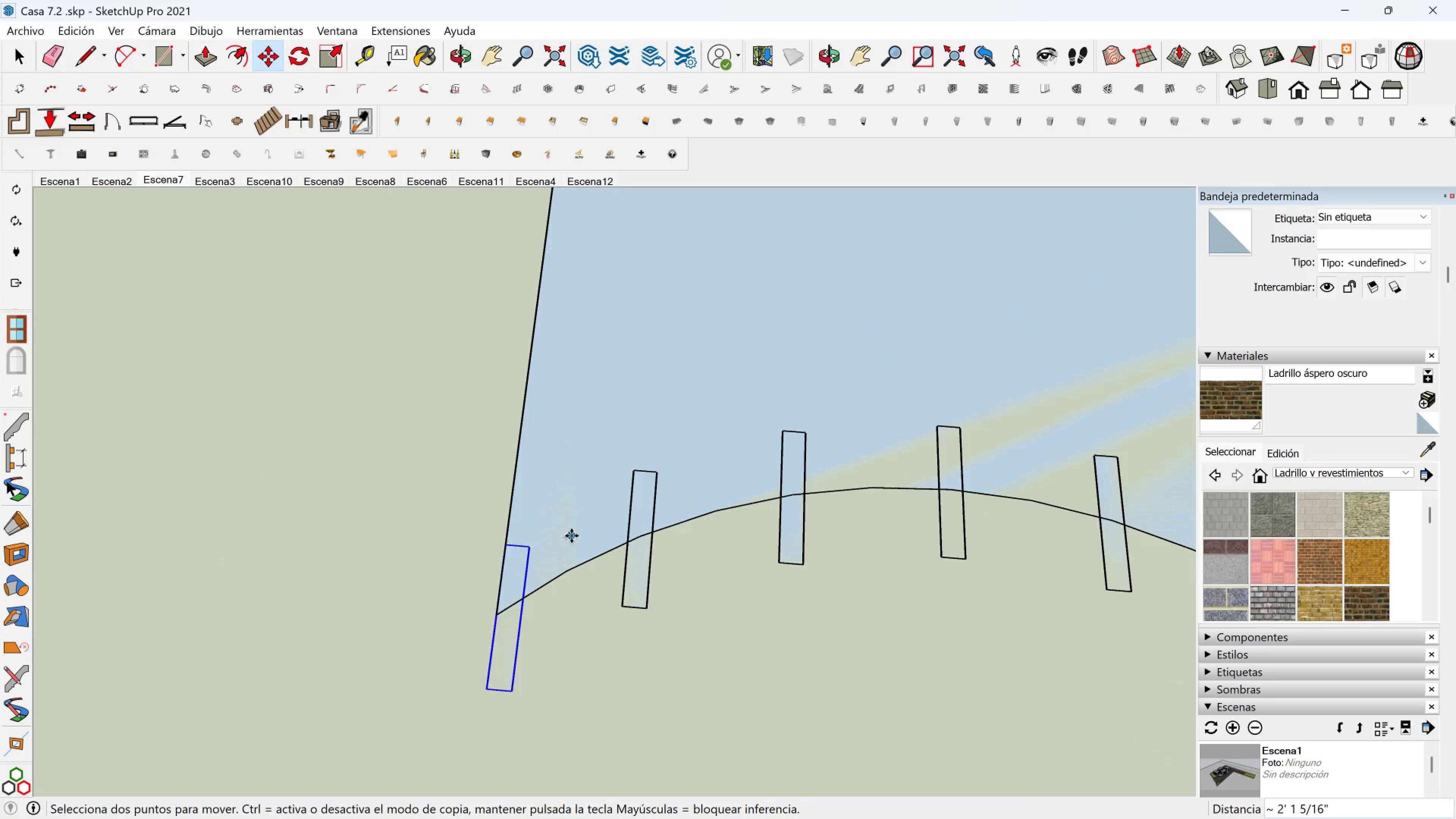 
scroll: coordinate [728, 513], scroll_direction: down, amount: 13.0
 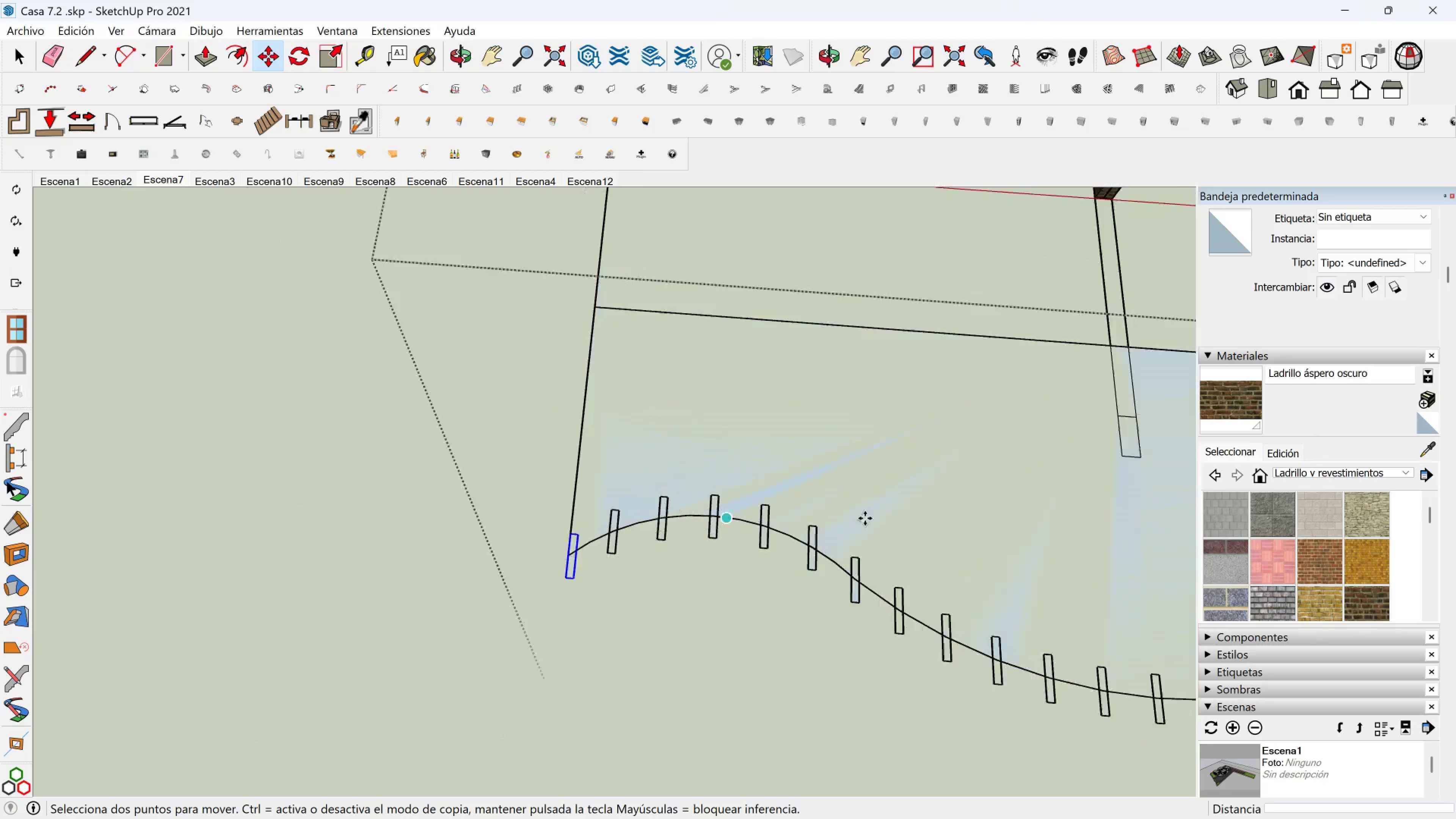 
hold_key(key=ShiftLeft, duration=0.51)
 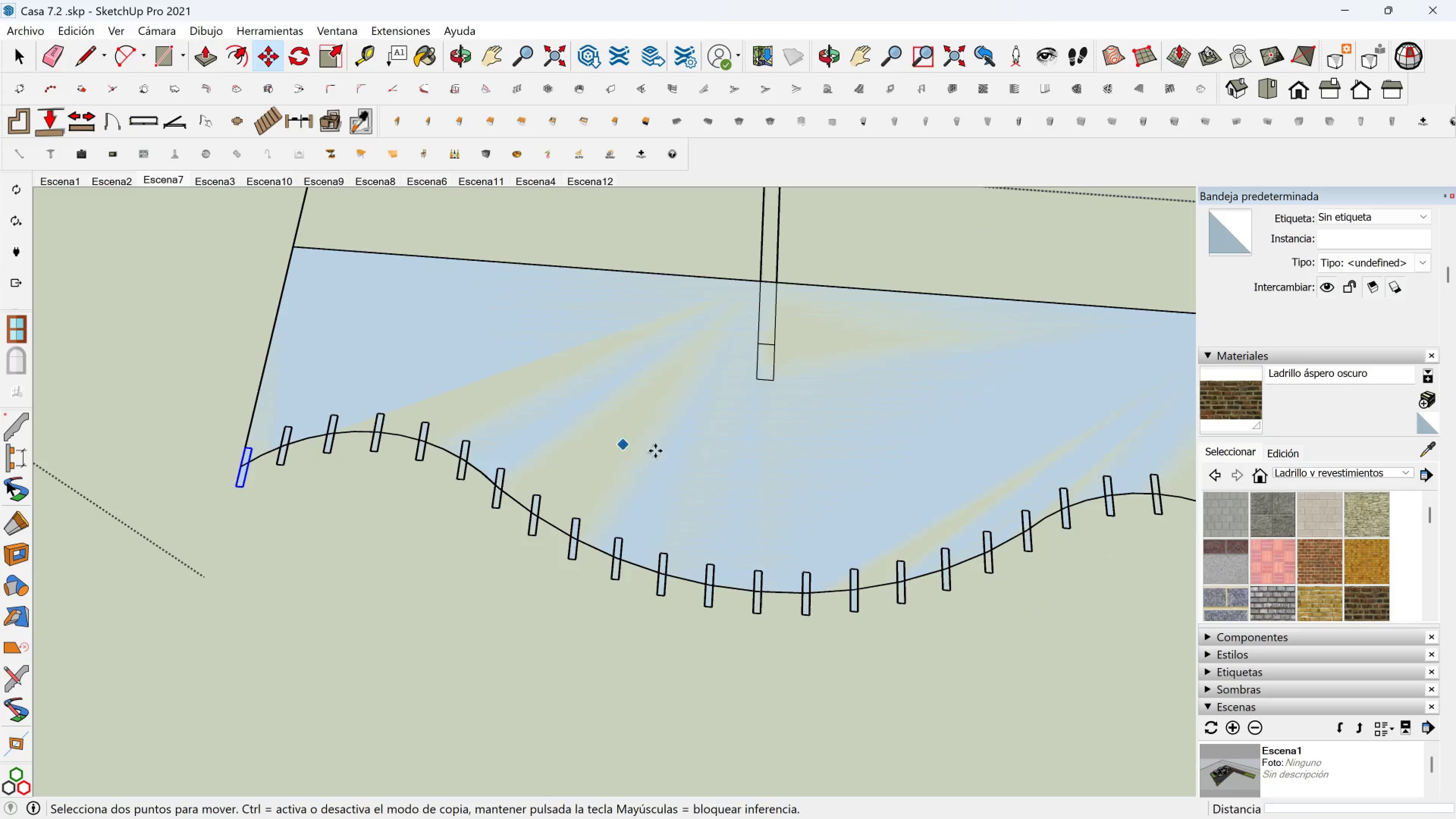 
scroll: coordinate [708, 473], scroll_direction: down, amount: 3.0
 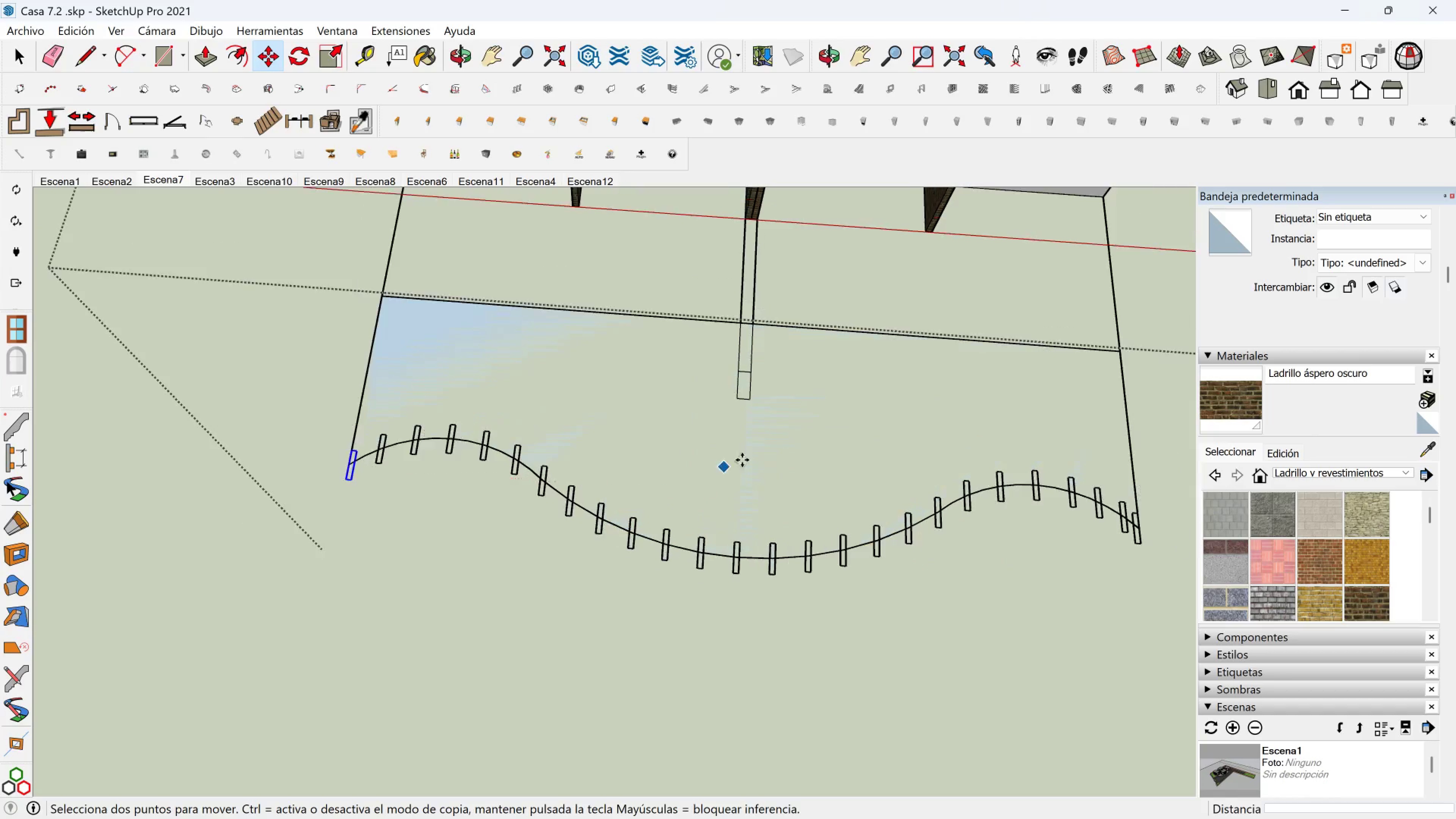 
hold_key(key=ShiftLeft, duration=0.39)
 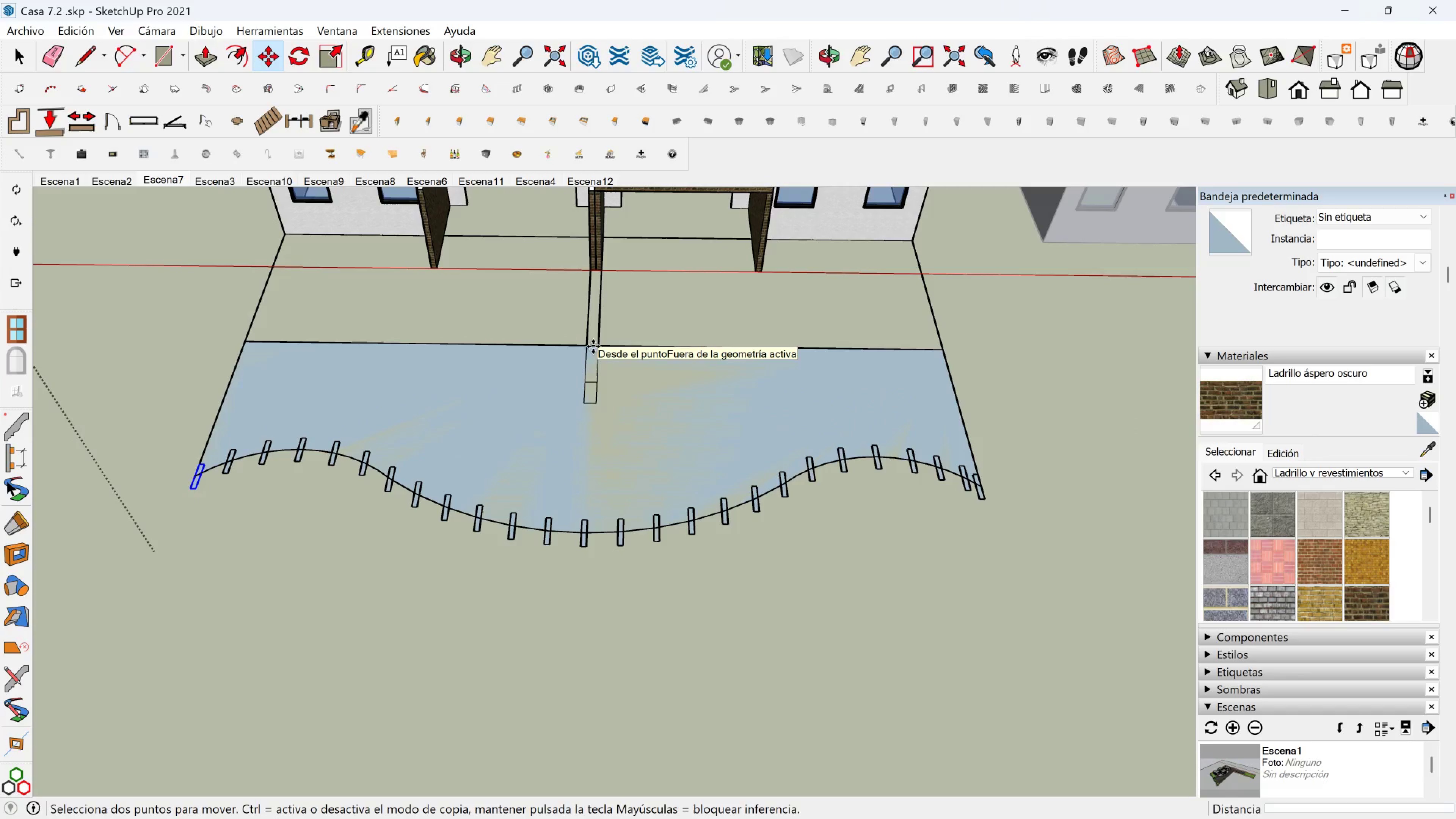 
scroll: coordinate [631, 403], scroll_direction: down, amount: 4.0
 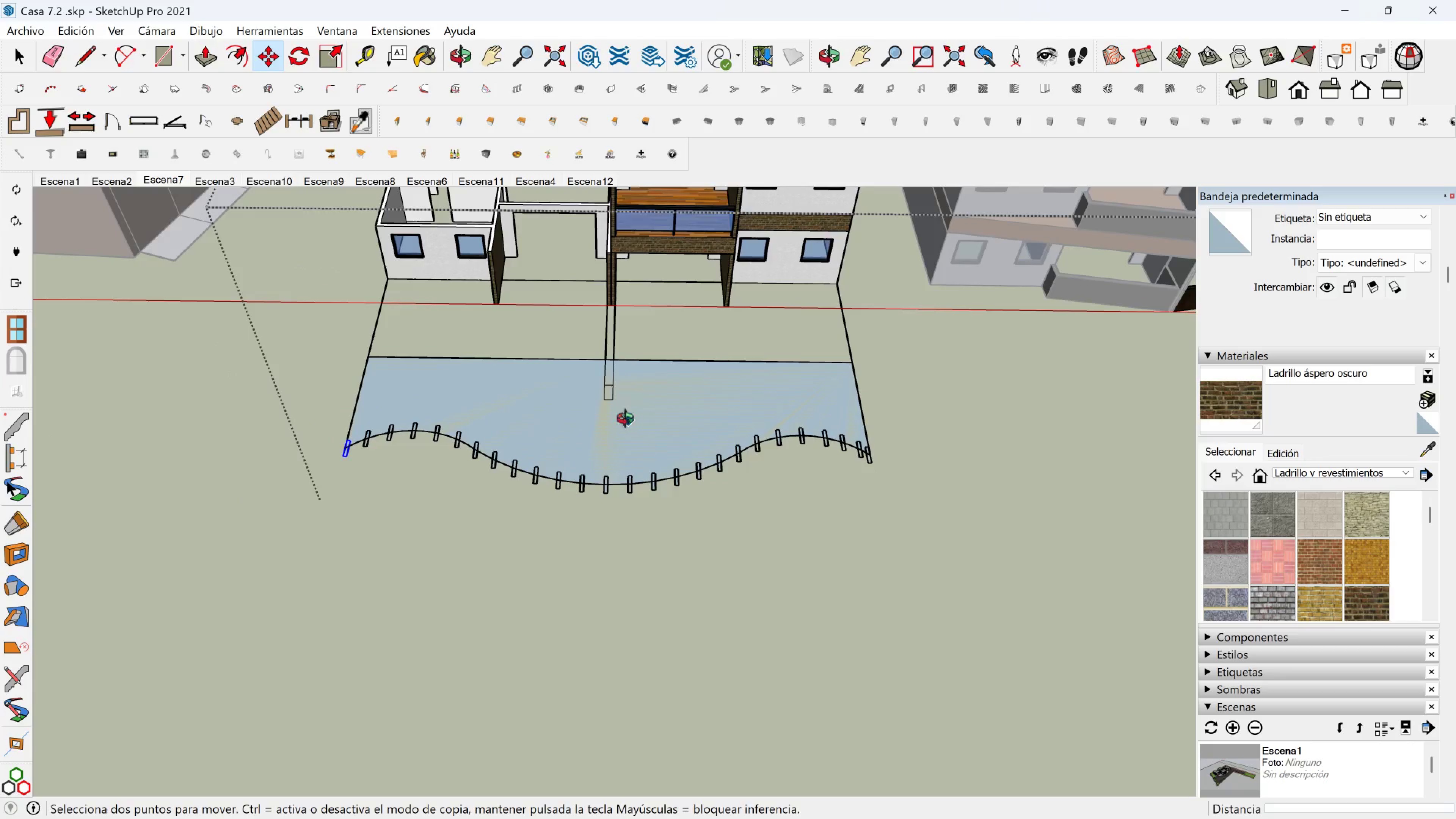 
key(Shift+ShiftLeft)
 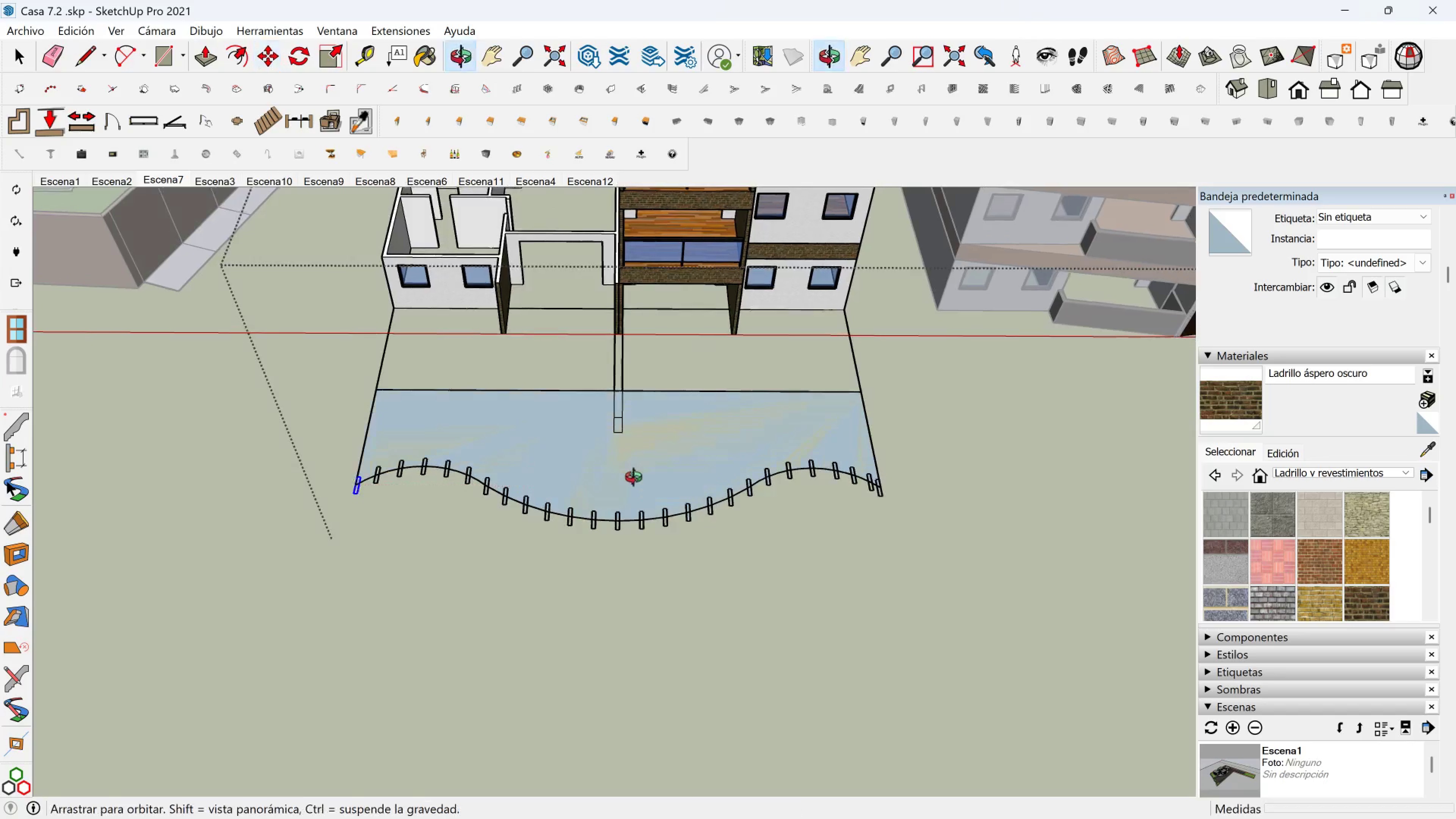 
key(Space)
 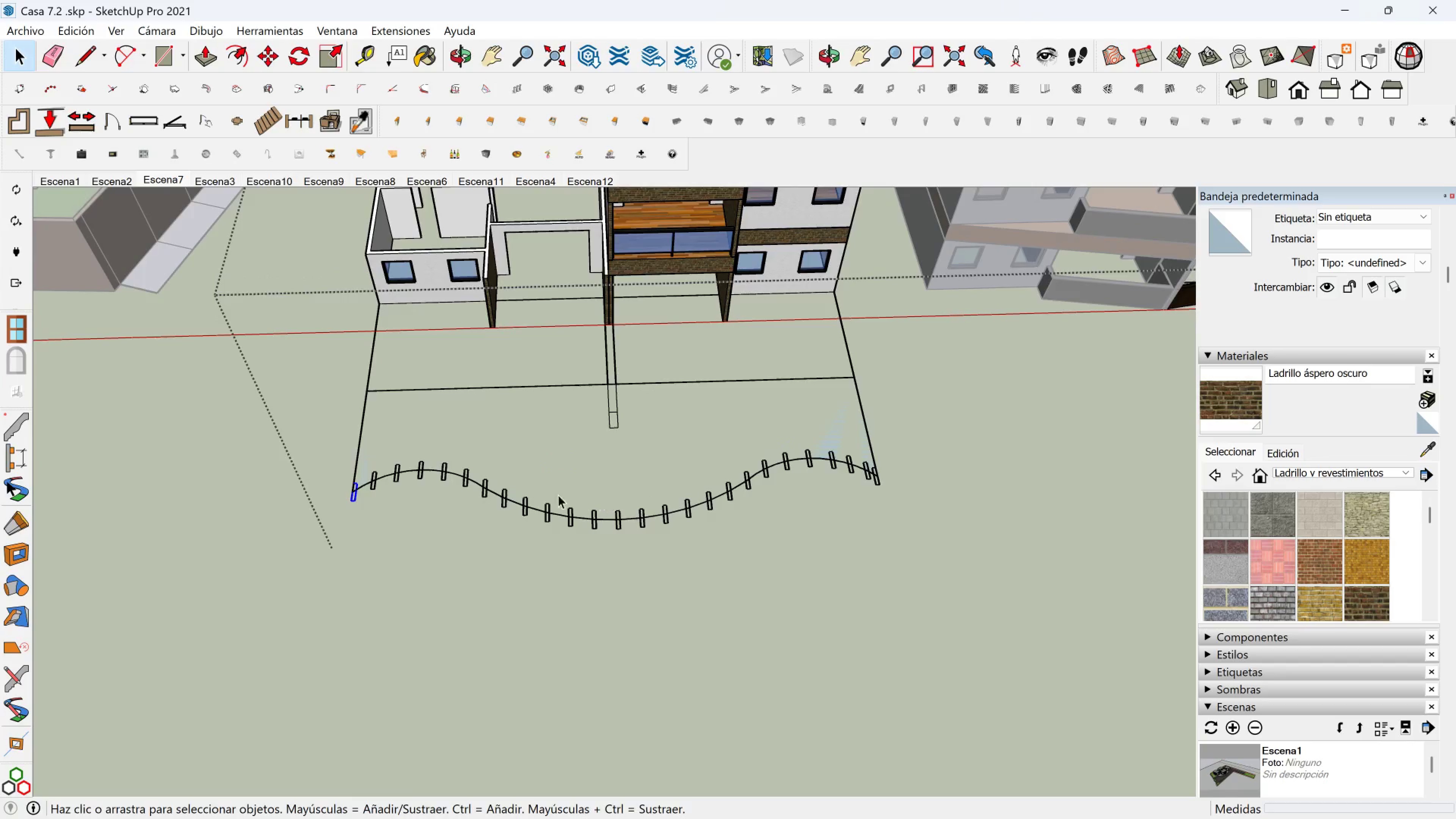 
scroll: coordinate [534, 493], scroll_direction: up, amount: 3.0
 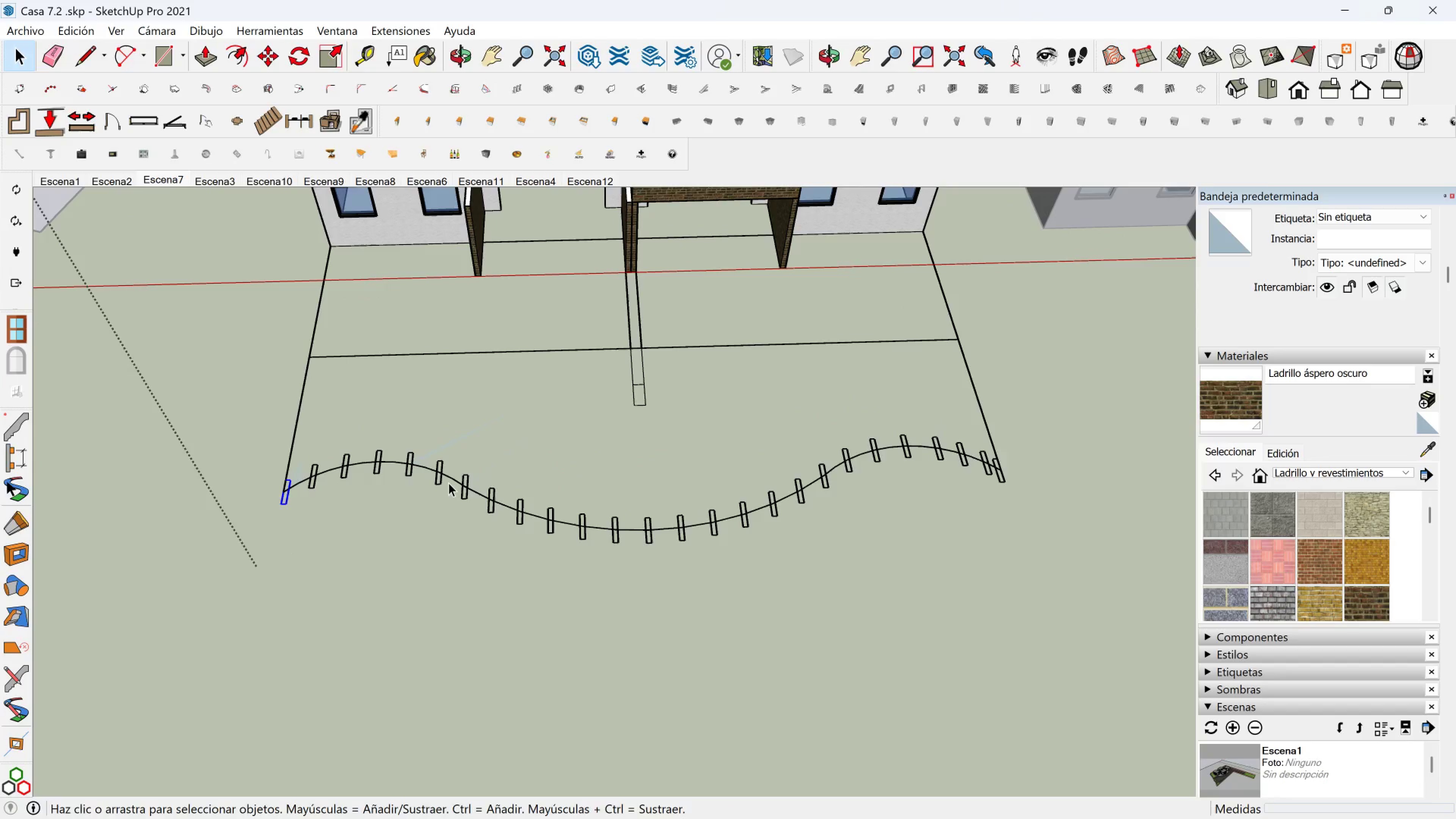 
left_click([449, 479])
 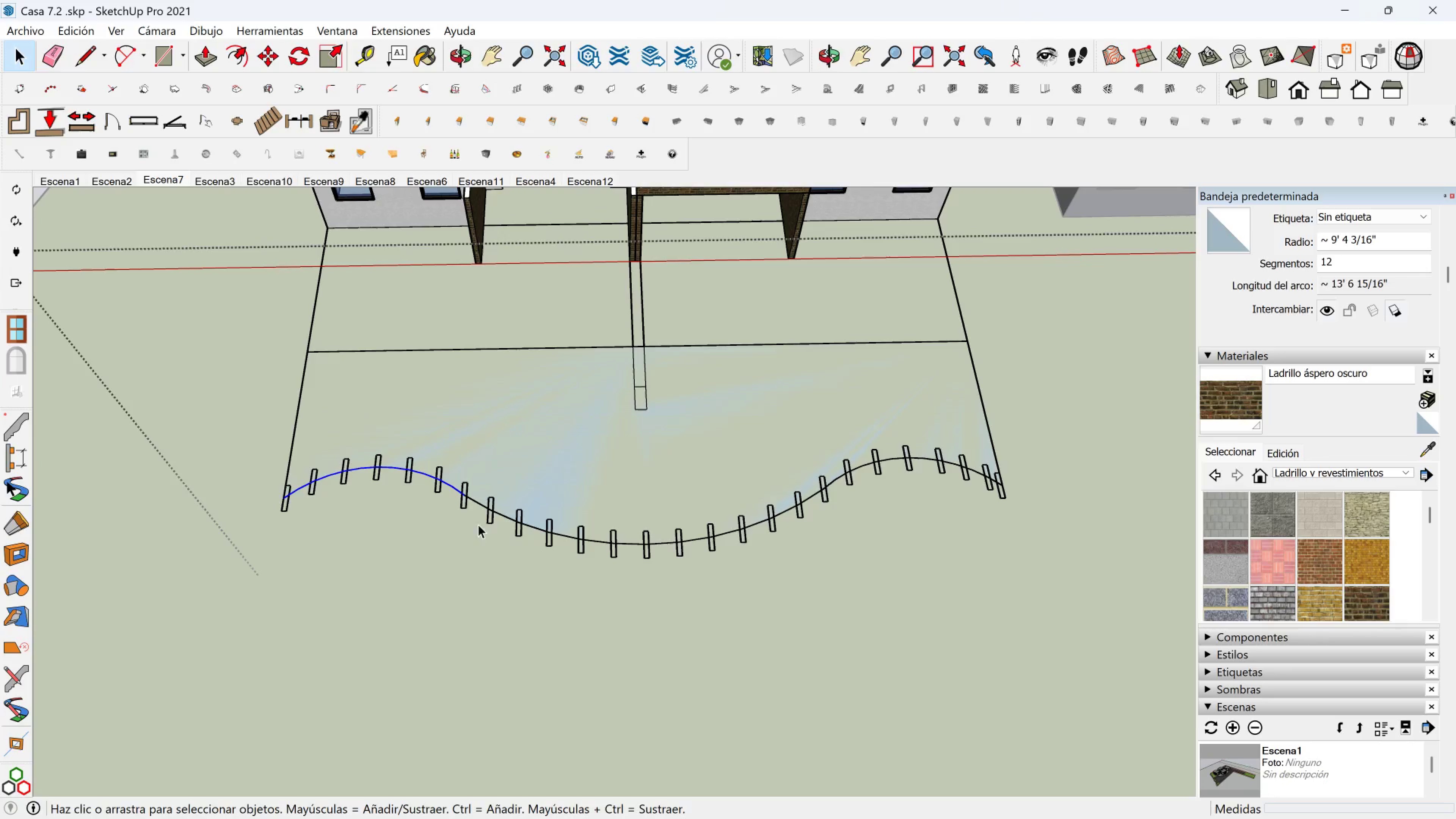 
hold_key(key=ControlLeft, duration=1.15)
 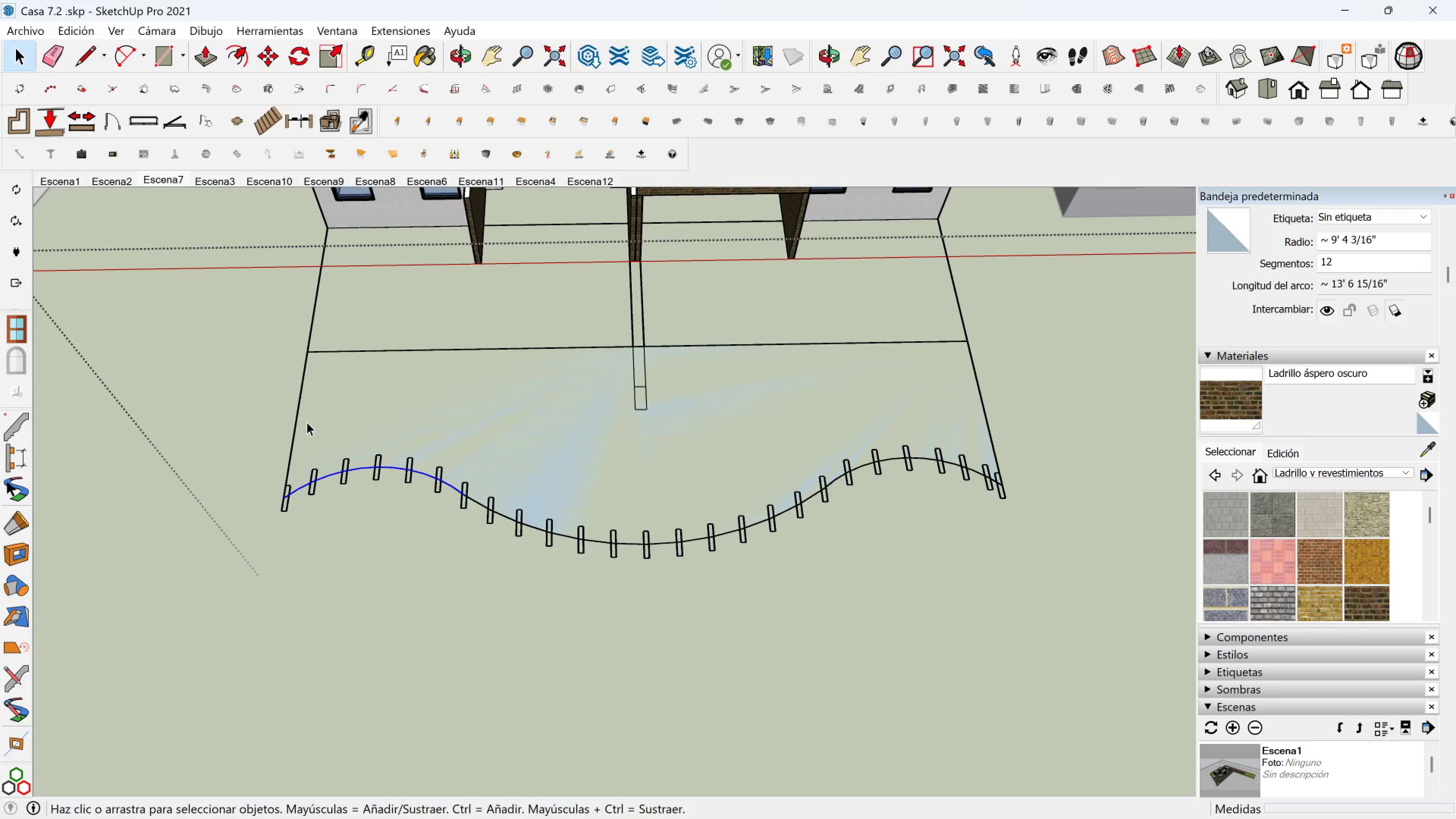 
left_click_drag(start_coordinate=[251, 415], to_coordinate=[1097, 658])
 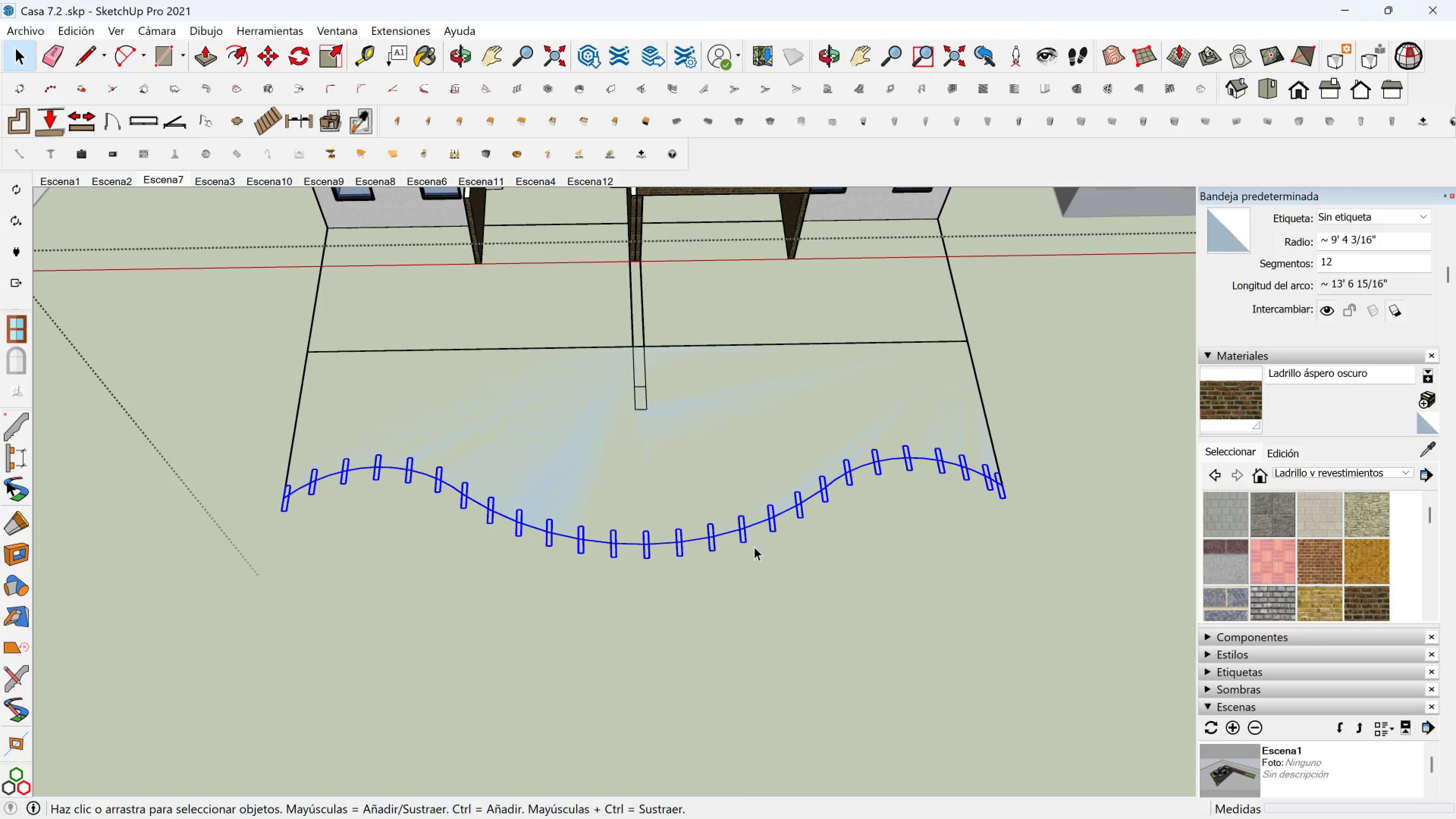 
hold_key(key=ControlLeft, duration=5.12)
hold_key(key=ShiftLeft, duration=1.53)
left_click([701, 540])
 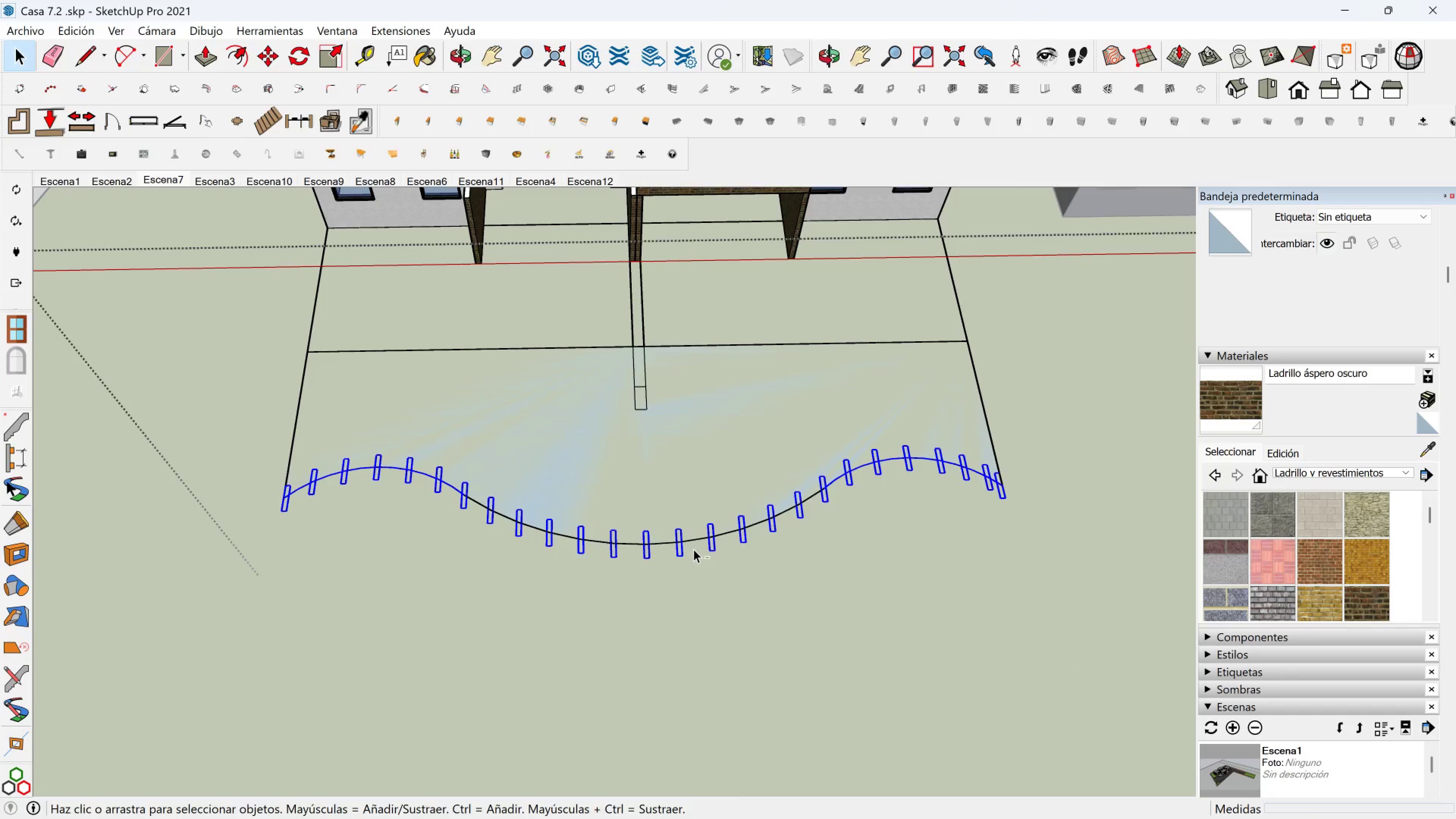 
left_click_drag(start_coordinate=[693, 548], to_coordinate=[690, 527])
 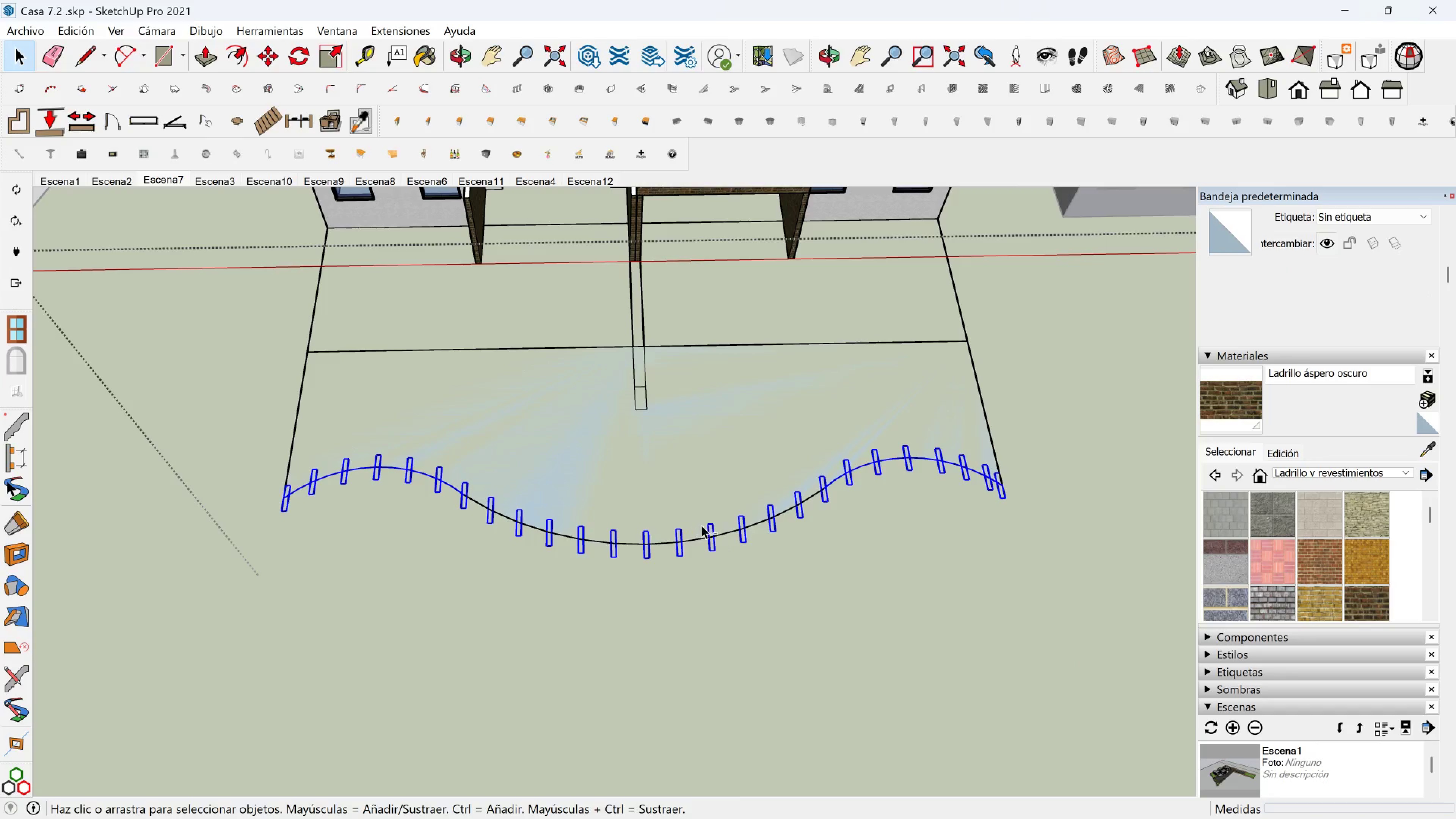 
hold_key(key=ShiftLeft, duration=1.5)
left_click_drag(start_coordinate=[928, 458], to_coordinate=[919, 439])
 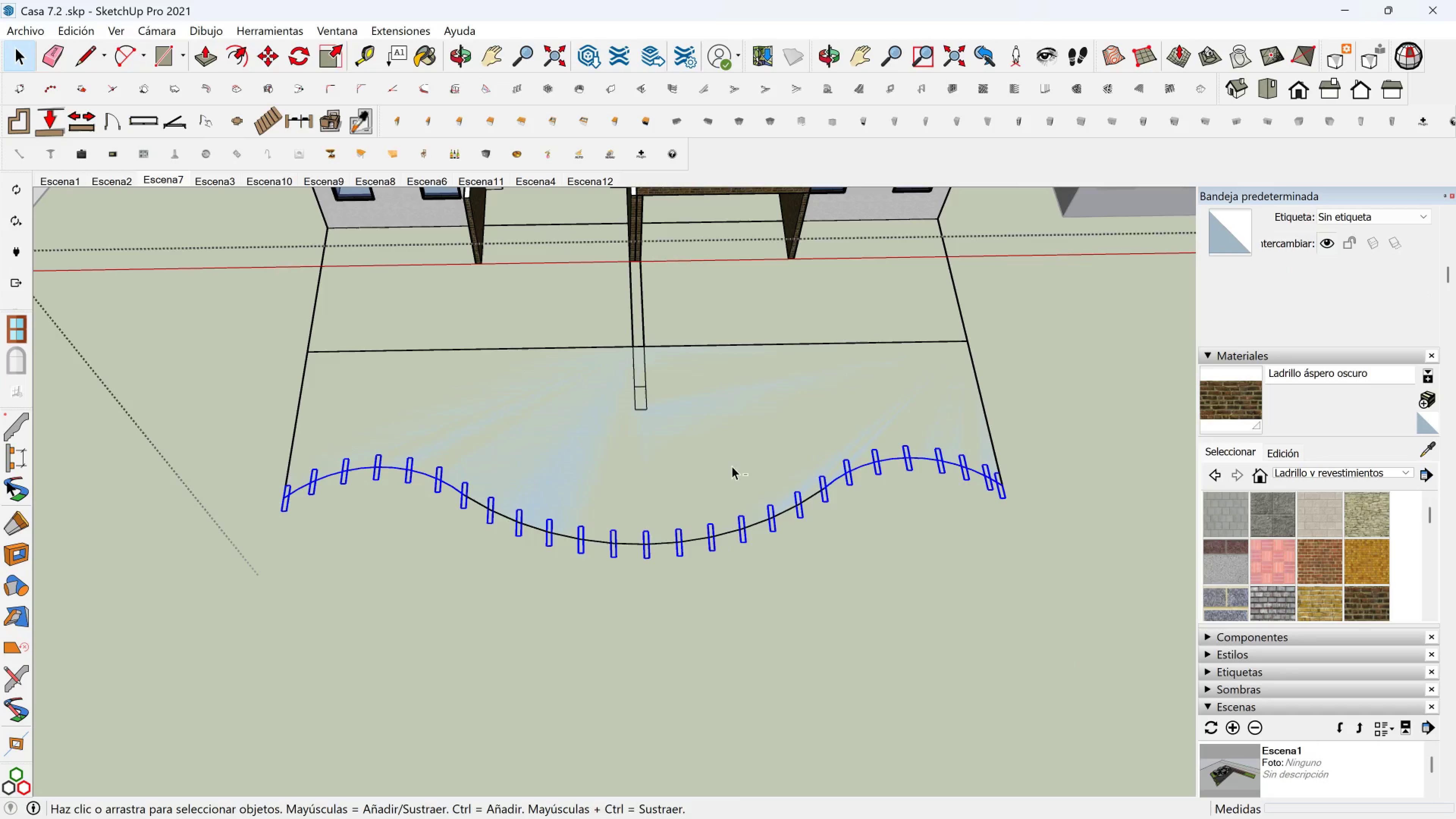 
hold_key(key=ShiftLeft, duration=1.53)
left_click_drag(start_coordinate=[932, 468], to_coordinate=[922, 436])
 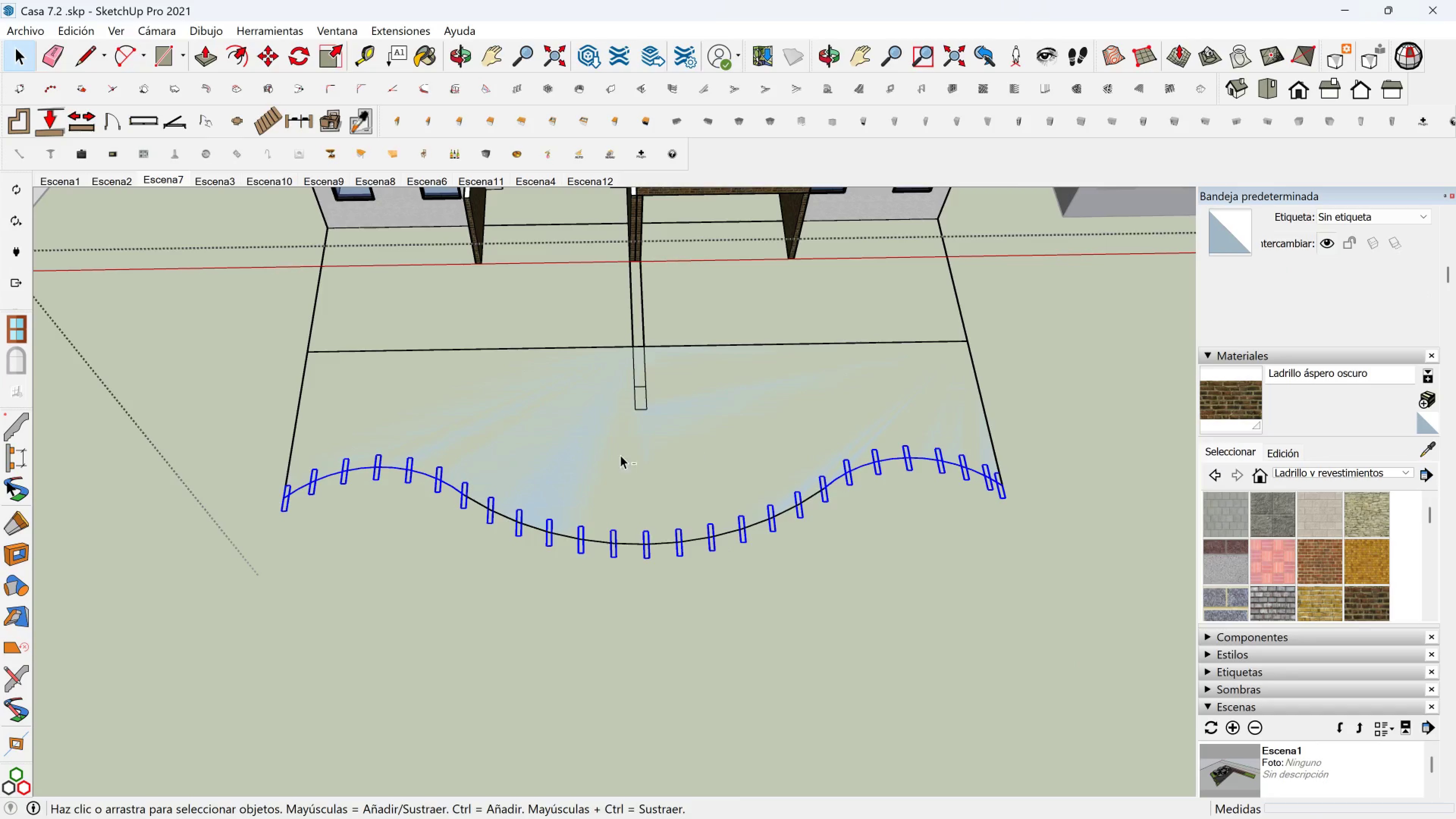 
hold_key(key=ShiftLeft, duration=0.46)
 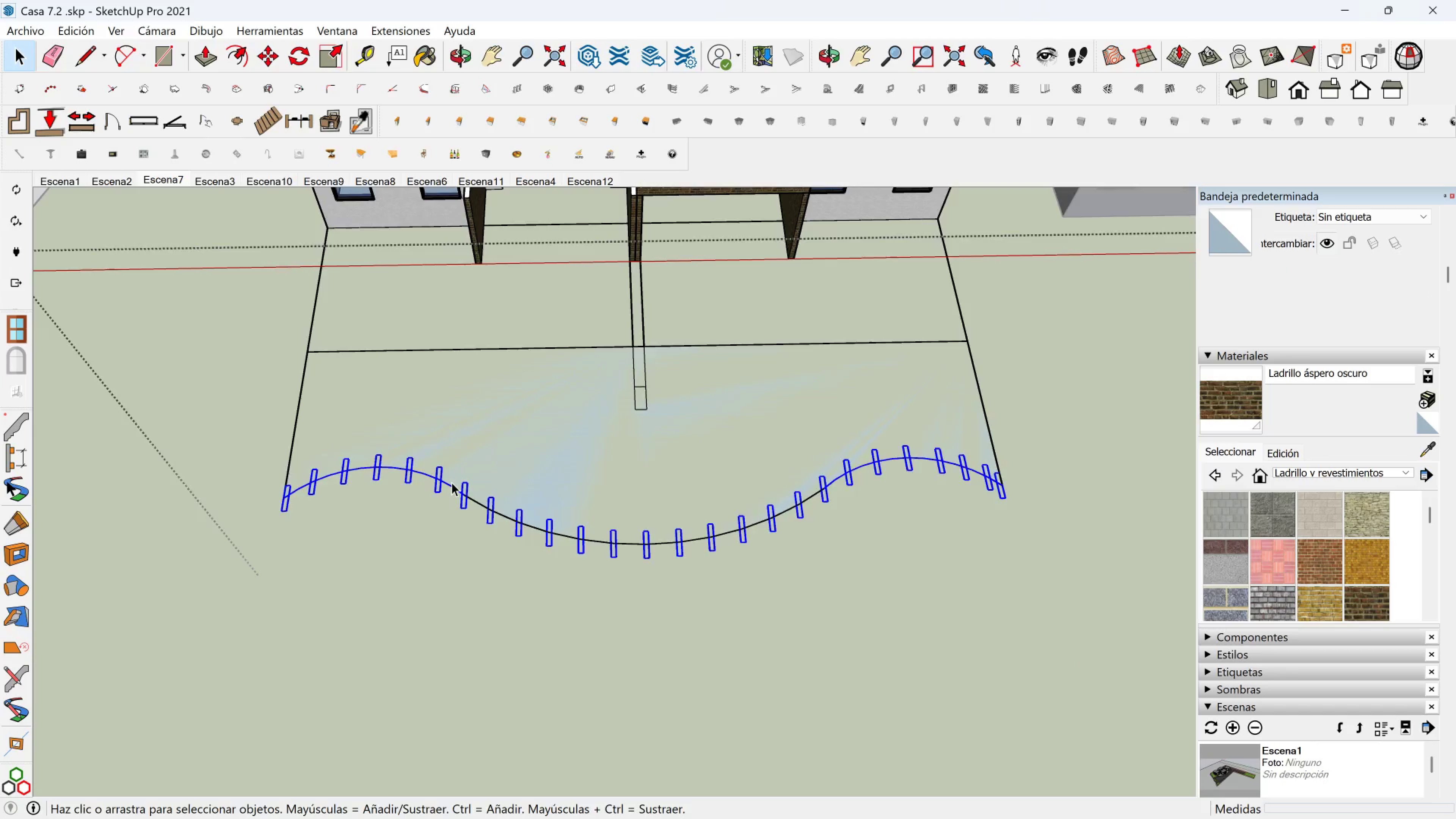 
scroll: coordinate [452, 482], scroll_direction: up, amount: 8.0
 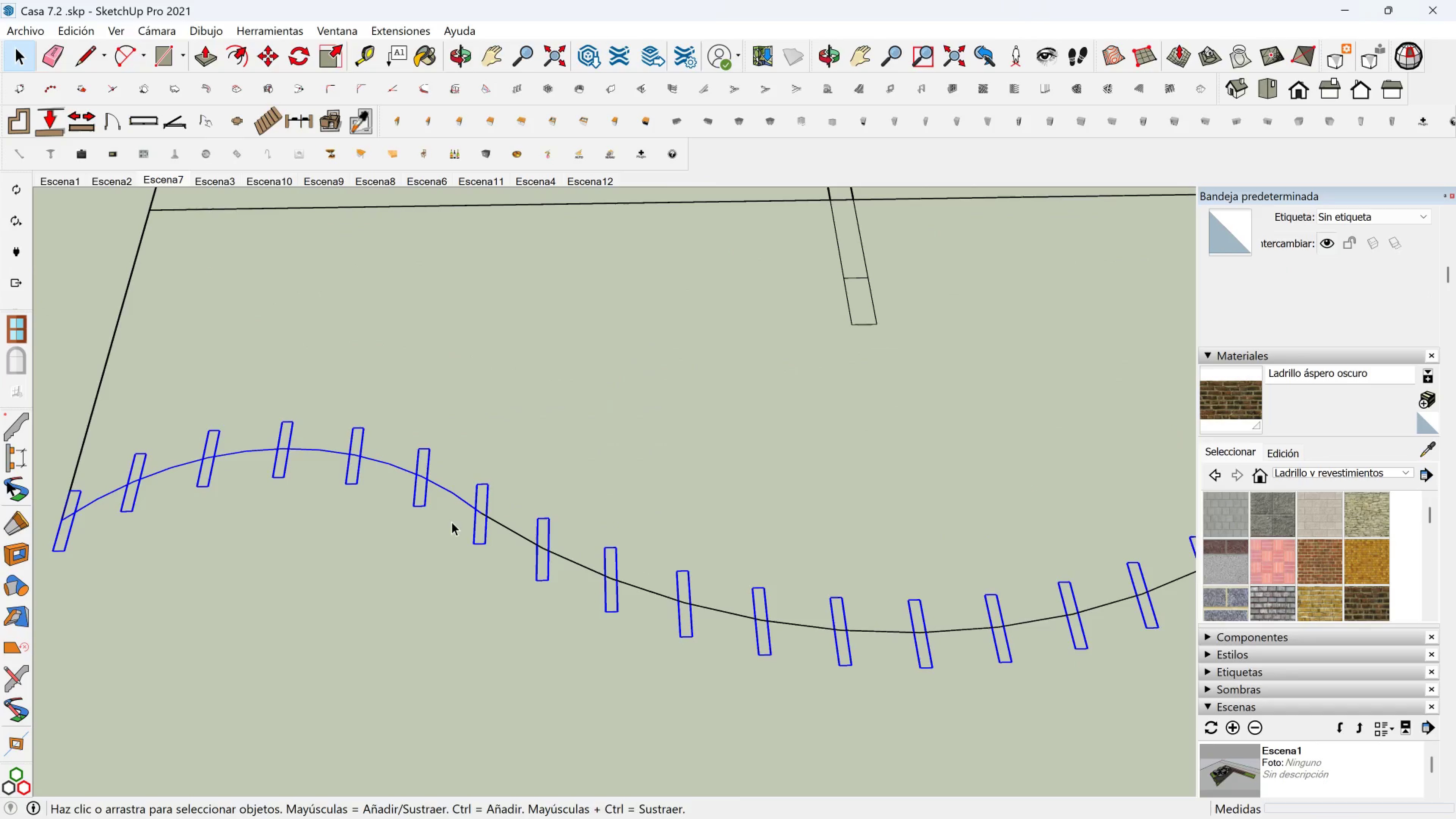 
hold_key(key=ShiftLeft, duration=1.09)
hold_key(key=ControlLeft, duration=1.09)
left_click_drag(start_coordinate=[460, 524], to_coordinate=[430, 470])
 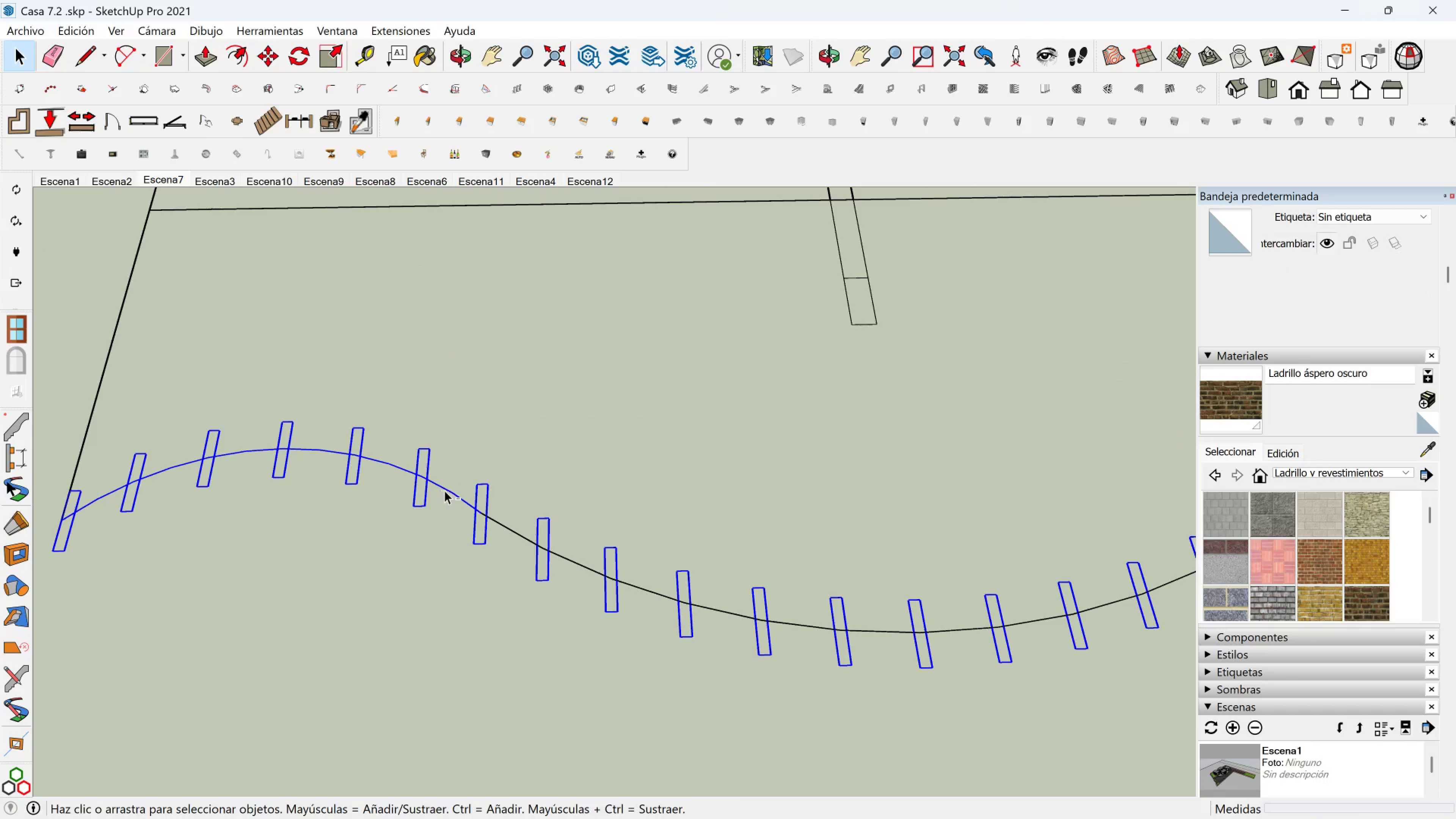 
hold_key(key=ShiftLeft, duration=1.13)
 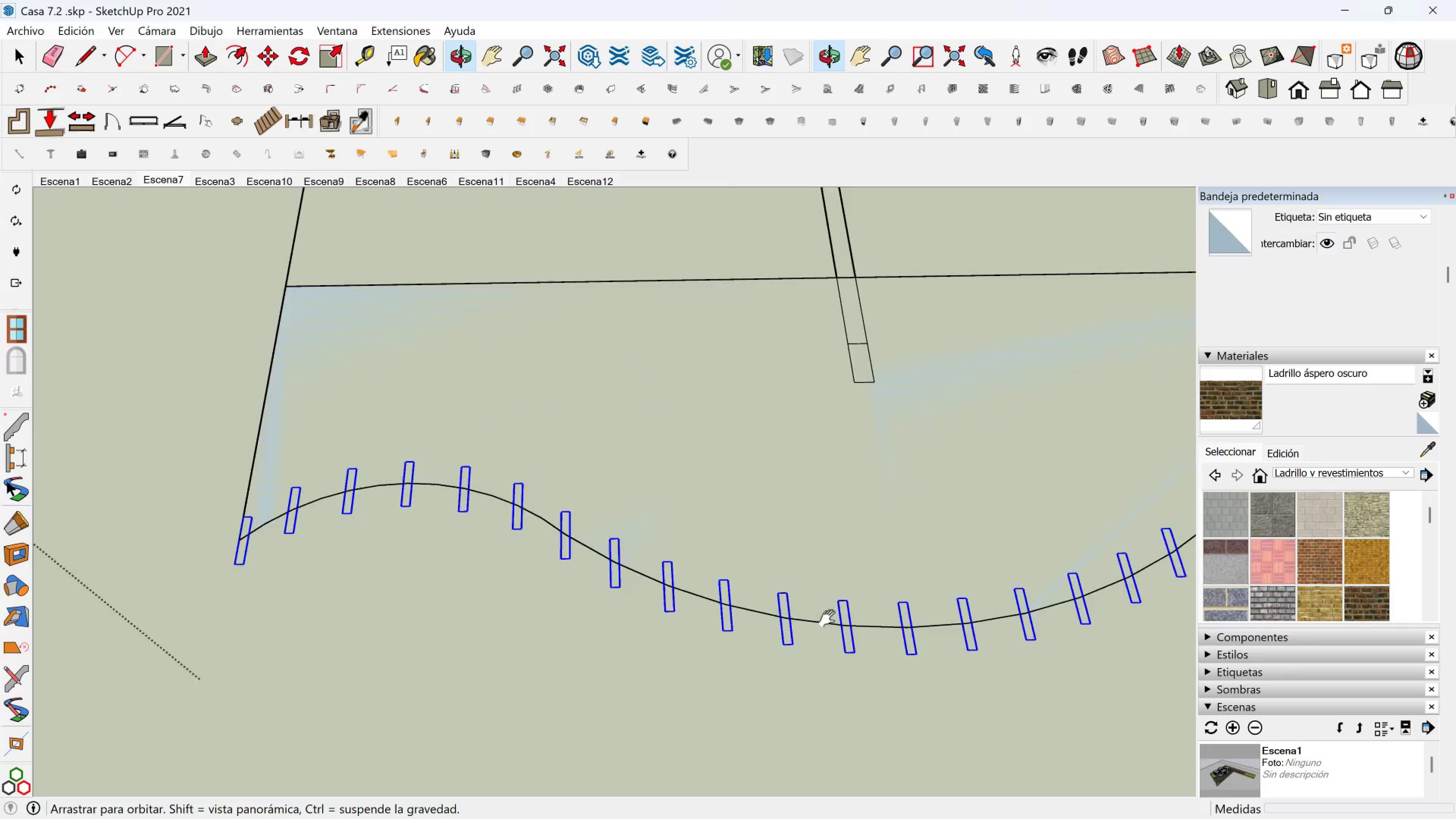 
hold_key(key=ControlLeft, duration=1.14)
 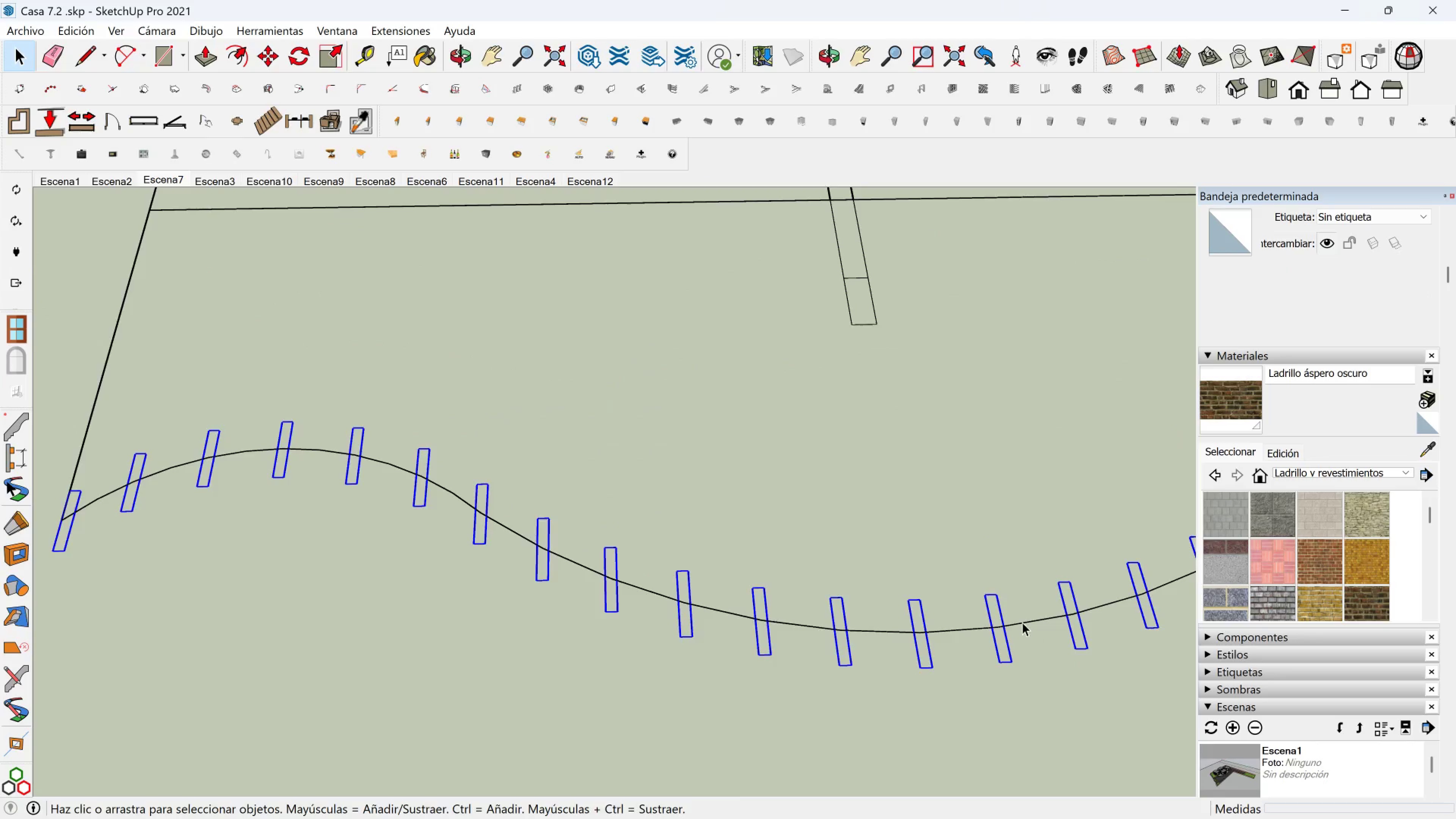 
scroll: coordinate [1022, 622], scroll_direction: down, amount: 3.0
 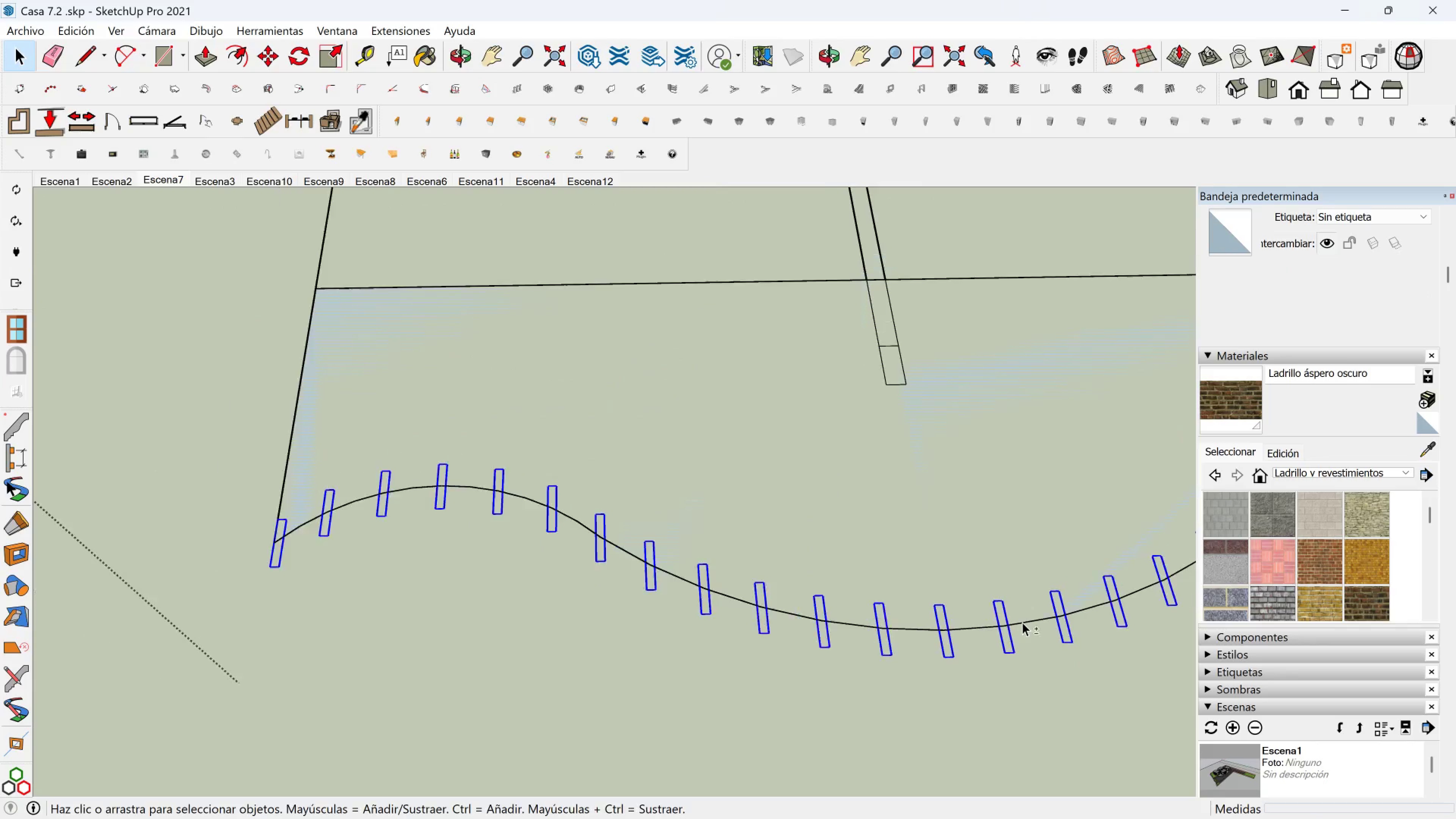 
hold_key(key=ShiftLeft, duration=0.32)
 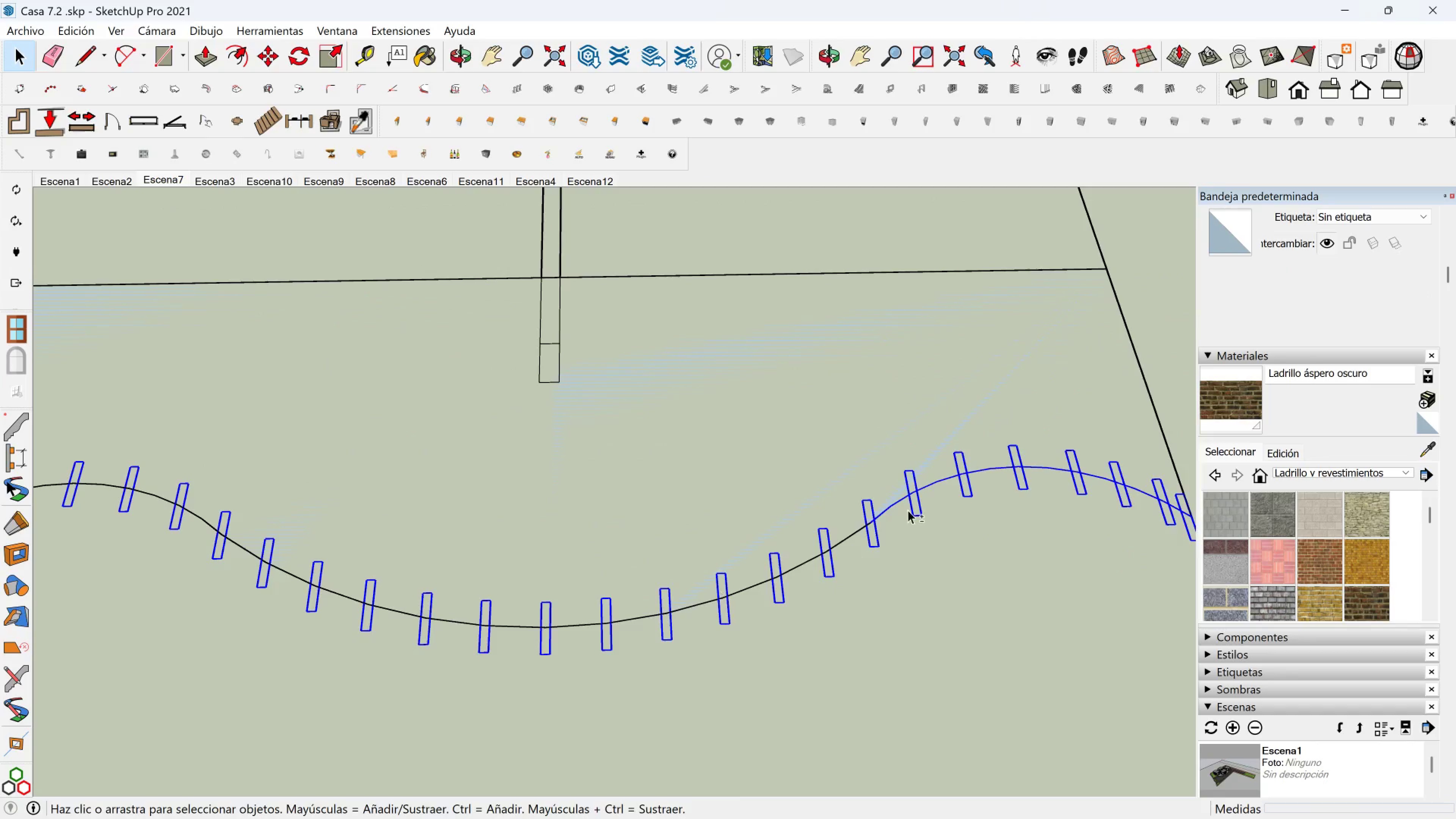 
hold_key(key=ShiftLeft, duration=1.72)
hold_key(key=ControlLeft, duration=1.5)
left_click([890, 507])
 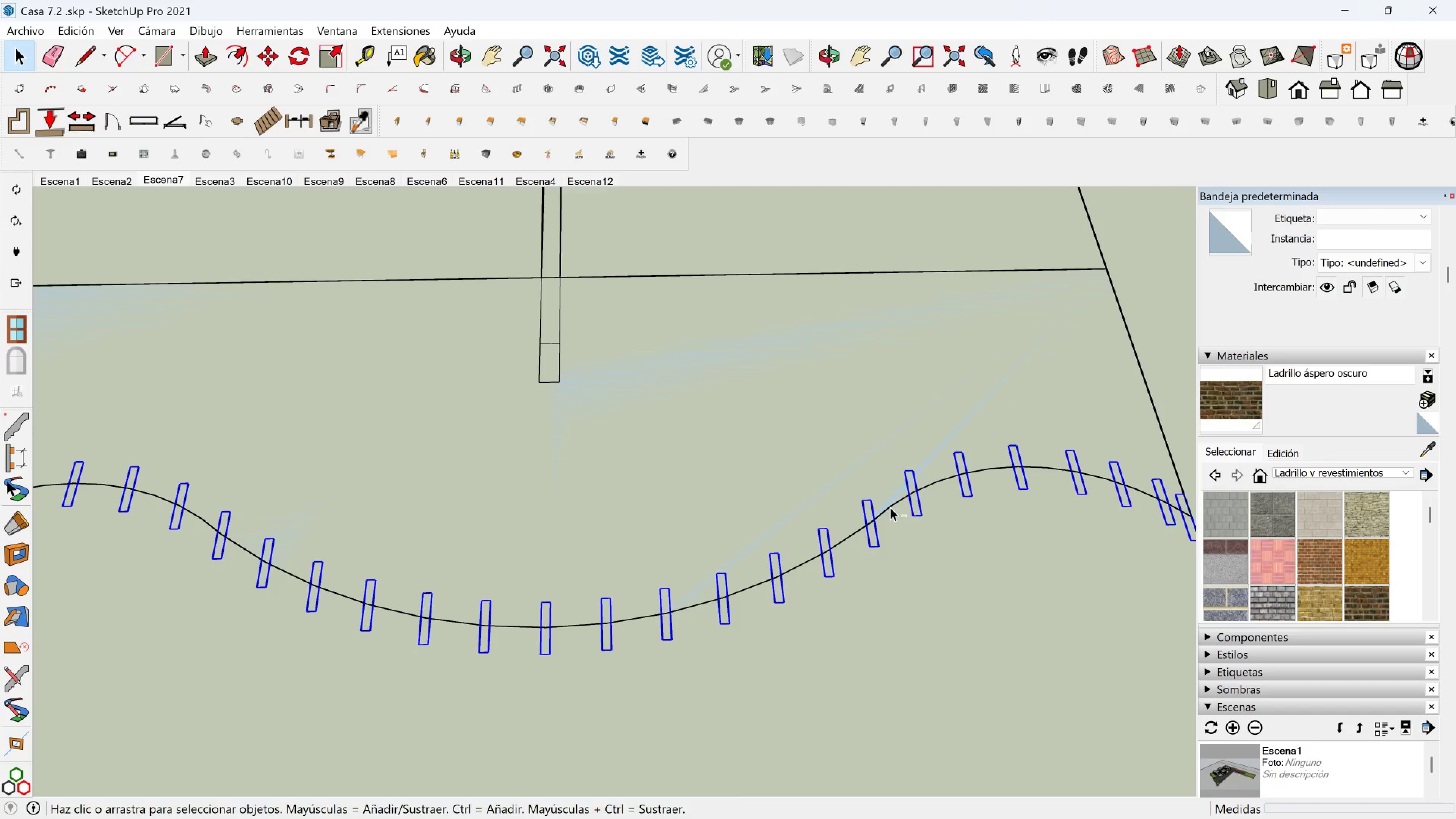 
key(Control+Shift+ControlLeft)
 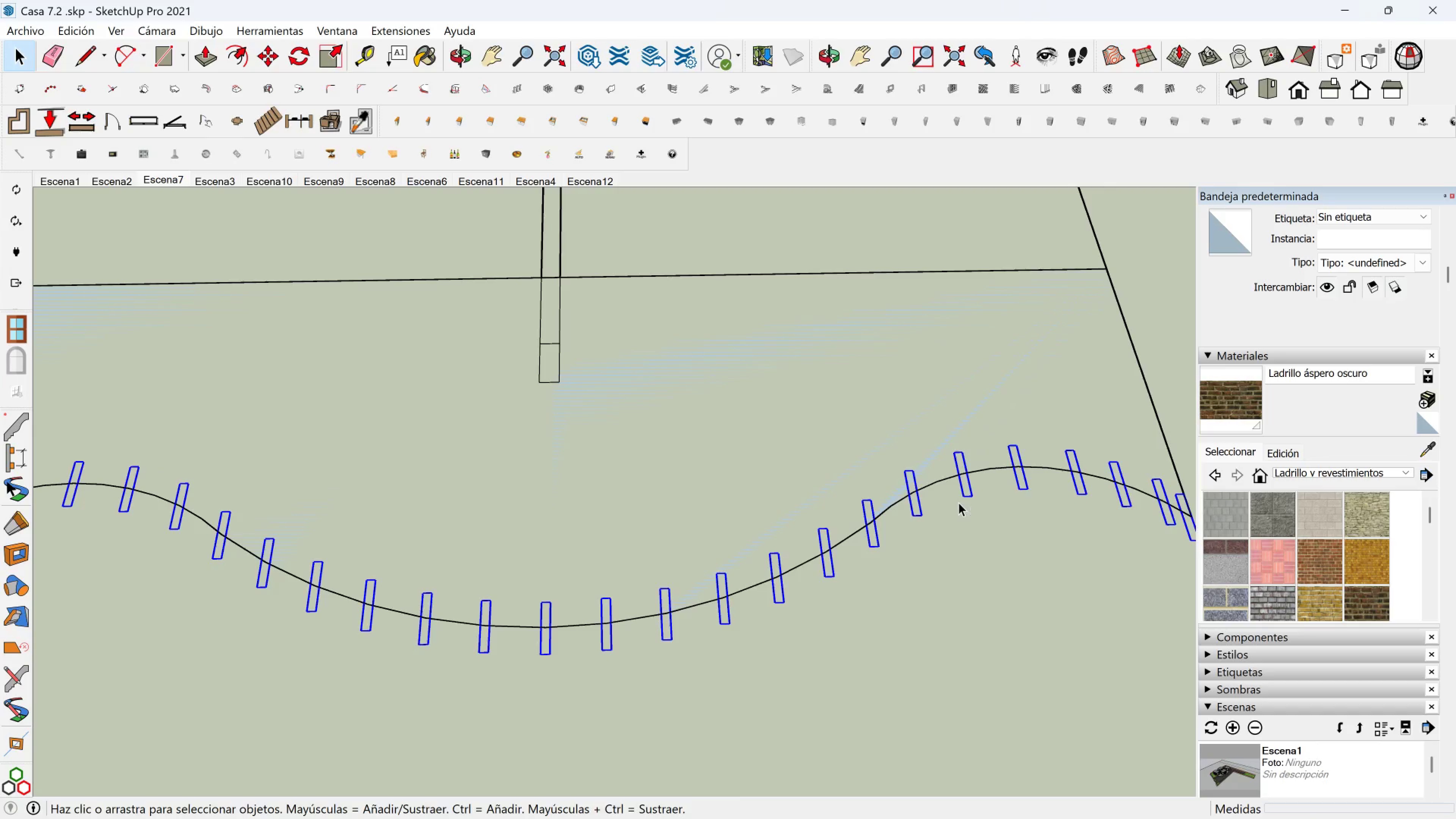 
key(Control+Shift+ControlLeft)
 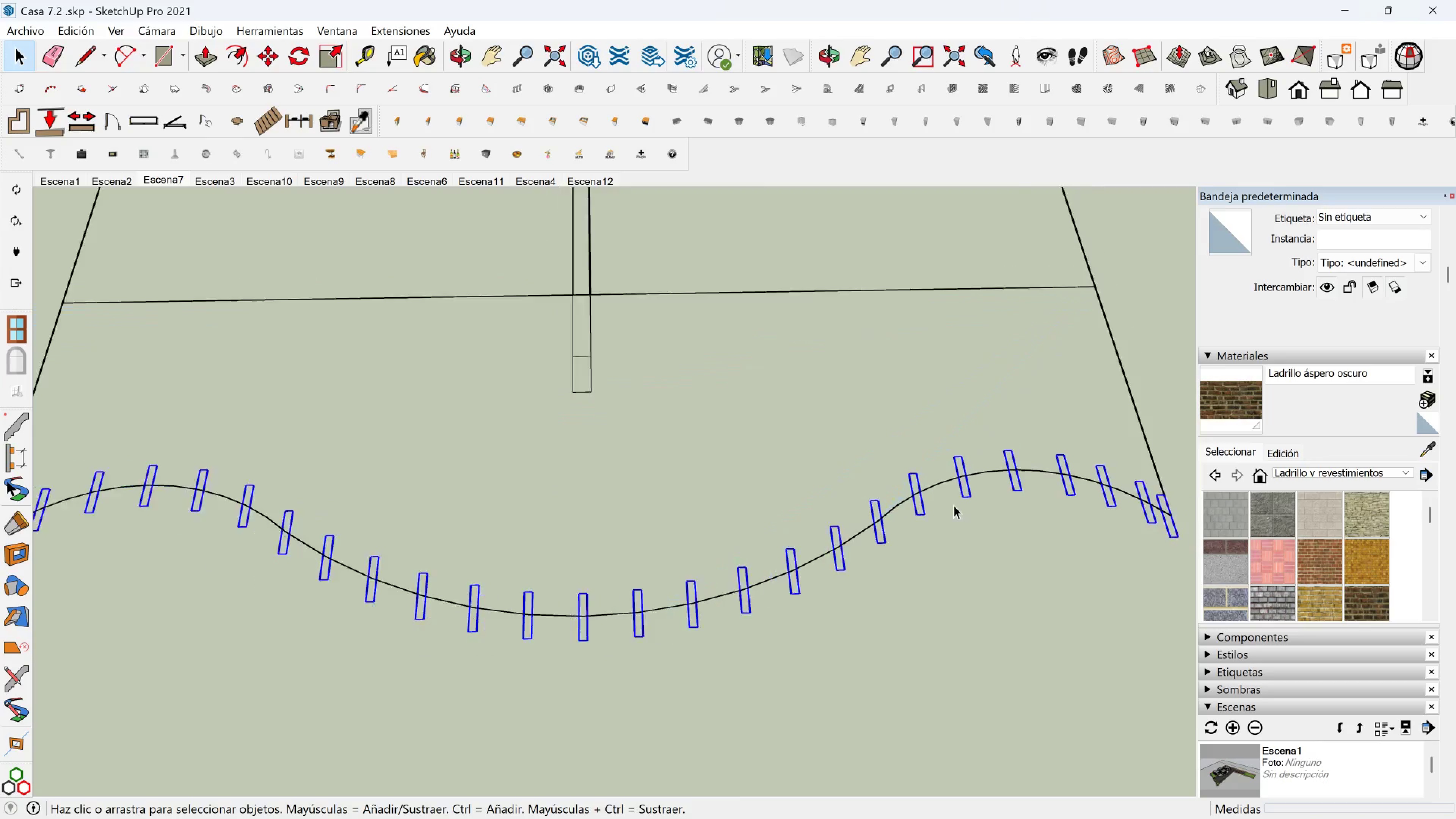 
scroll: coordinate [950, 507], scroll_direction: down, amount: 3.0
 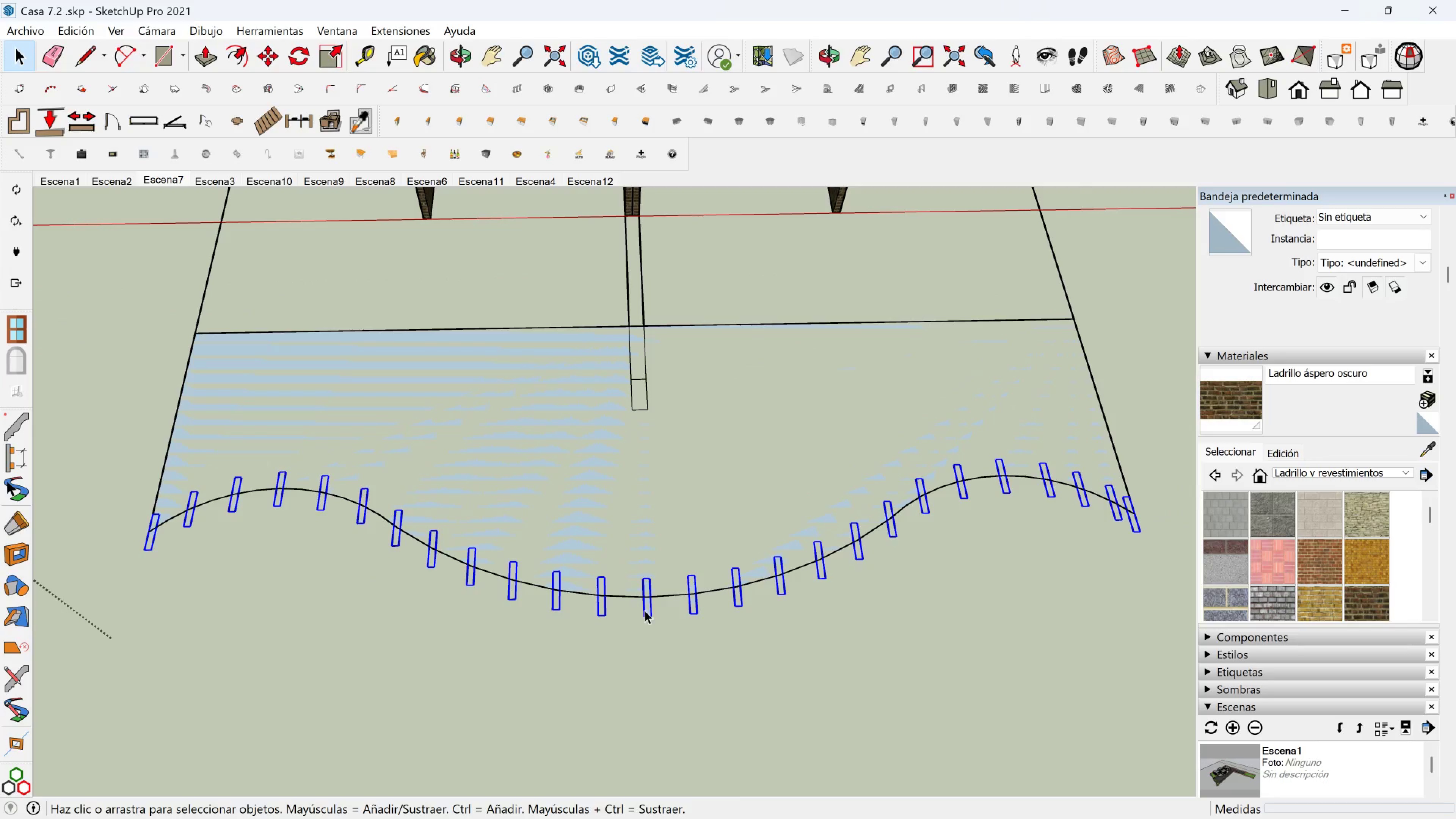 
right_click([649, 609])
 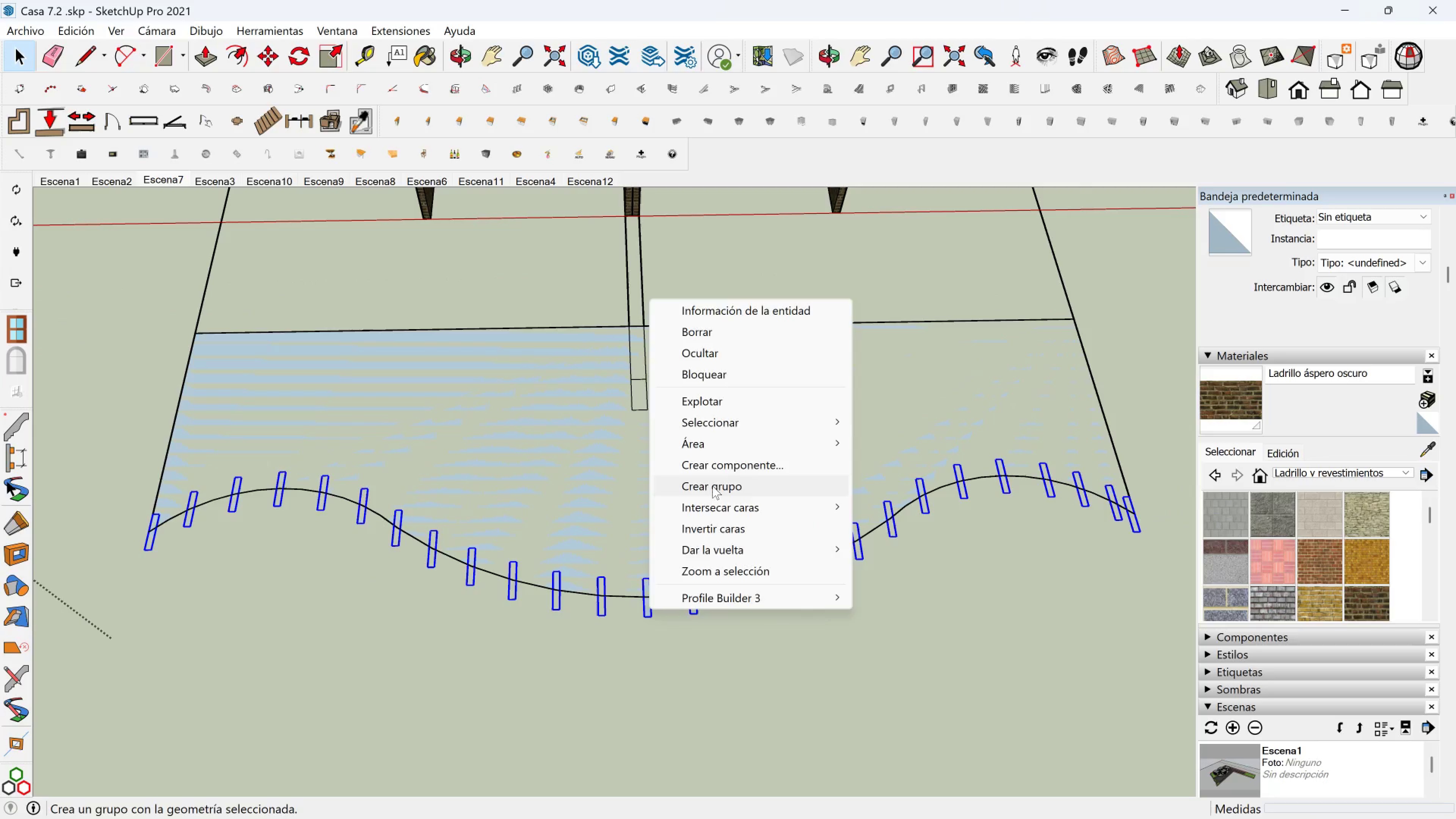 
left_click([712, 486])
 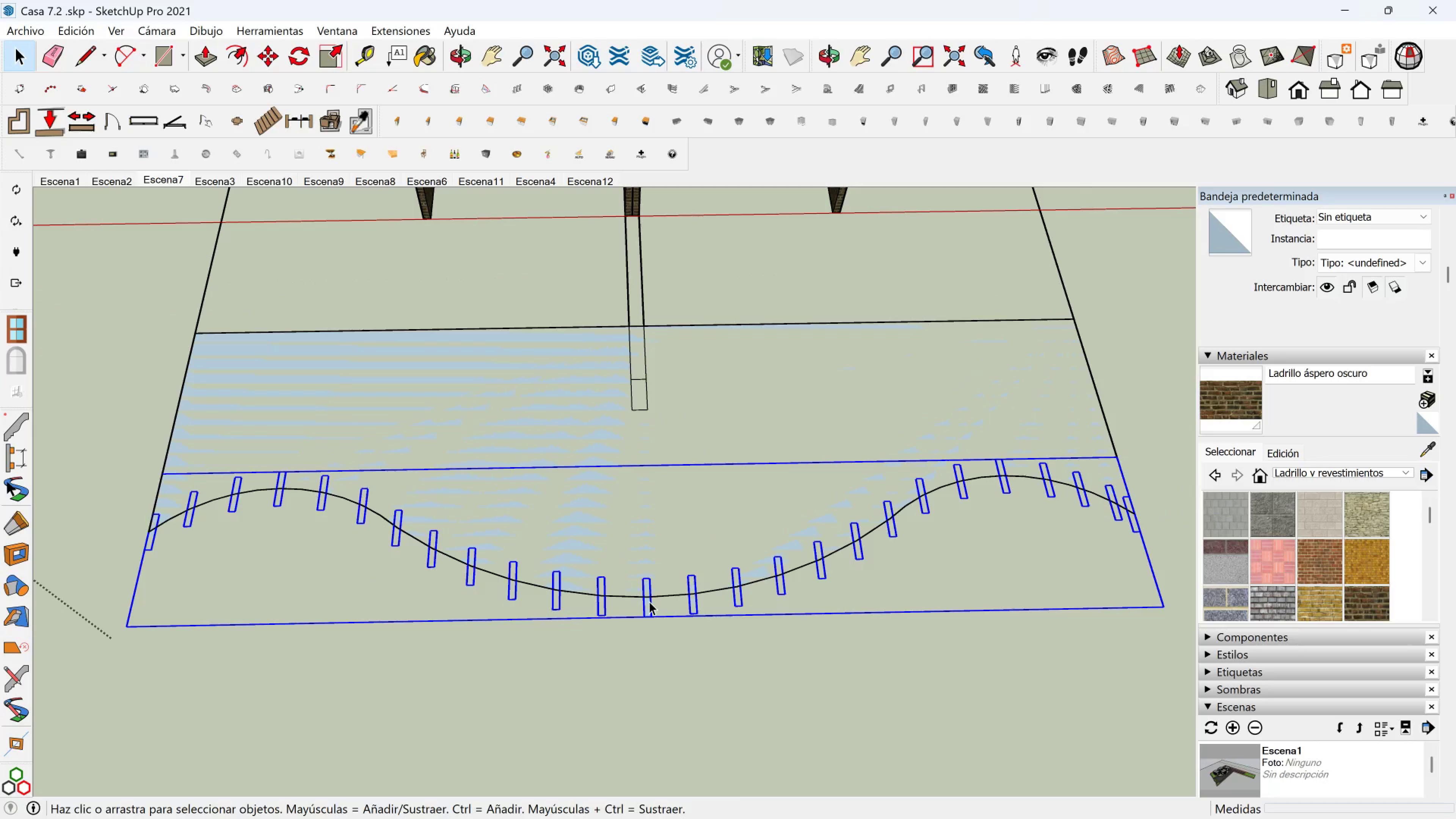 
double_click([649, 601])
 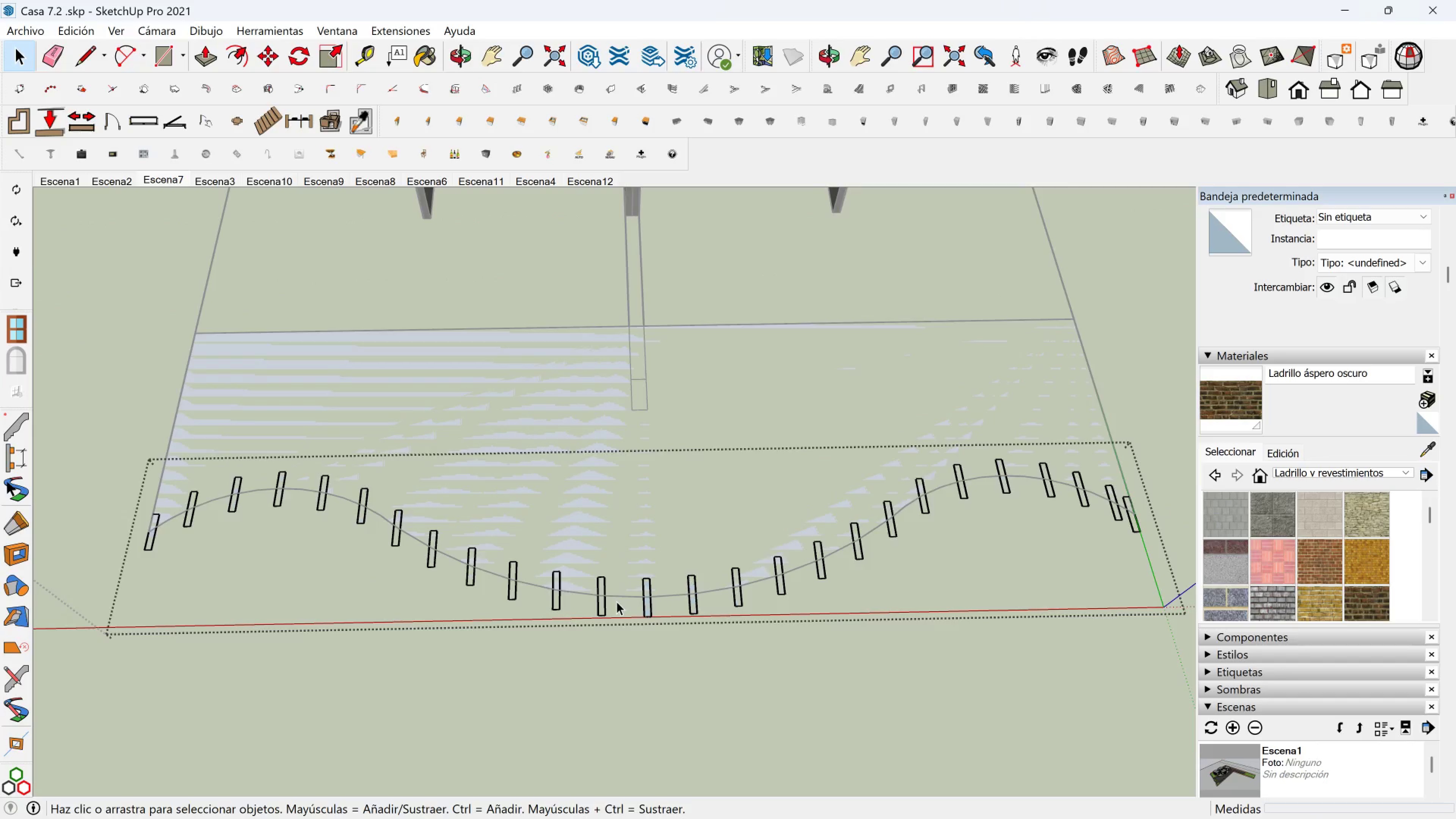 
scroll: coordinate [527, 573], scroll_direction: down, amount: 4.0
 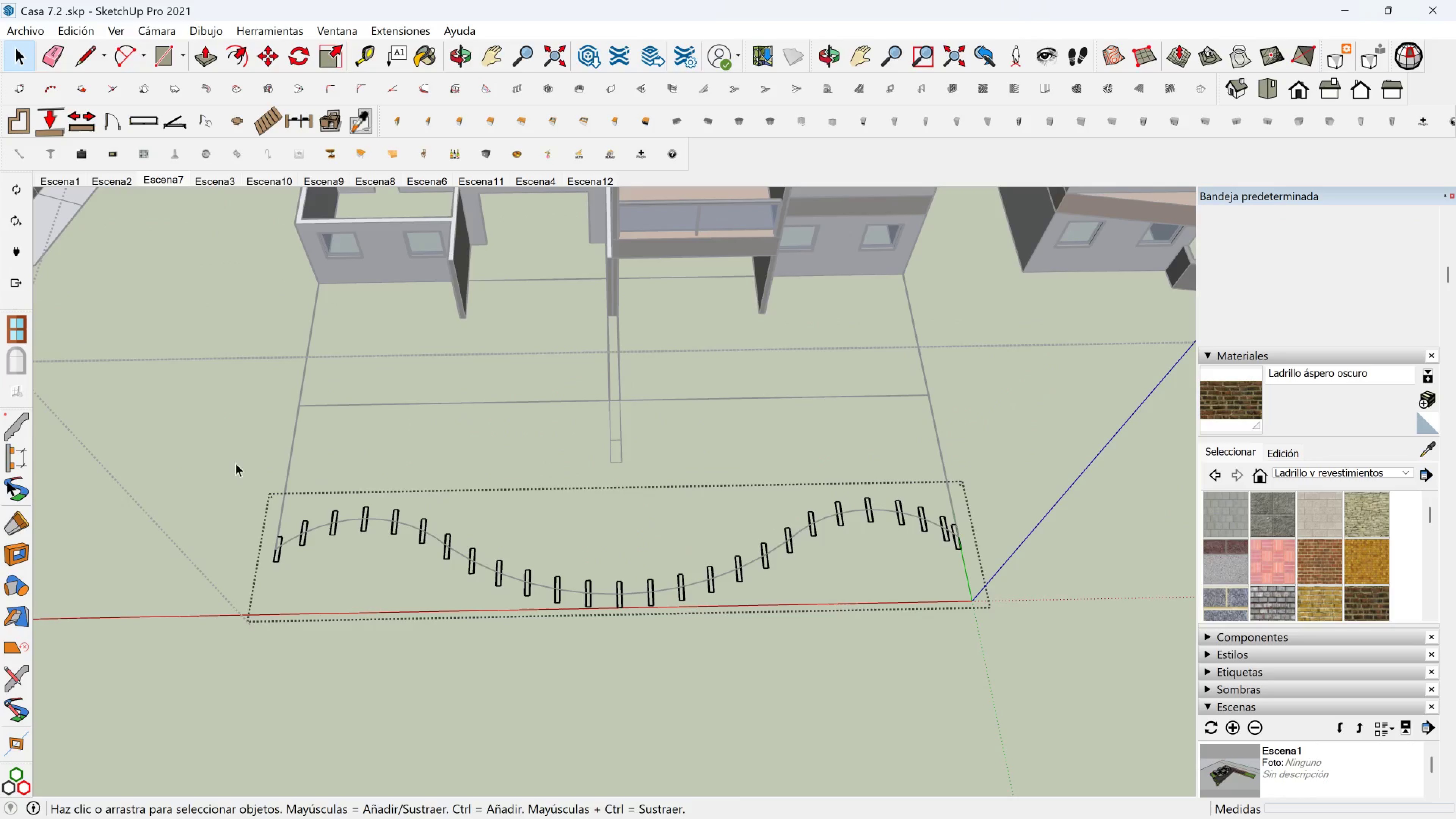 
left_click_drag(start_coordinate=[180, 427], to_coordinate=[1065, 705])
 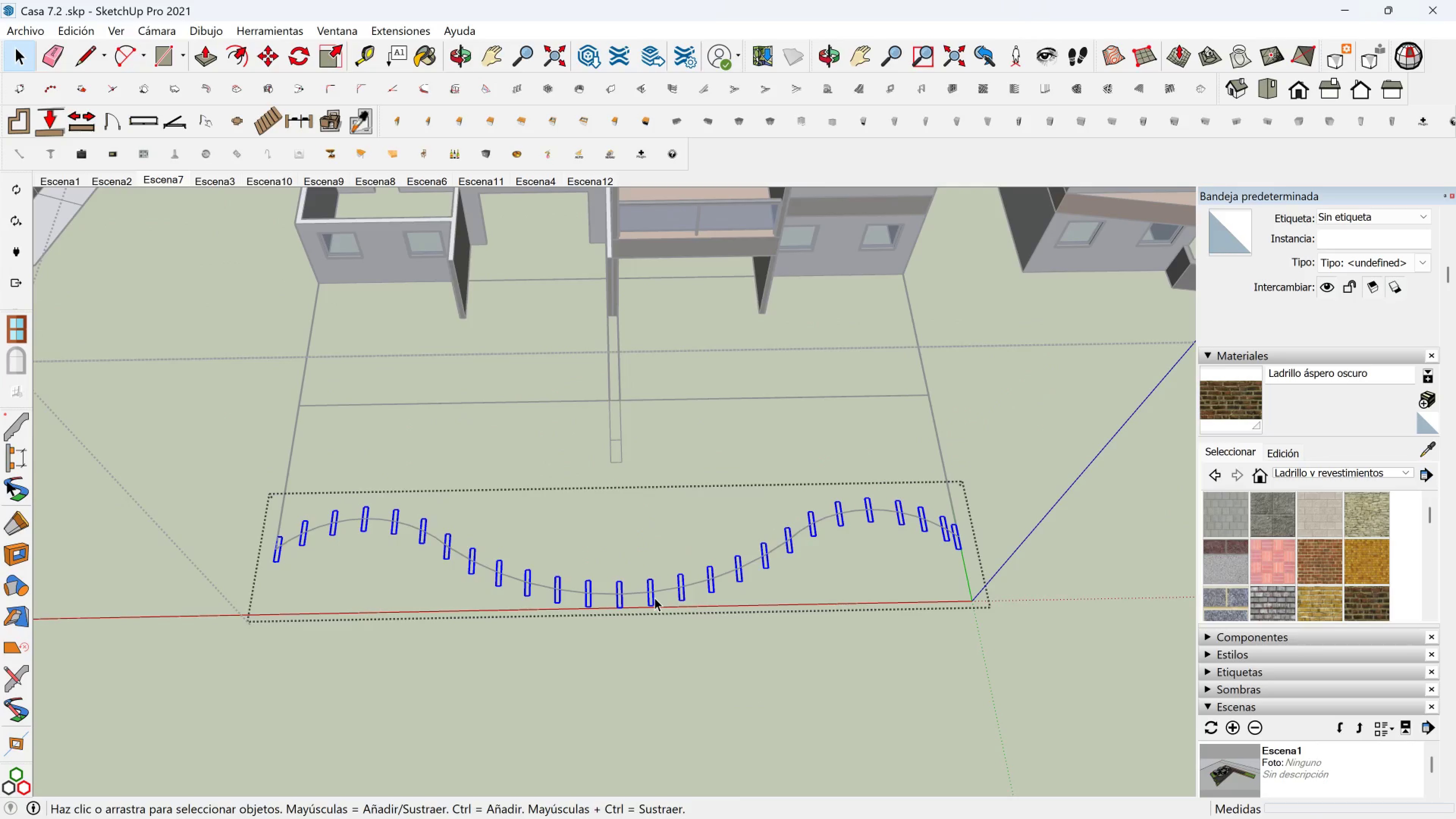 
right_click([654, 598])
 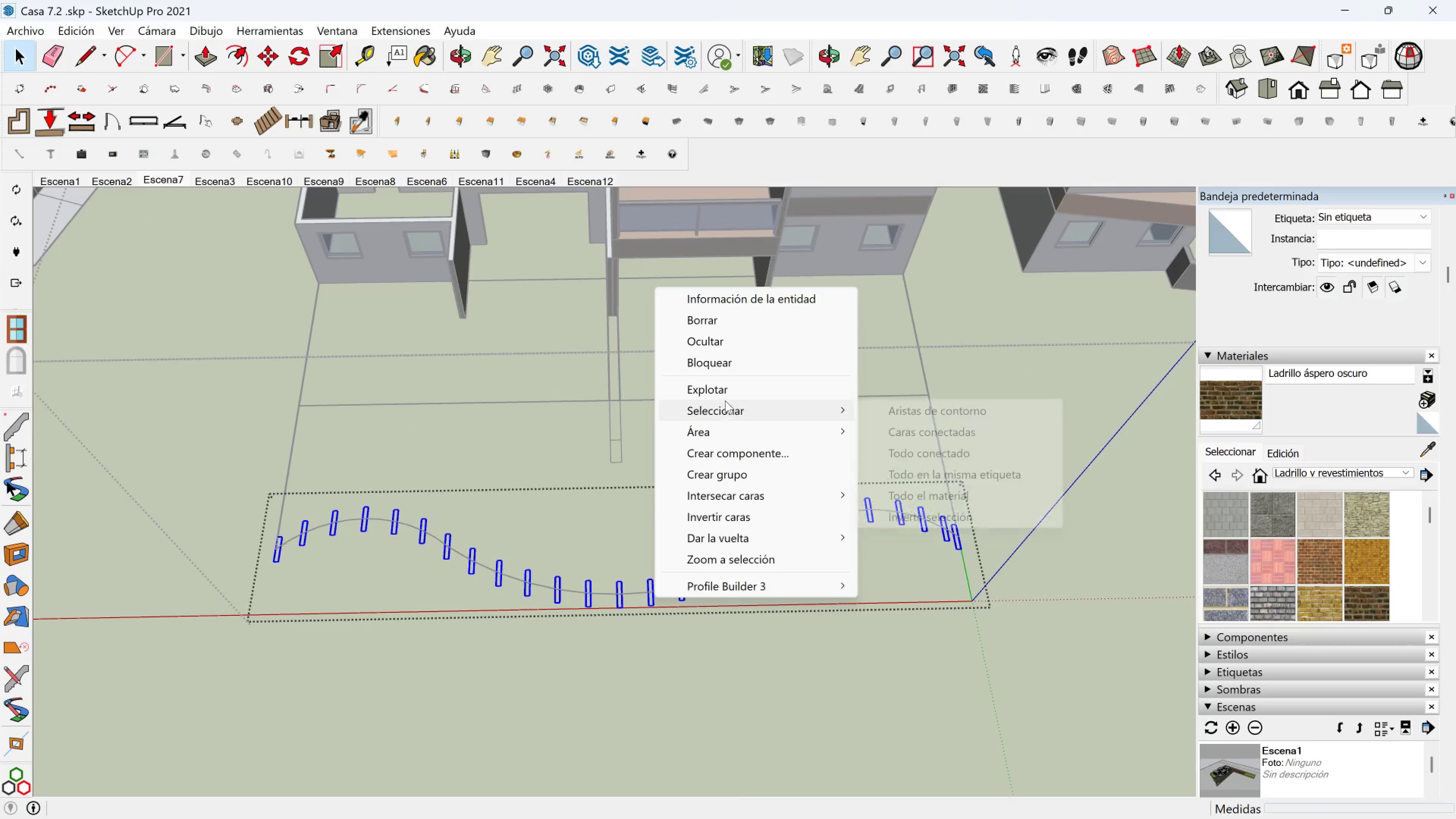 
left_click([725, 391])
 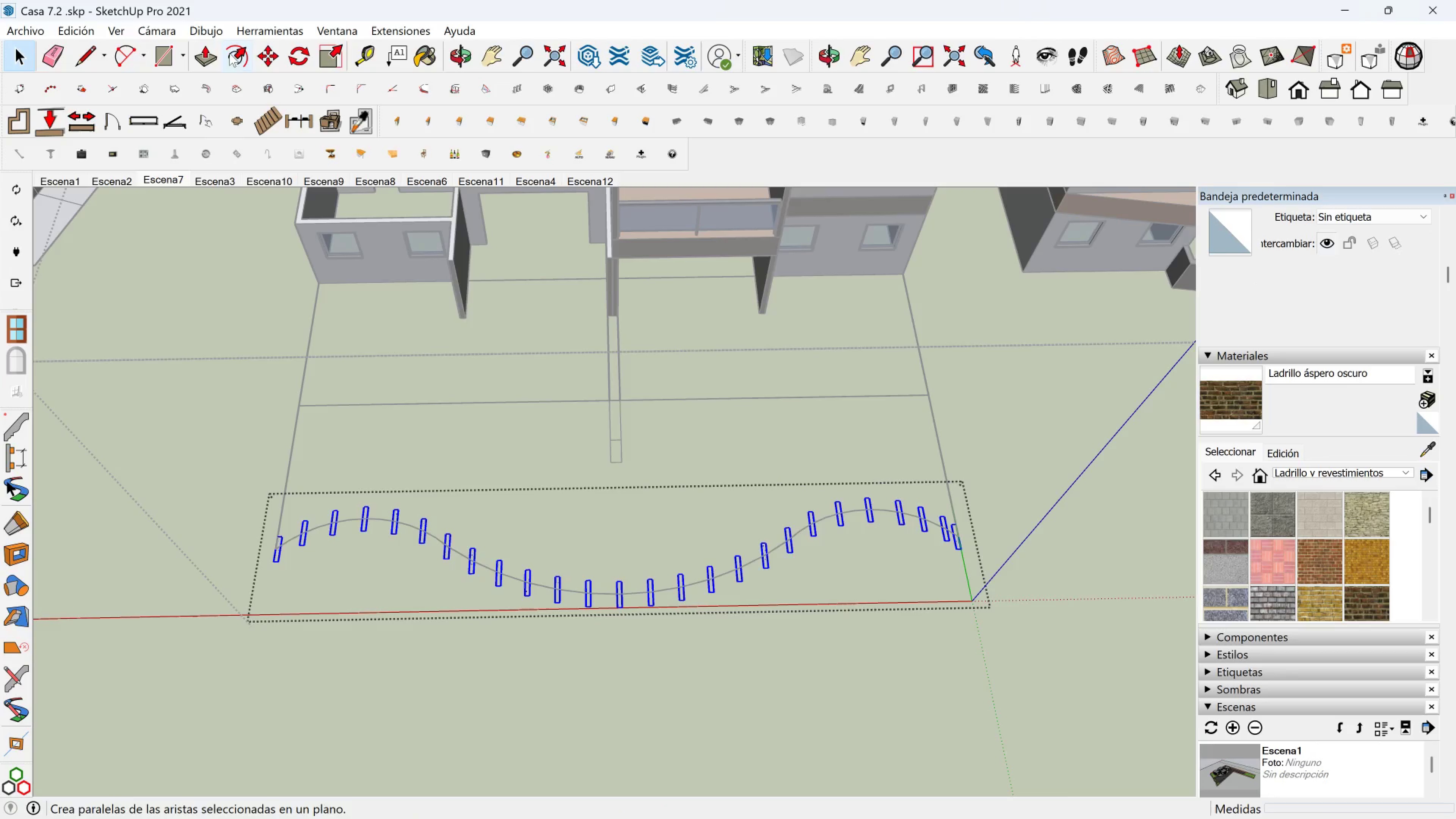 
left_click([202, 56])
 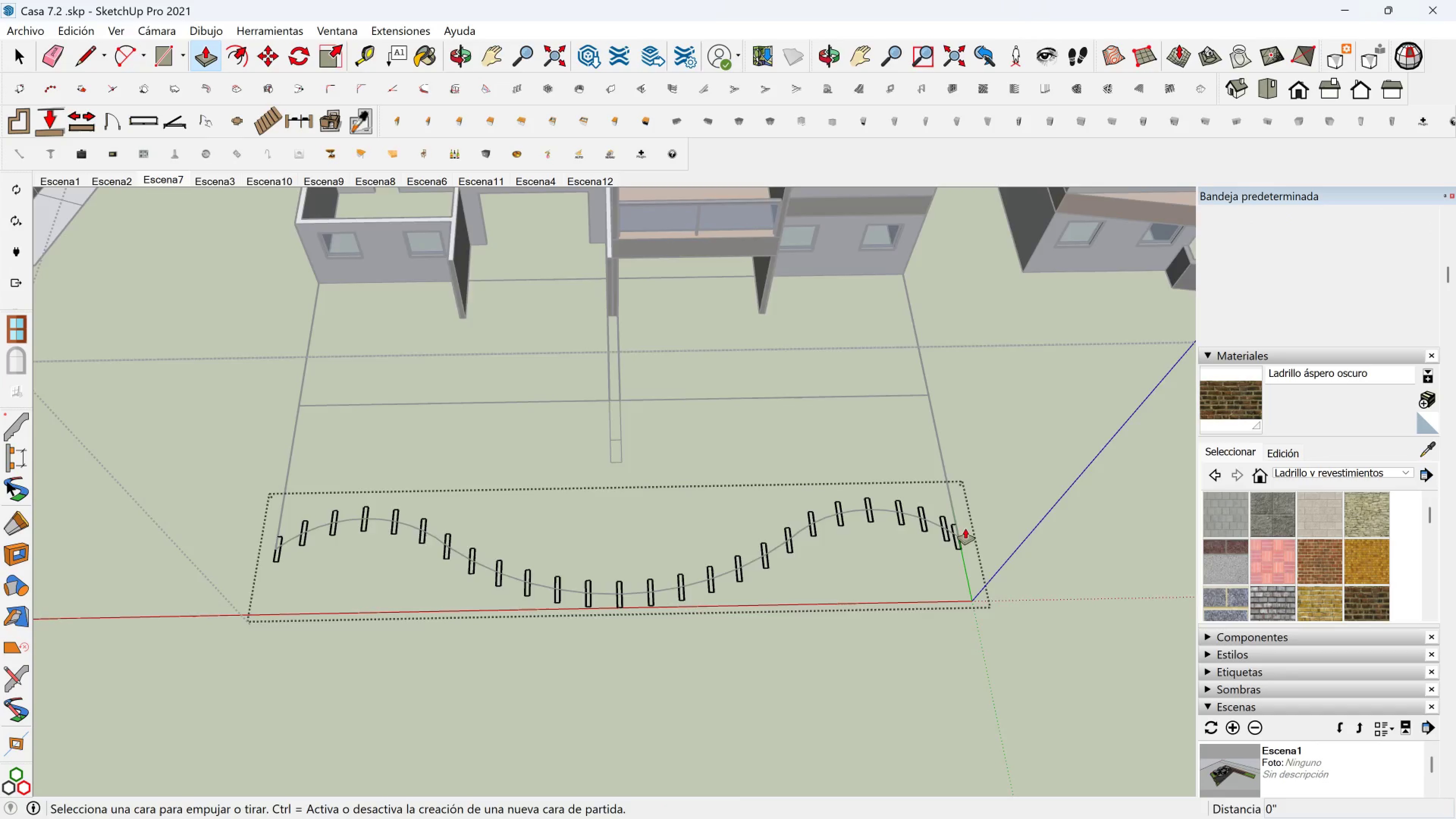 
scroll: coordinate [963, 544], scroll_direction: up, amount: 8.0
 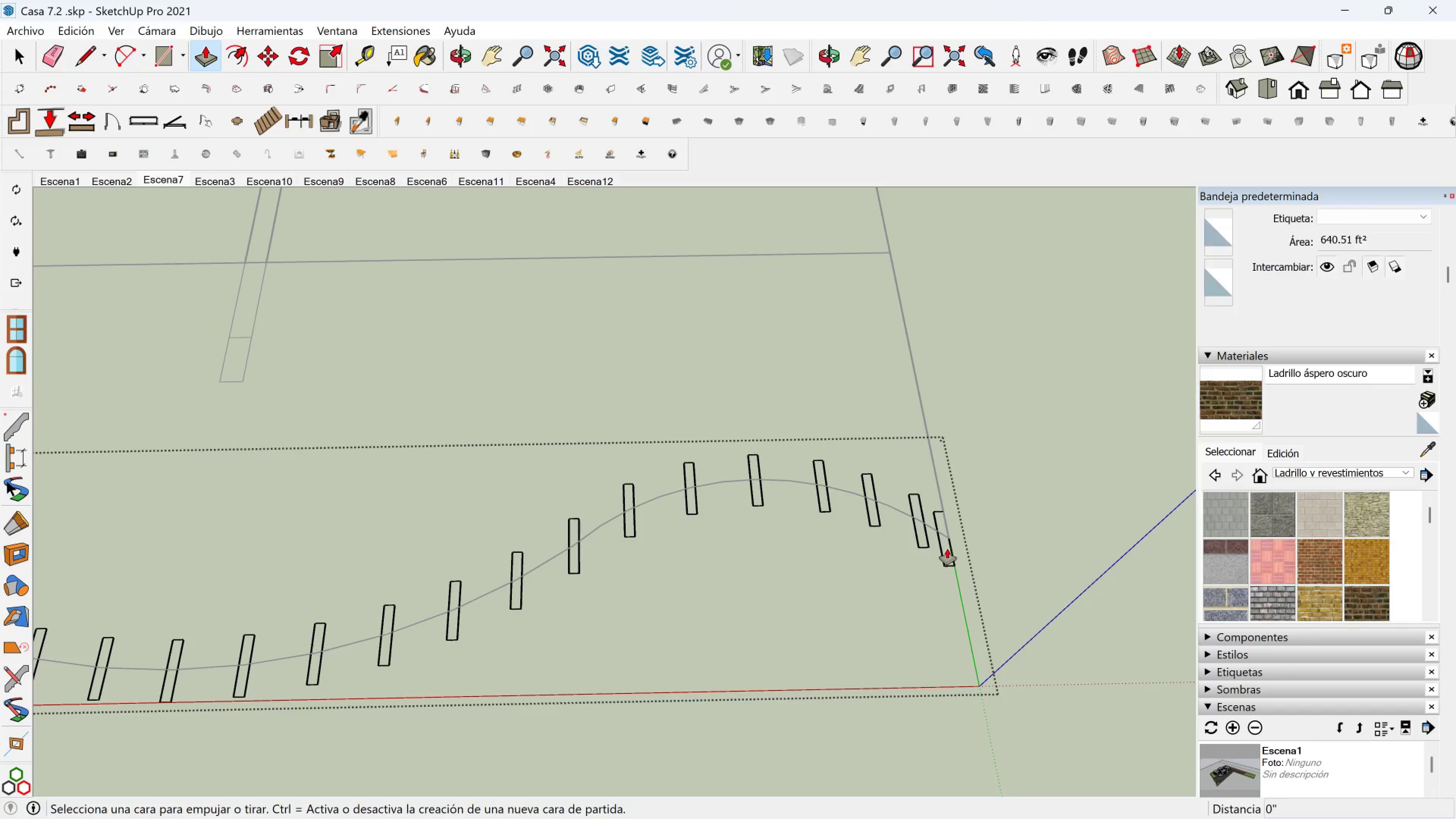 
left_click([947, 549])
 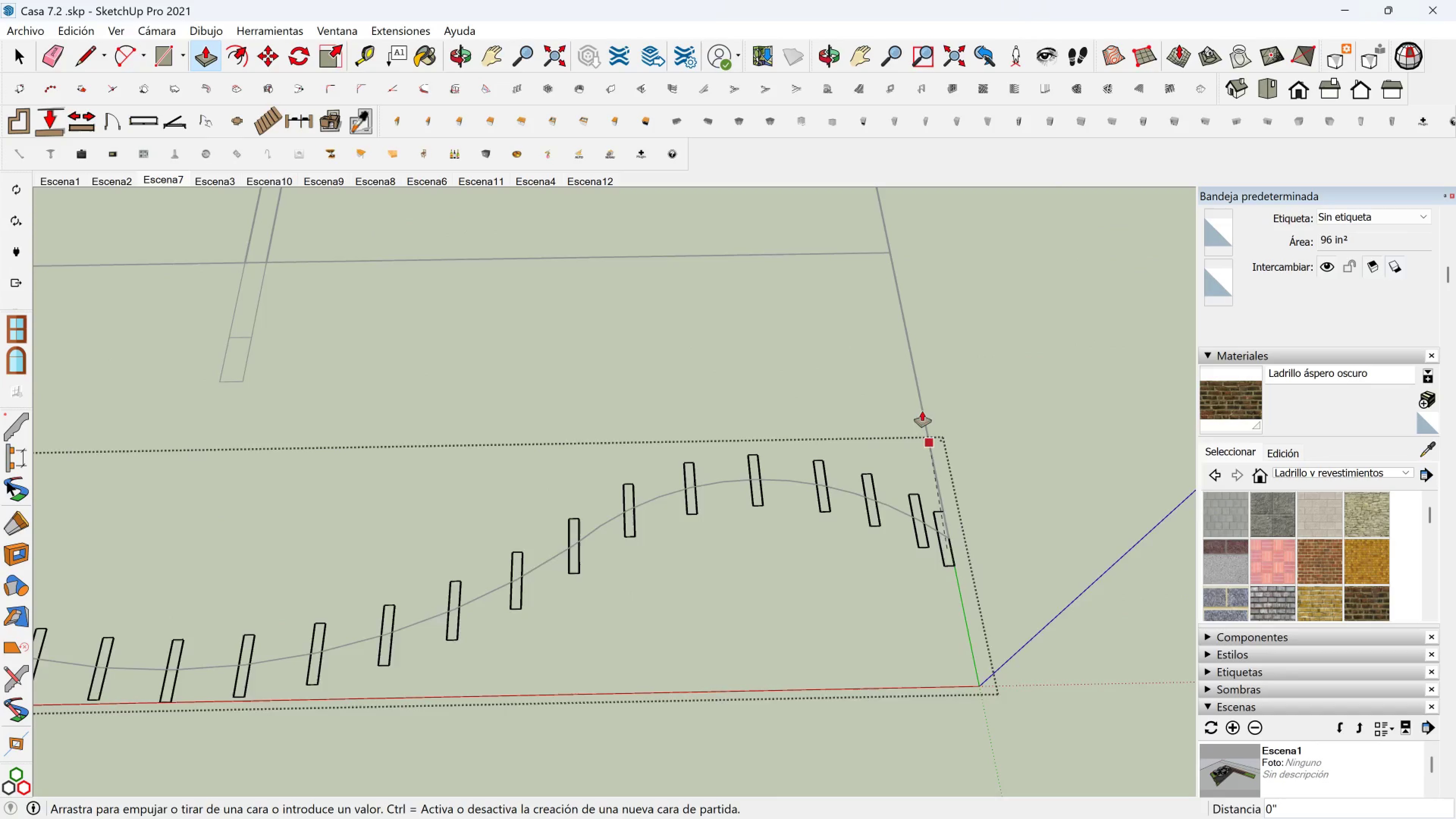 
scroll: coordinate [986, 344], scroll_direction: down, amount: 6.0
 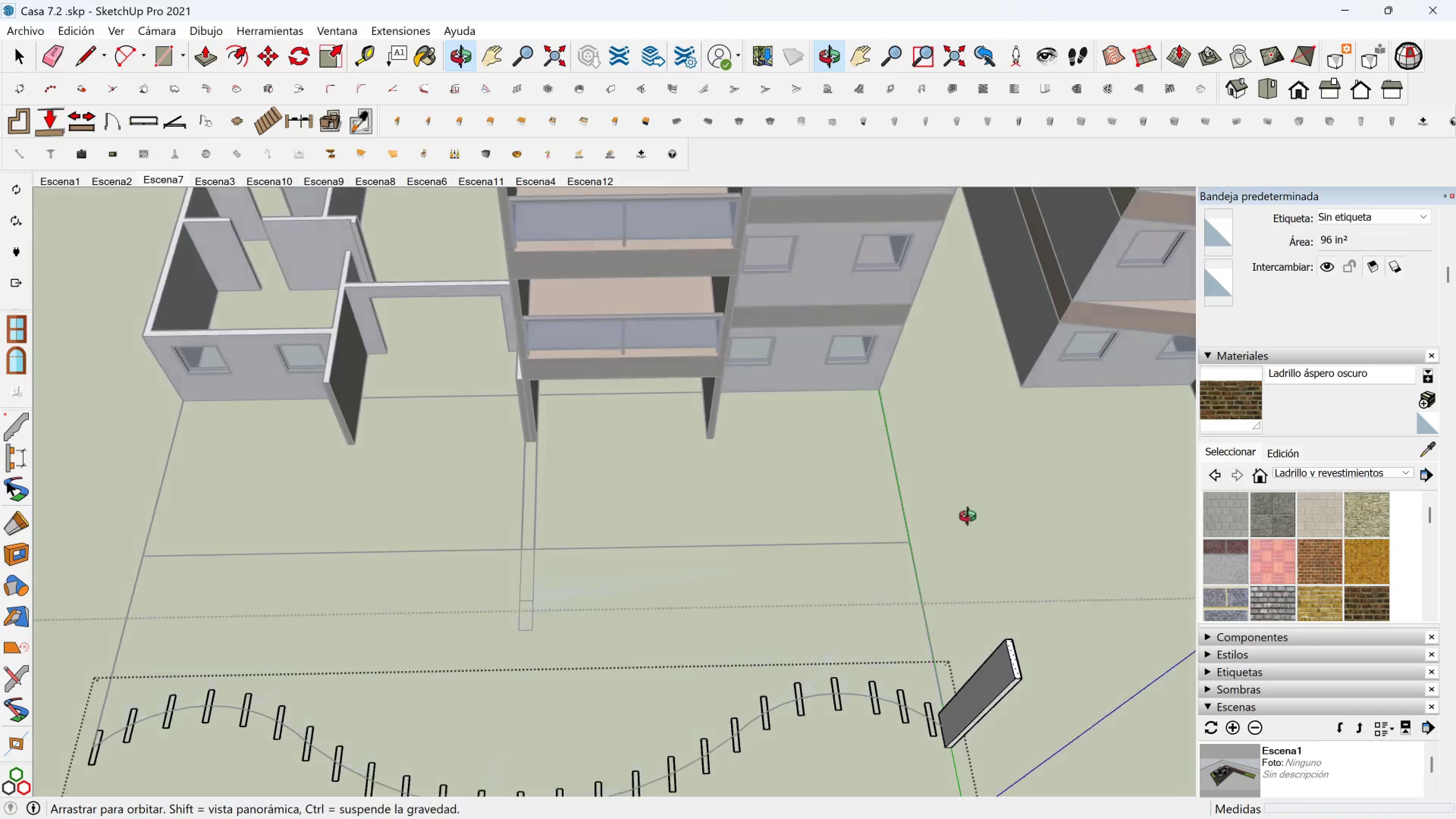 
hold_key(key=ShiftLeft, duration=0.4)
 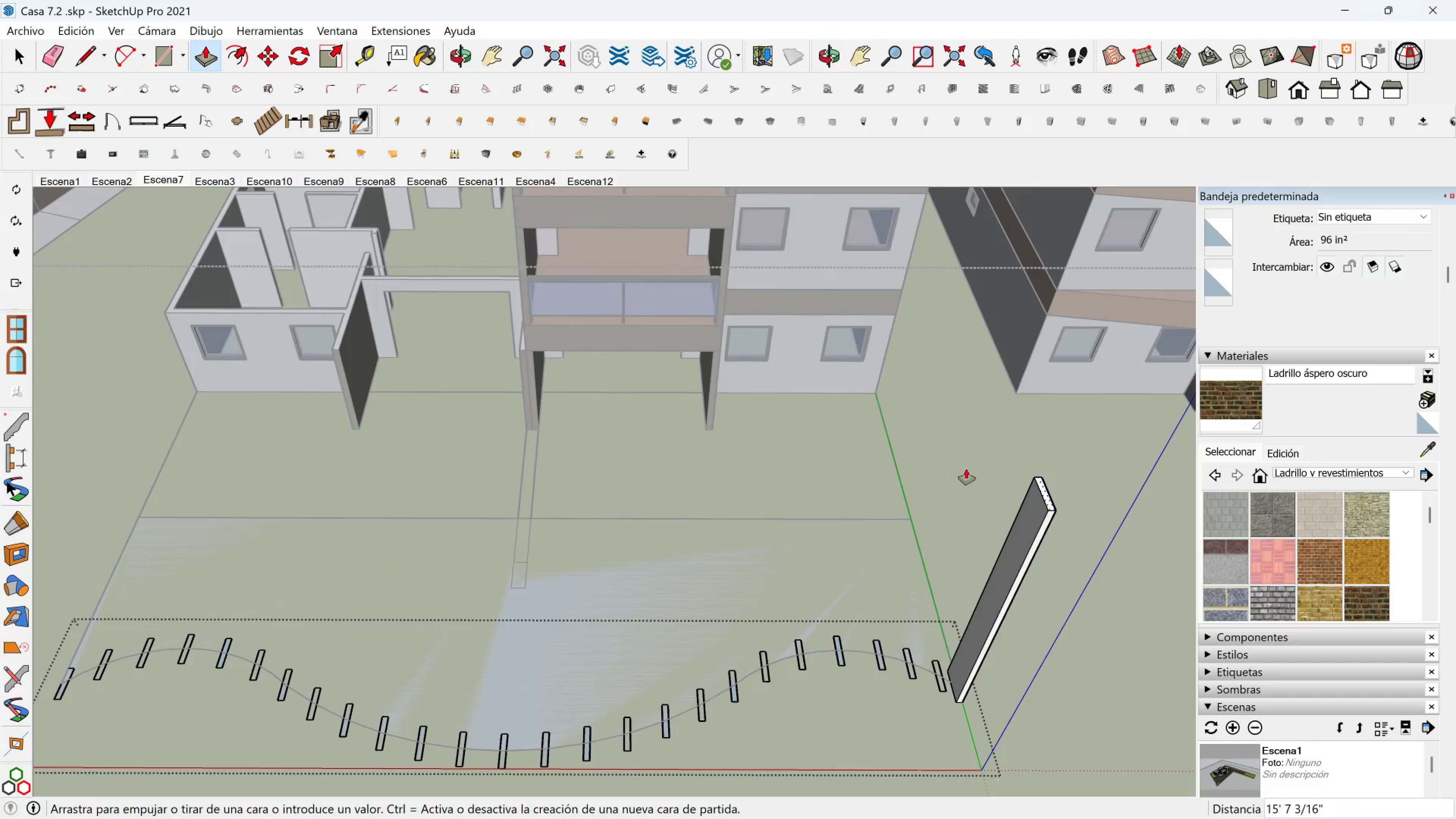 
scroll: coordinate [959, 458], scroll_direction: down, amount: 3.0
 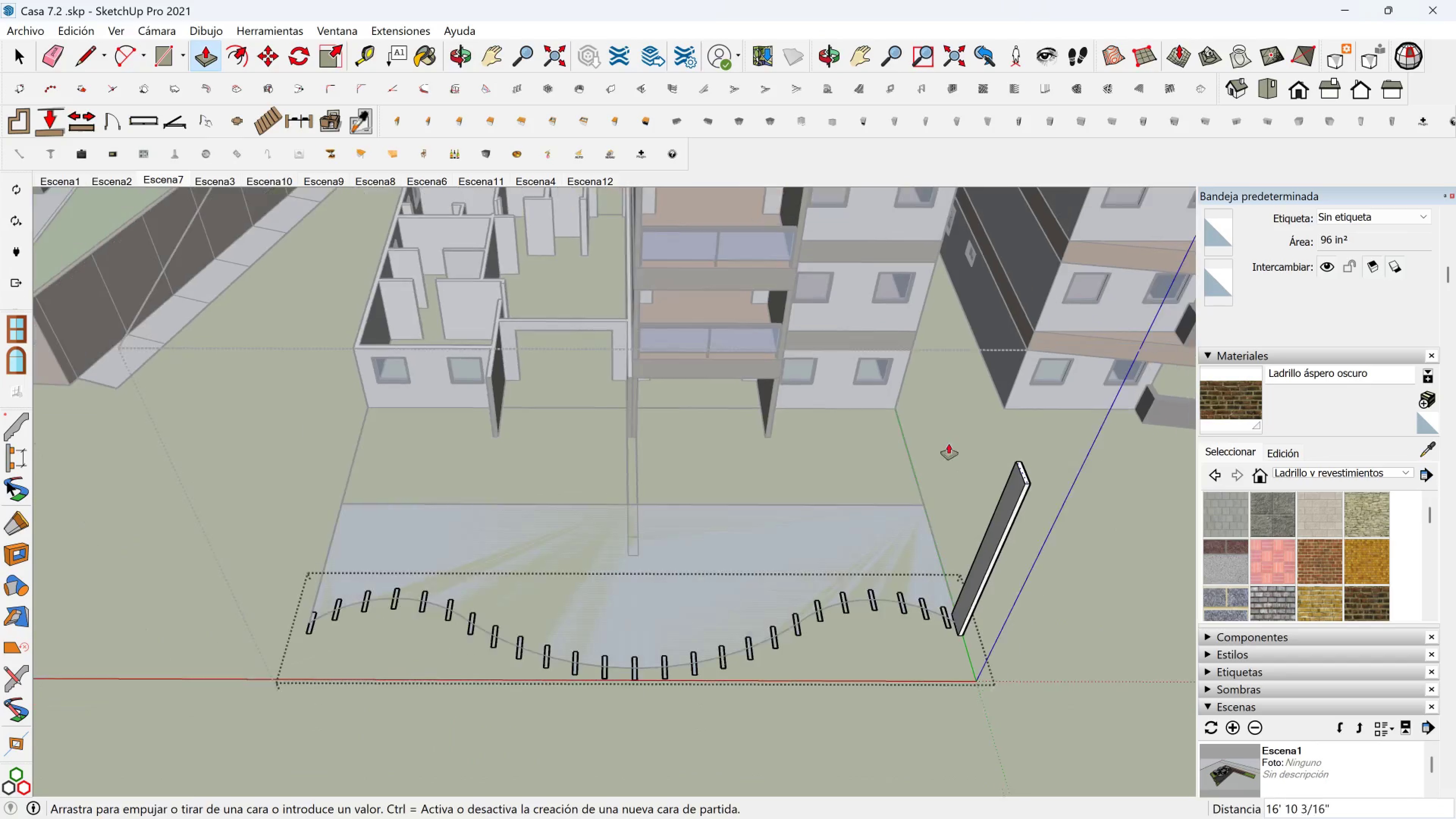 
hold_key(key=ShiftLeft, duration=0.49)
 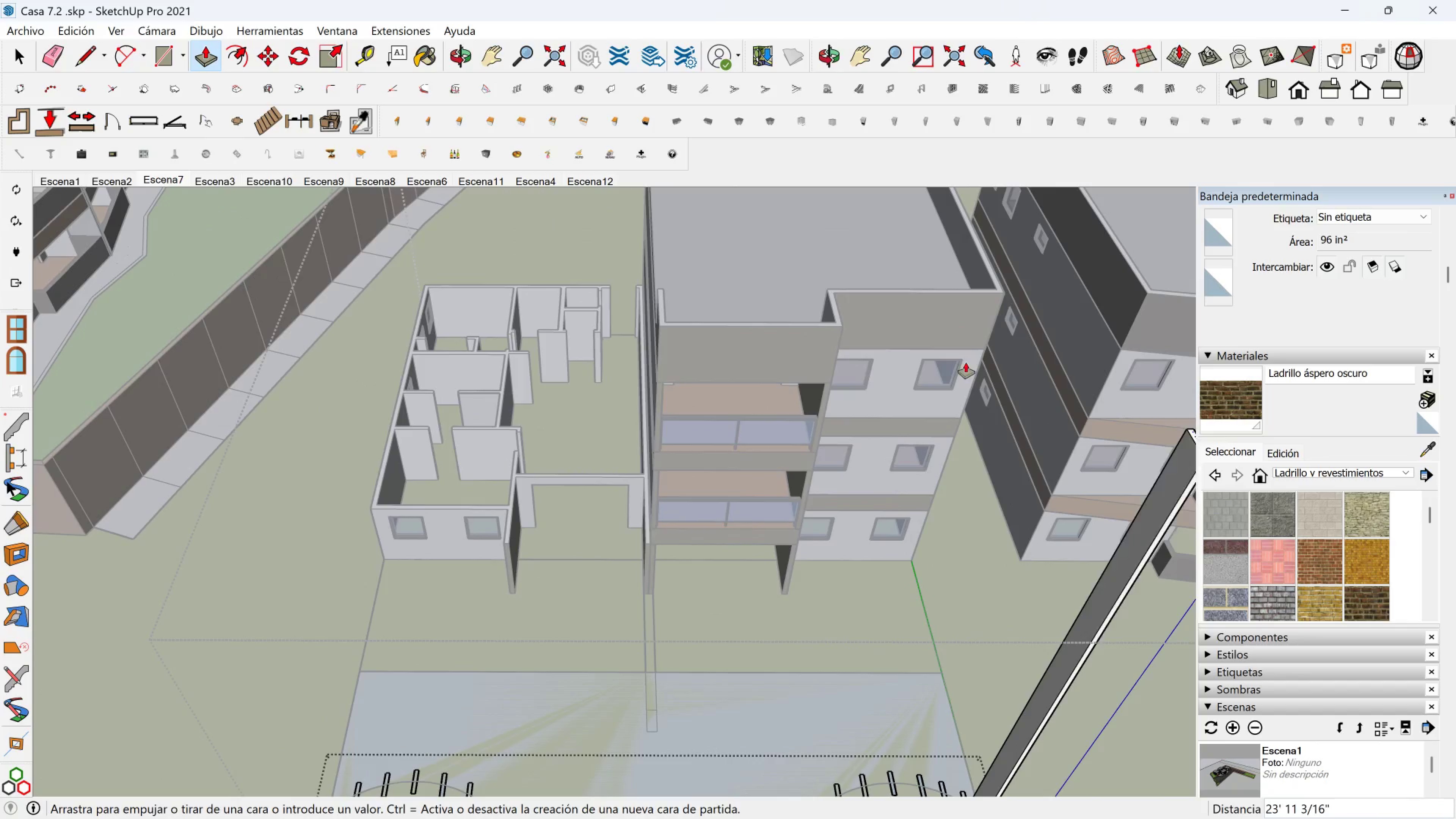 
hold_key(key=ShiftLeft, duration=0.36)
 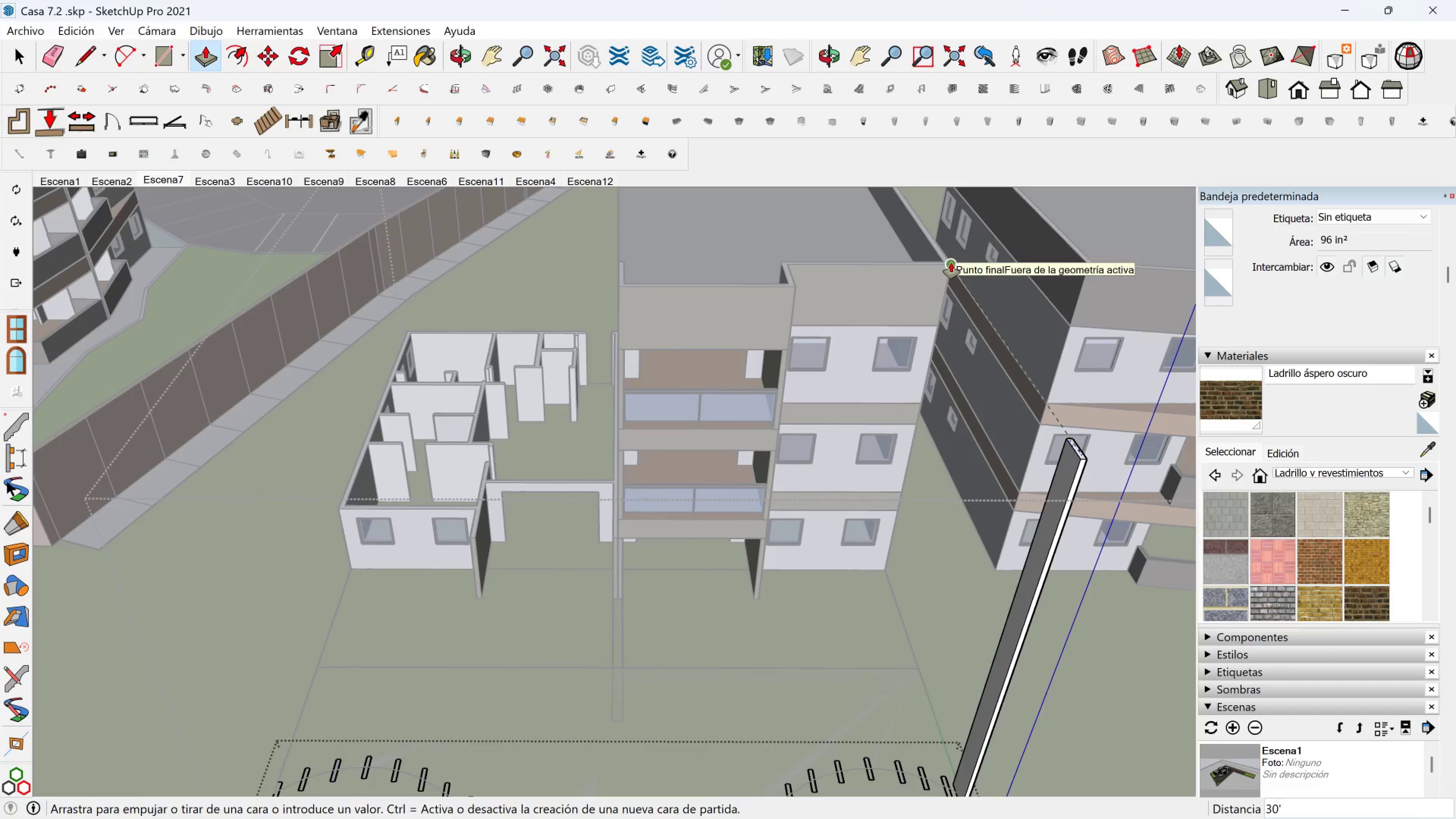 
left_click([951, 262])
 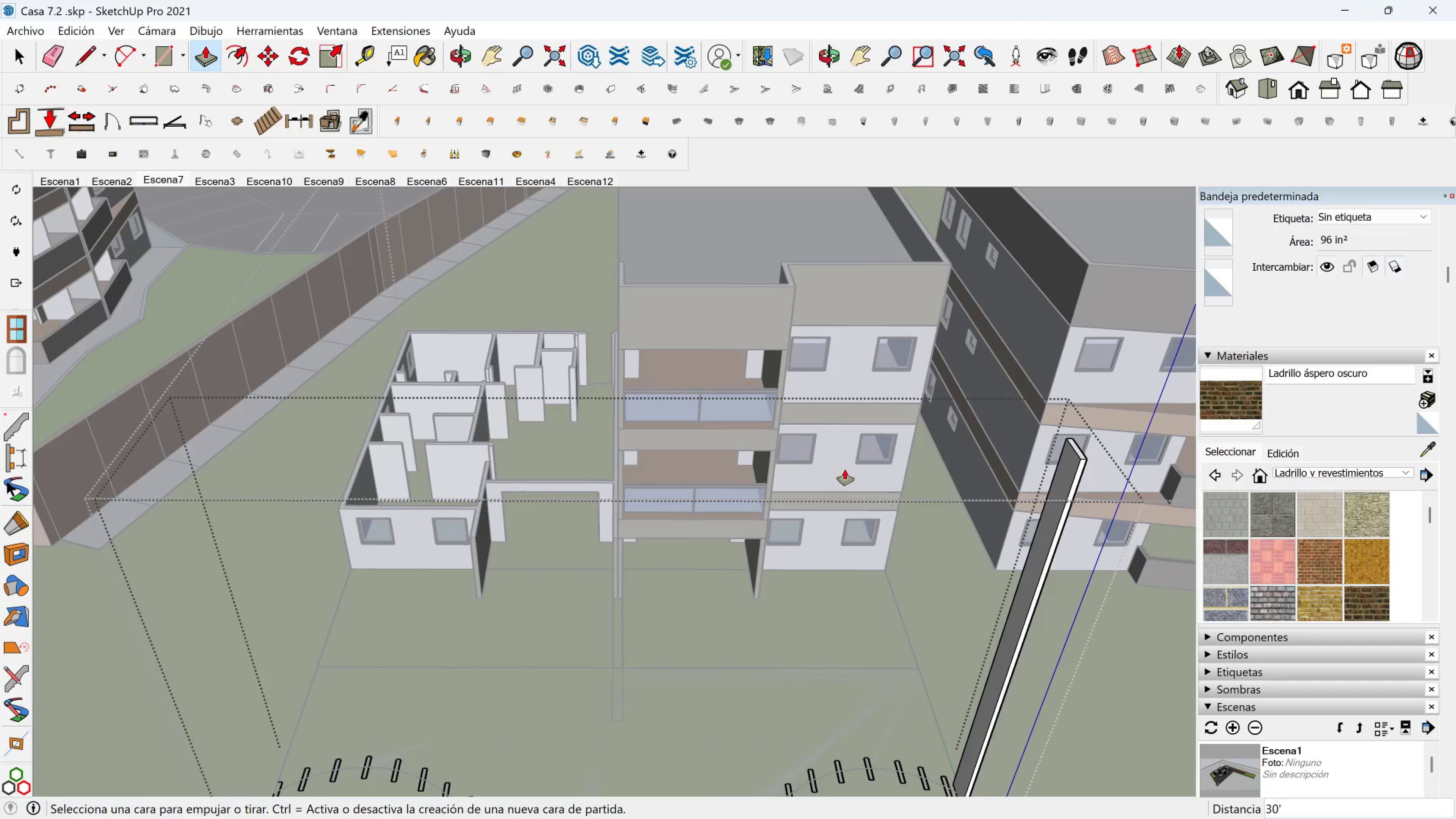 
key(Shift+ShiftLeft)
 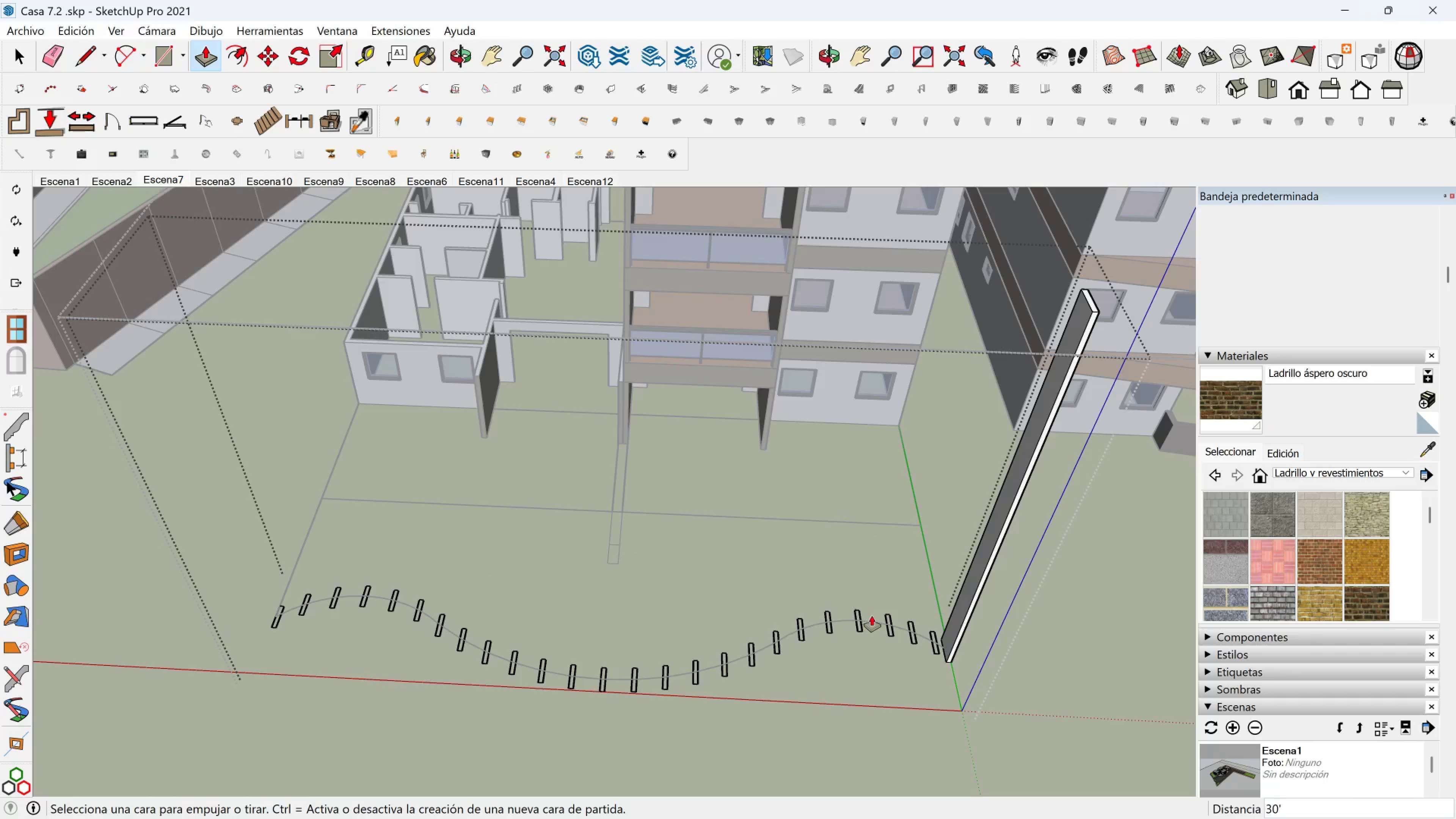 
key(Space)
 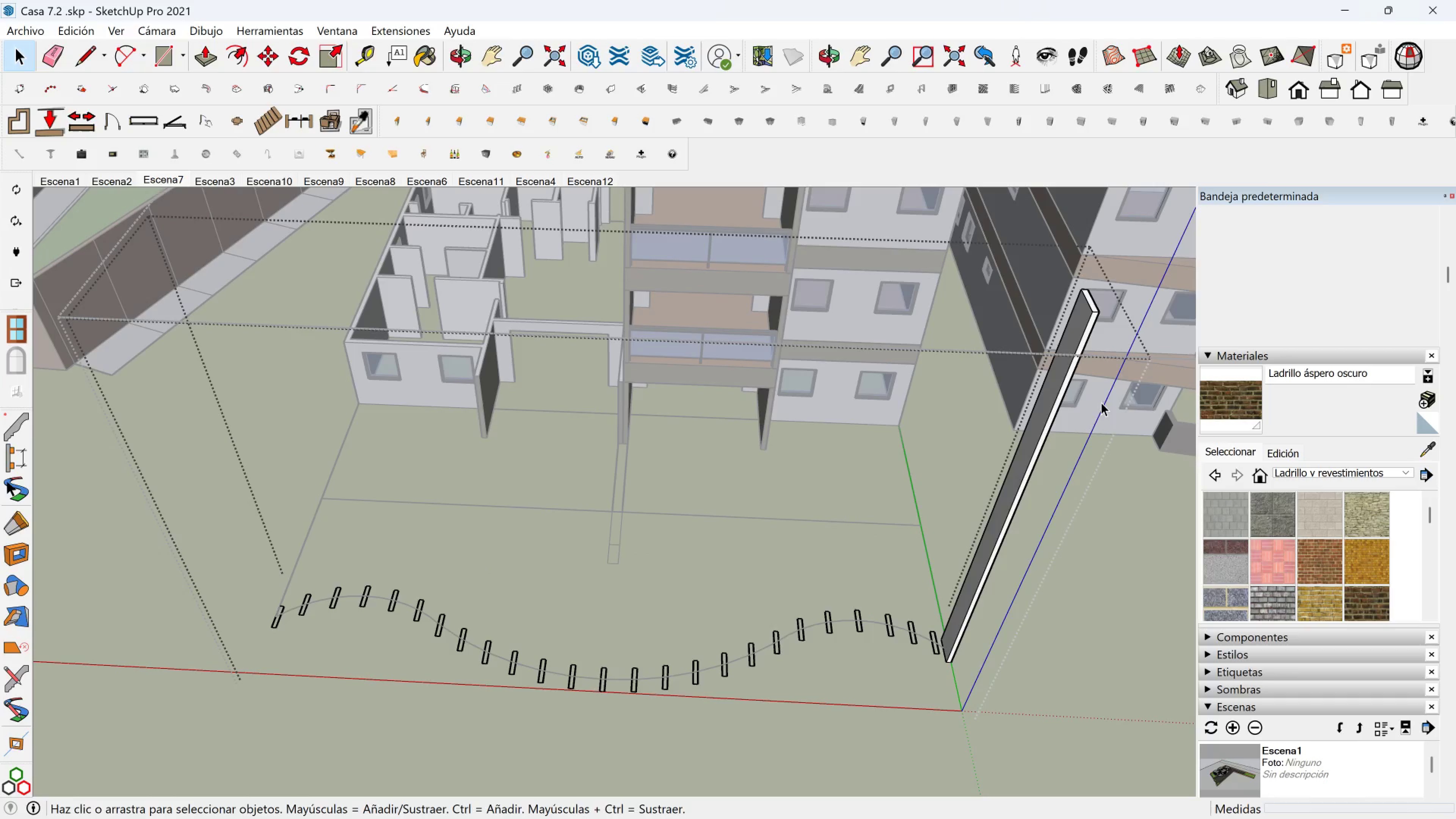 
left_click_drag(start_coordinate=[1121, 386], to_coordinate=[1061, 262])
 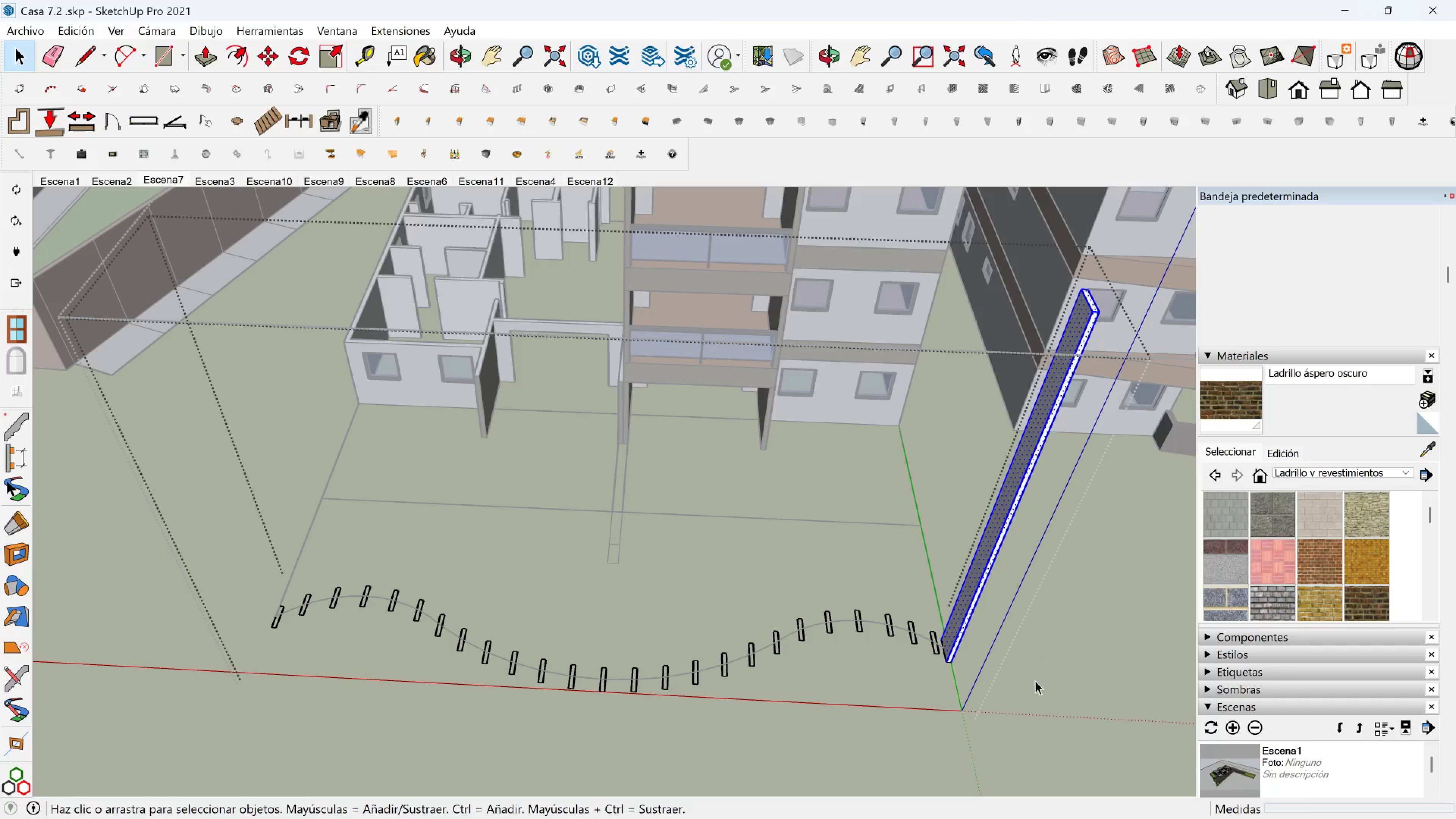 
key(Control+ControlLeft)
 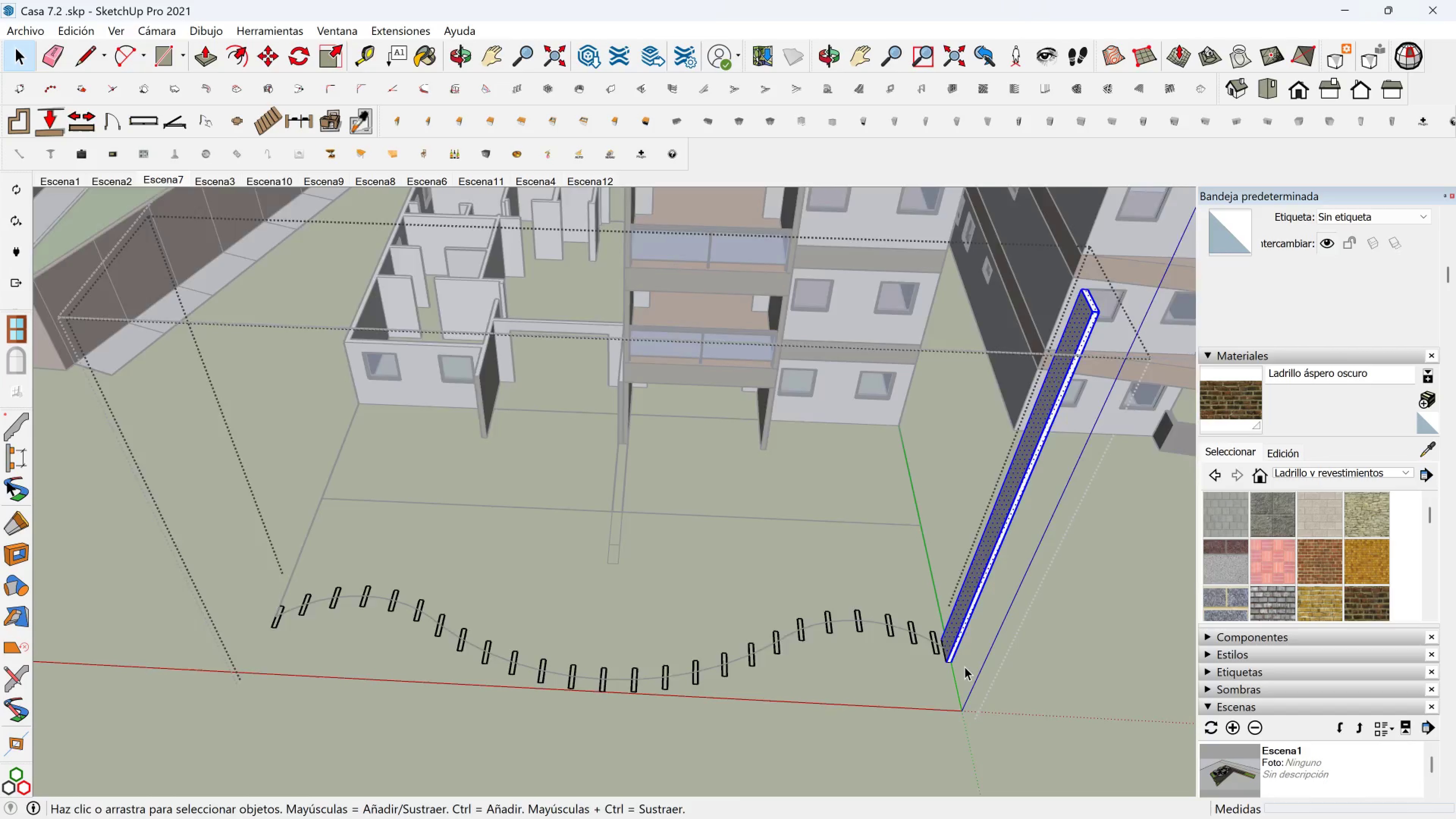 
scroll: coordinate [952, 651], scroll_direction: up, amount: 8.0
 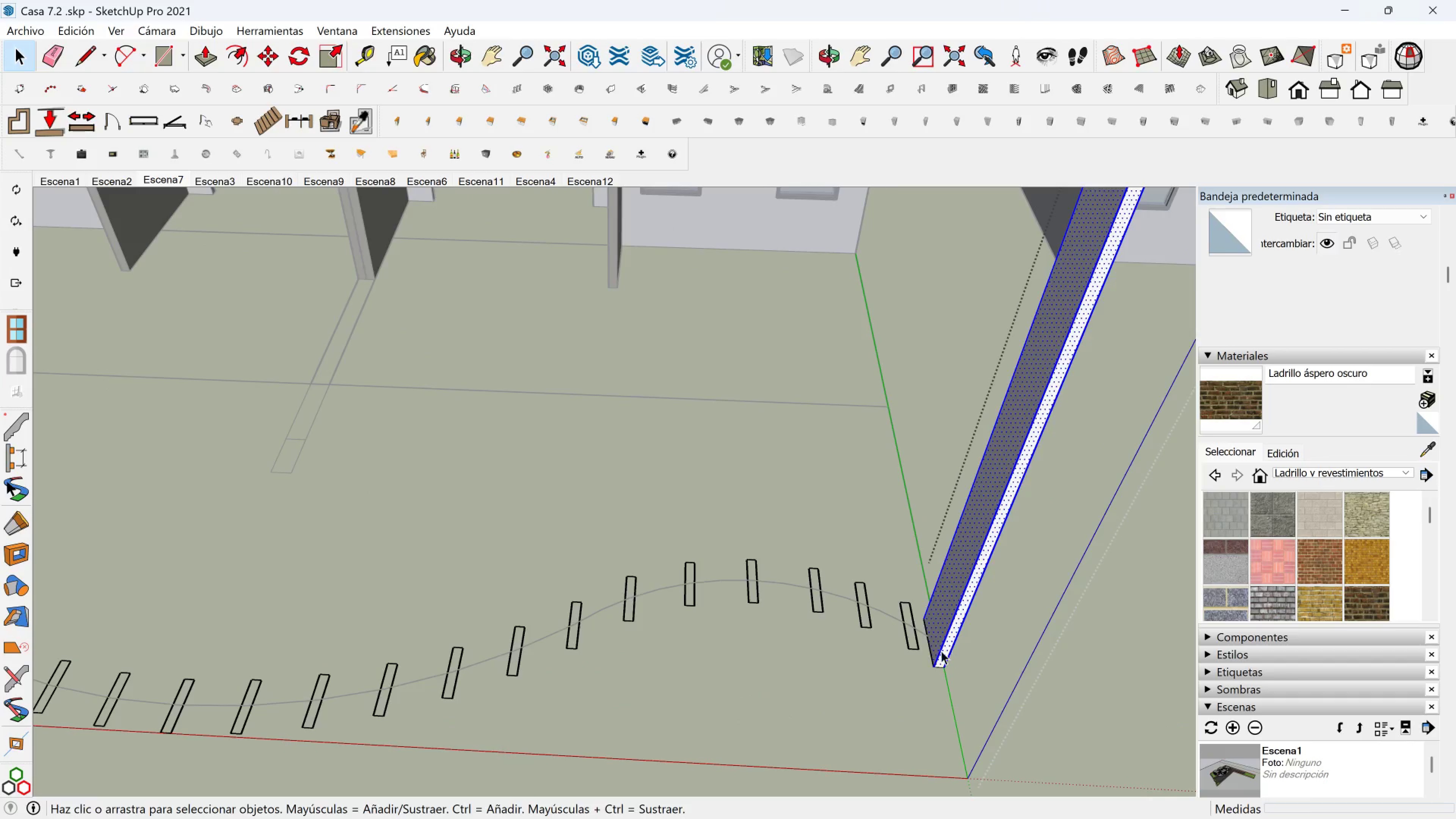 
hold_key(key=ShiftLeft, duration=0.31)
 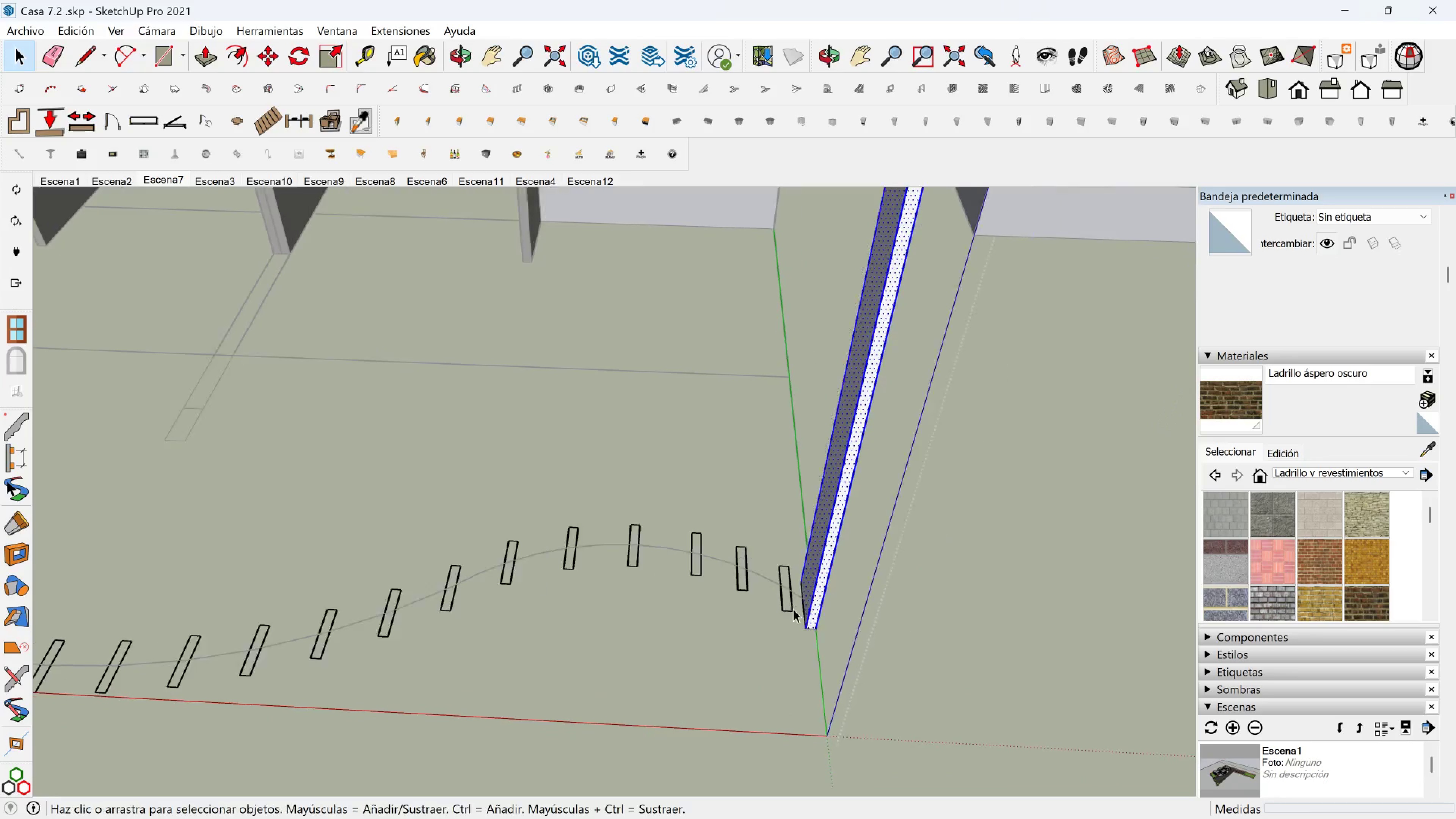 
scroll: coordinate [791, 609], scroll_direction: up, amount: 6.0
 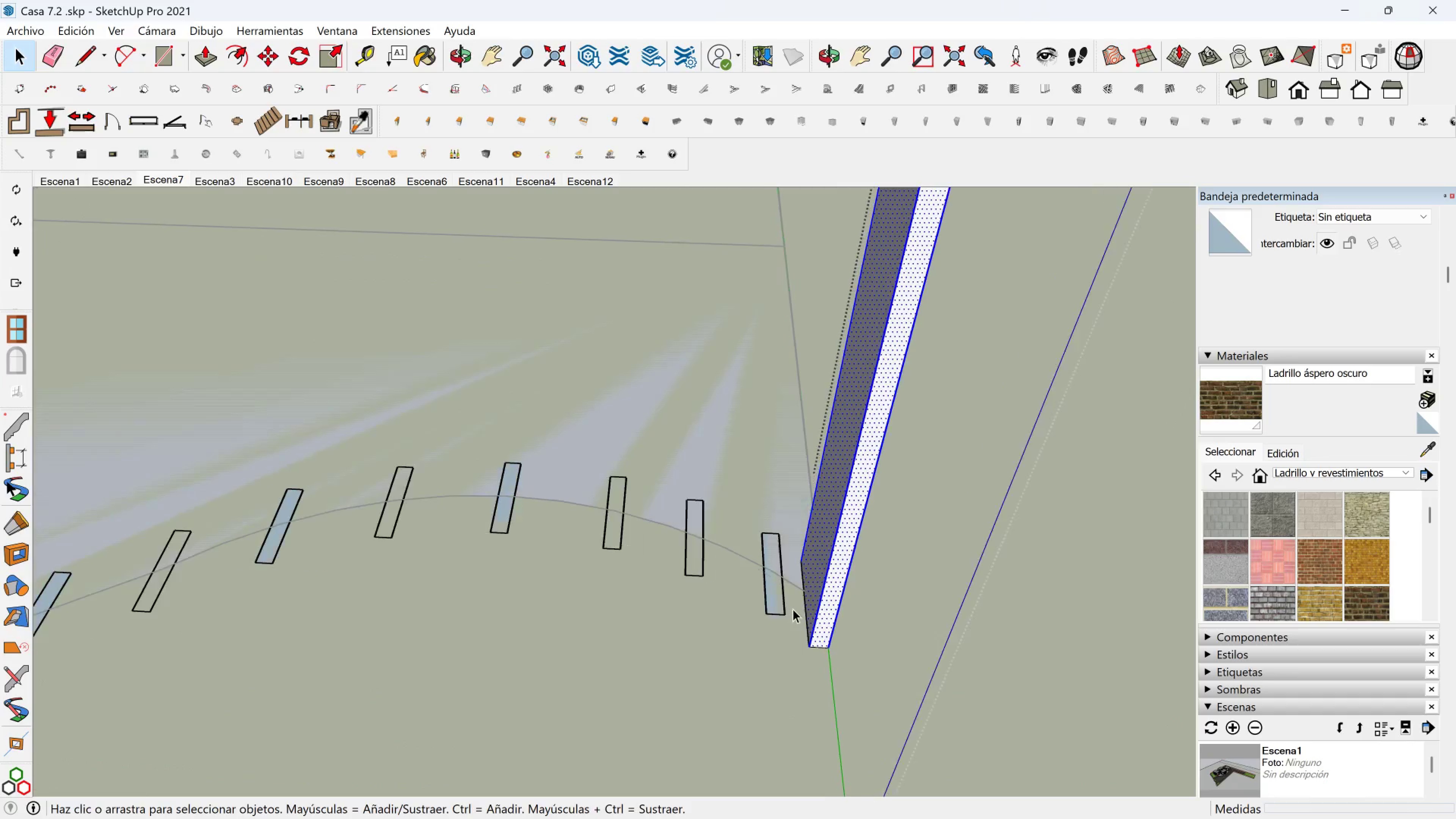 
hold_key(key=ControlLeft, duration=1.48)
left_click_drag(start_coordinate=[853, 662], to_coordinate=[796, 543])
 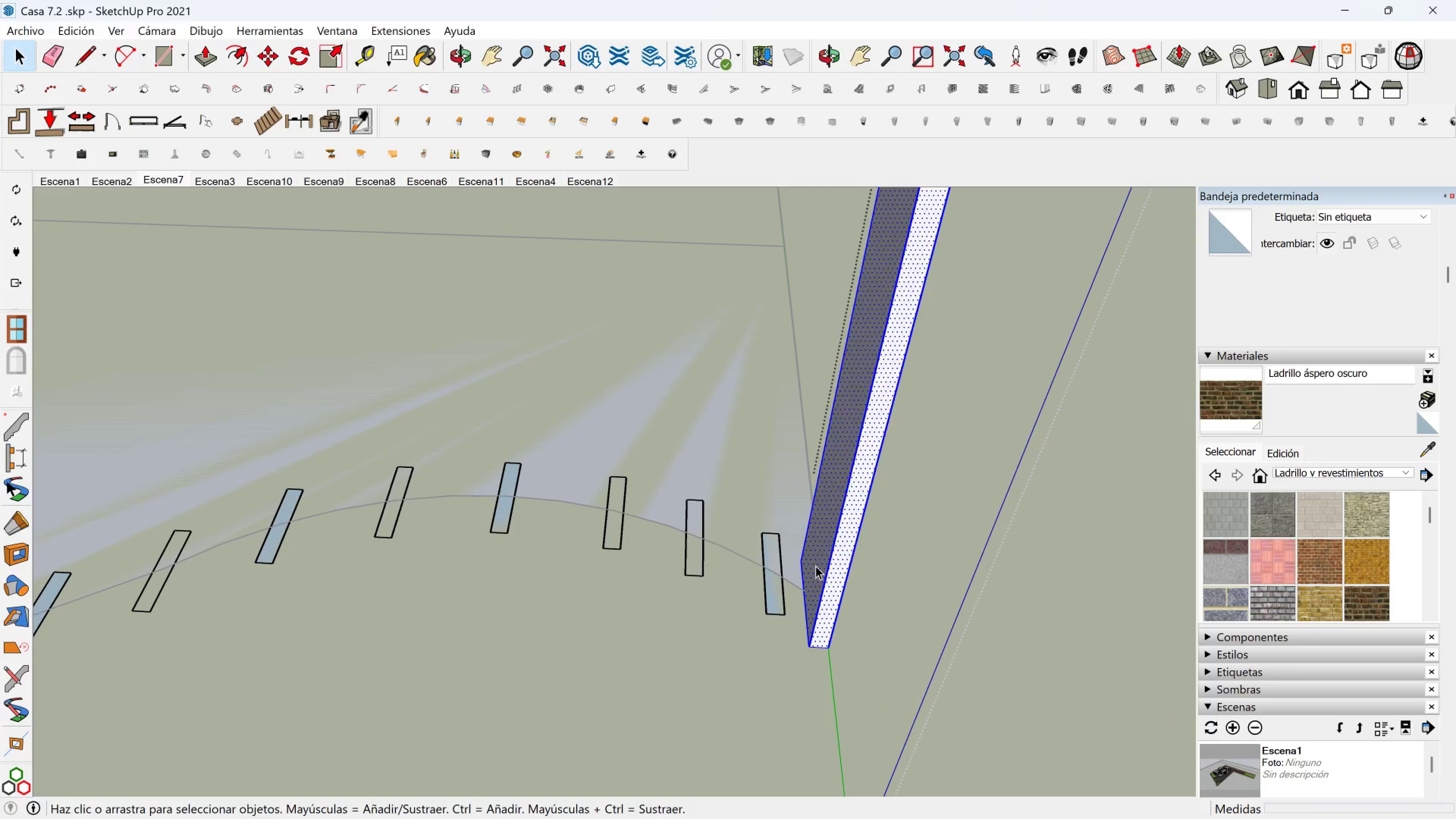 
right_click([816, 566])
 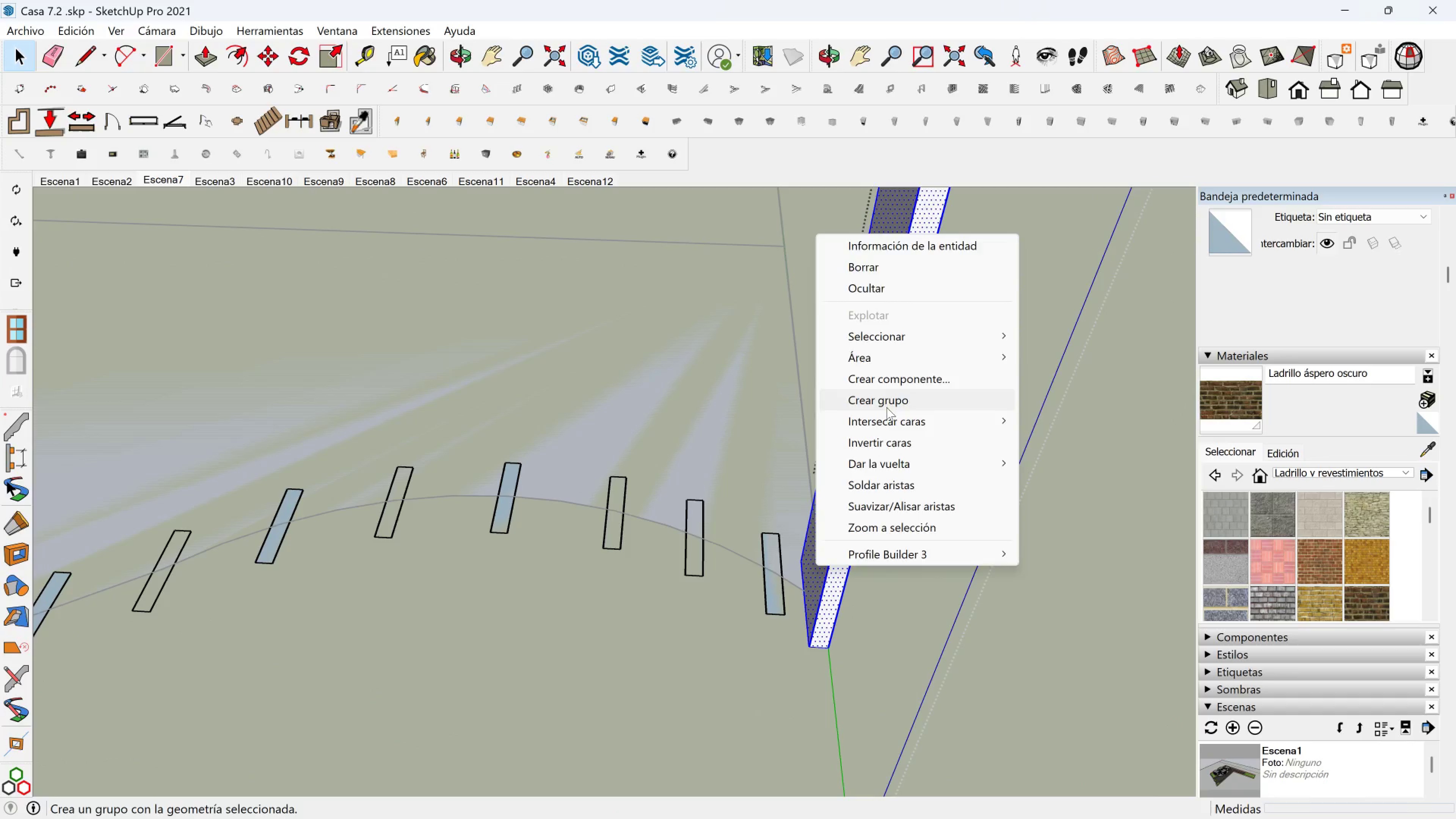 
left_click([886, 404])
 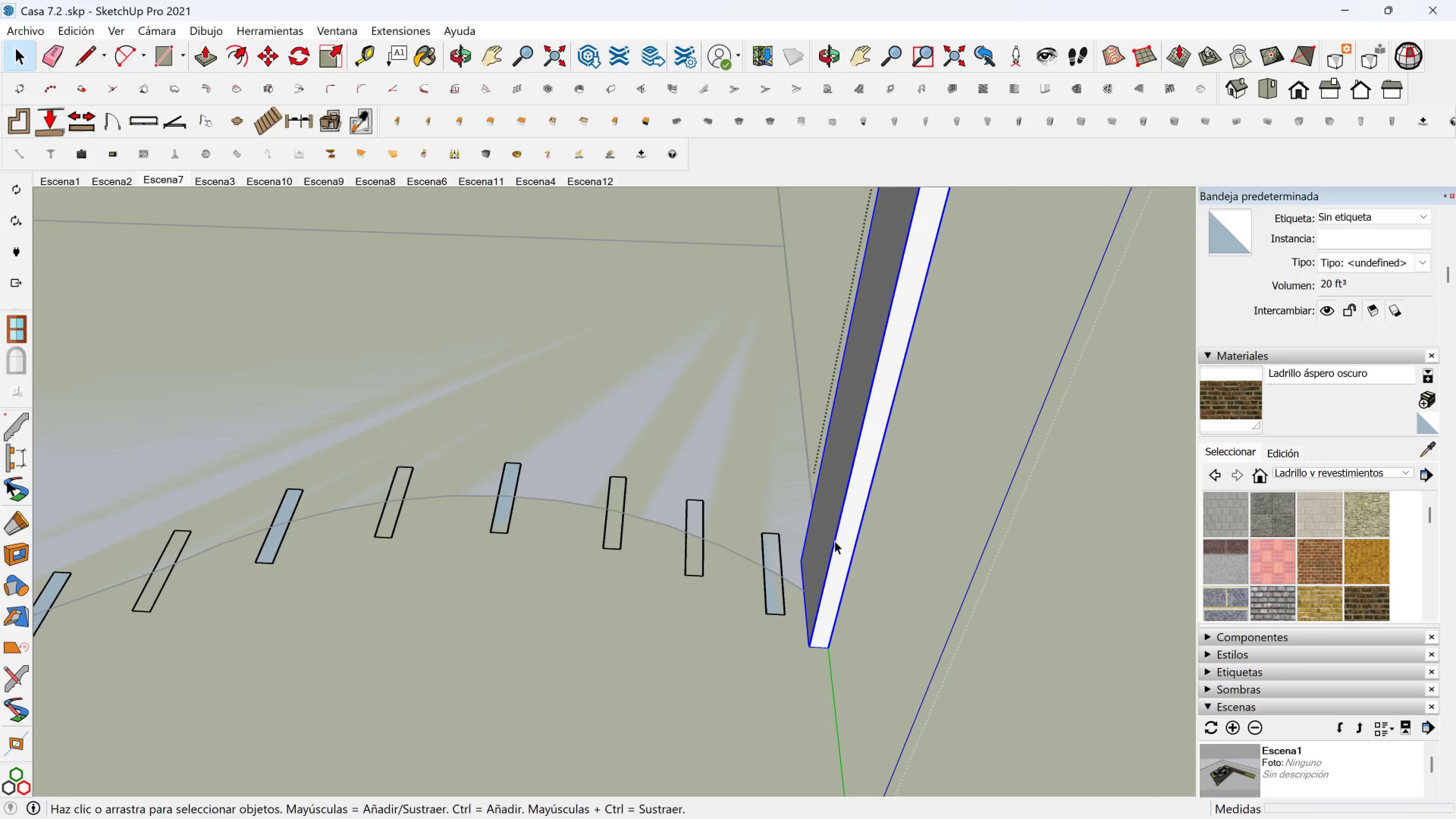 
key(M)
 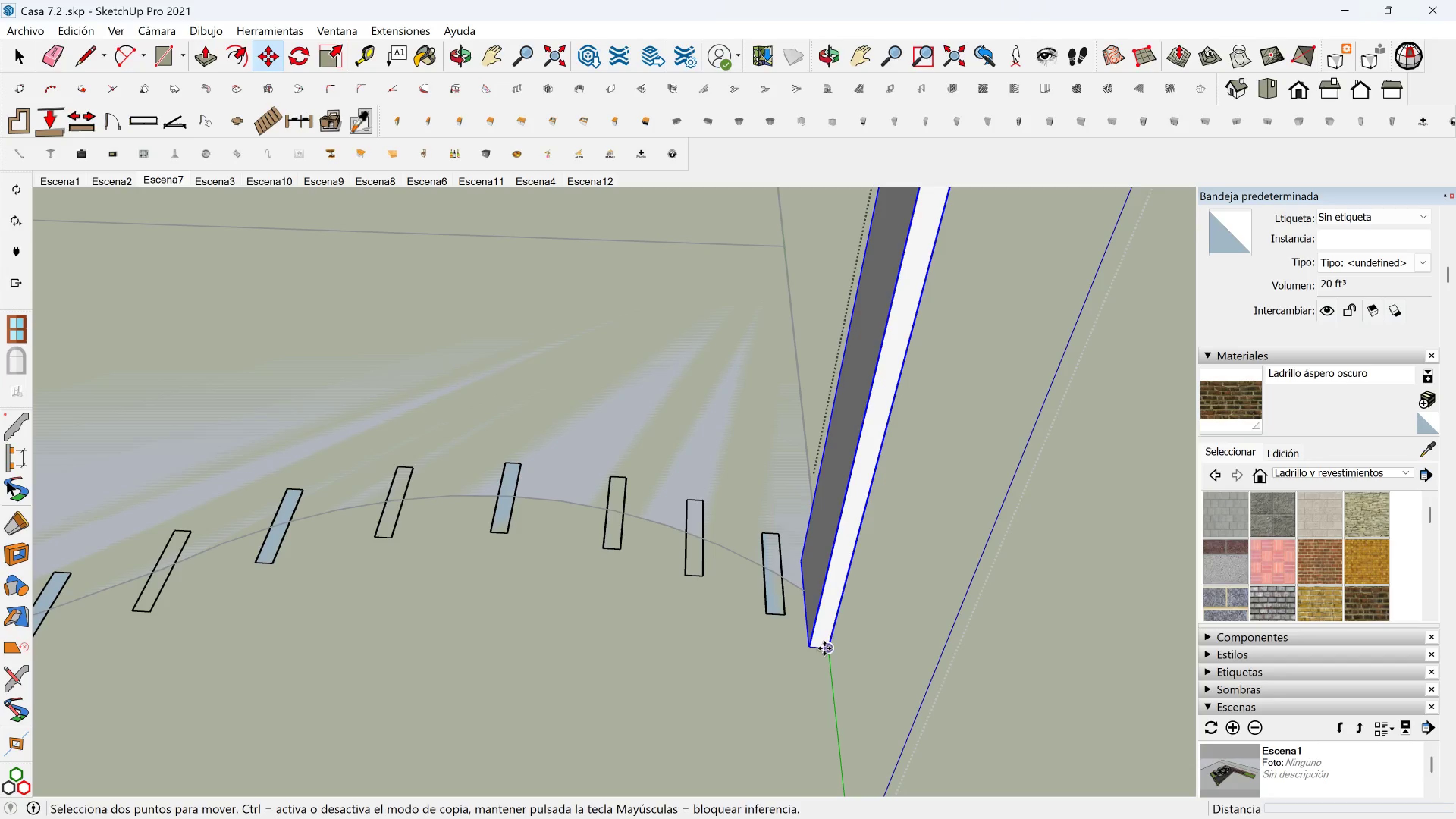 
key(Control+ControlLeft)
 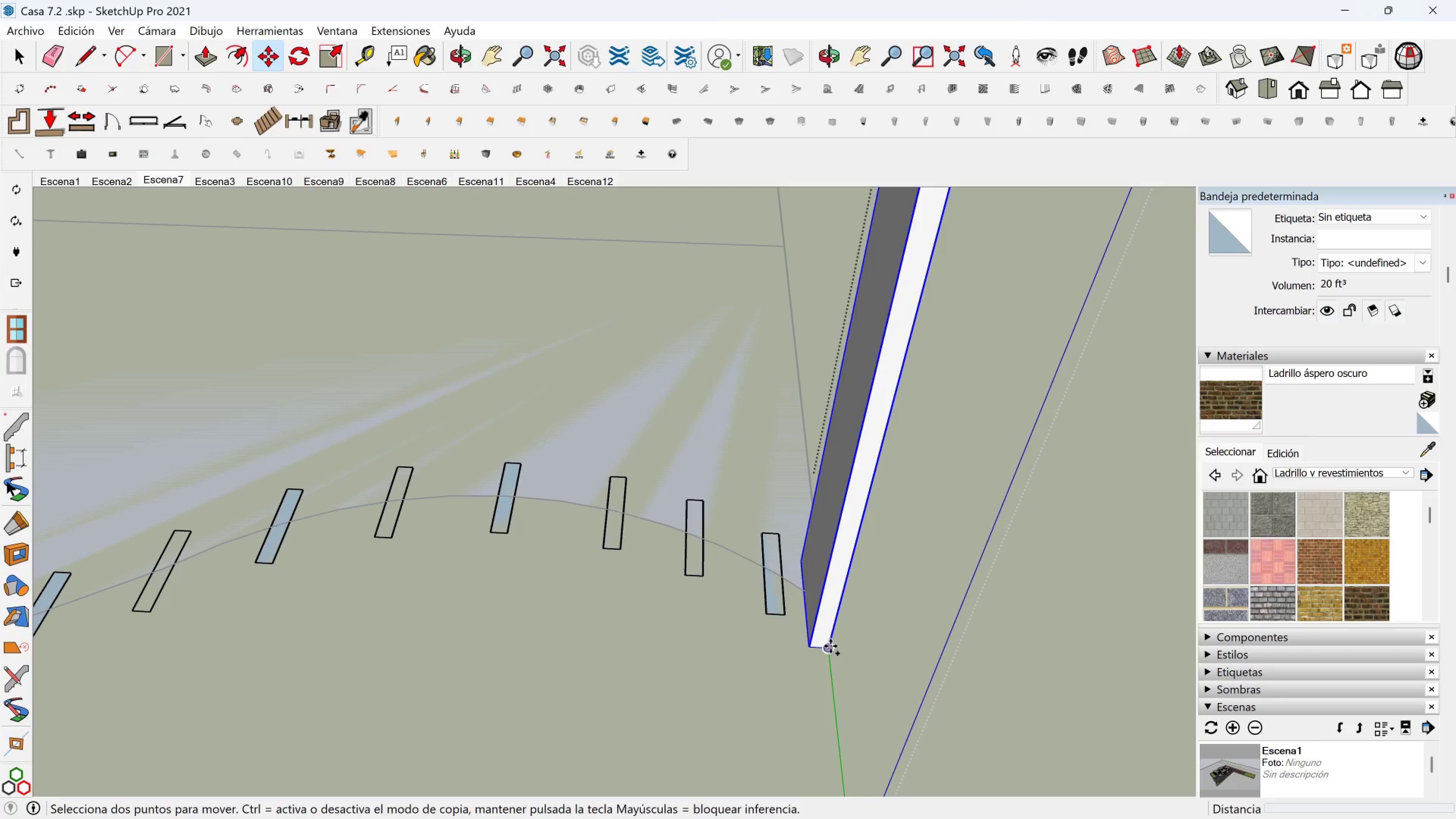 
left_click([832, 648])
 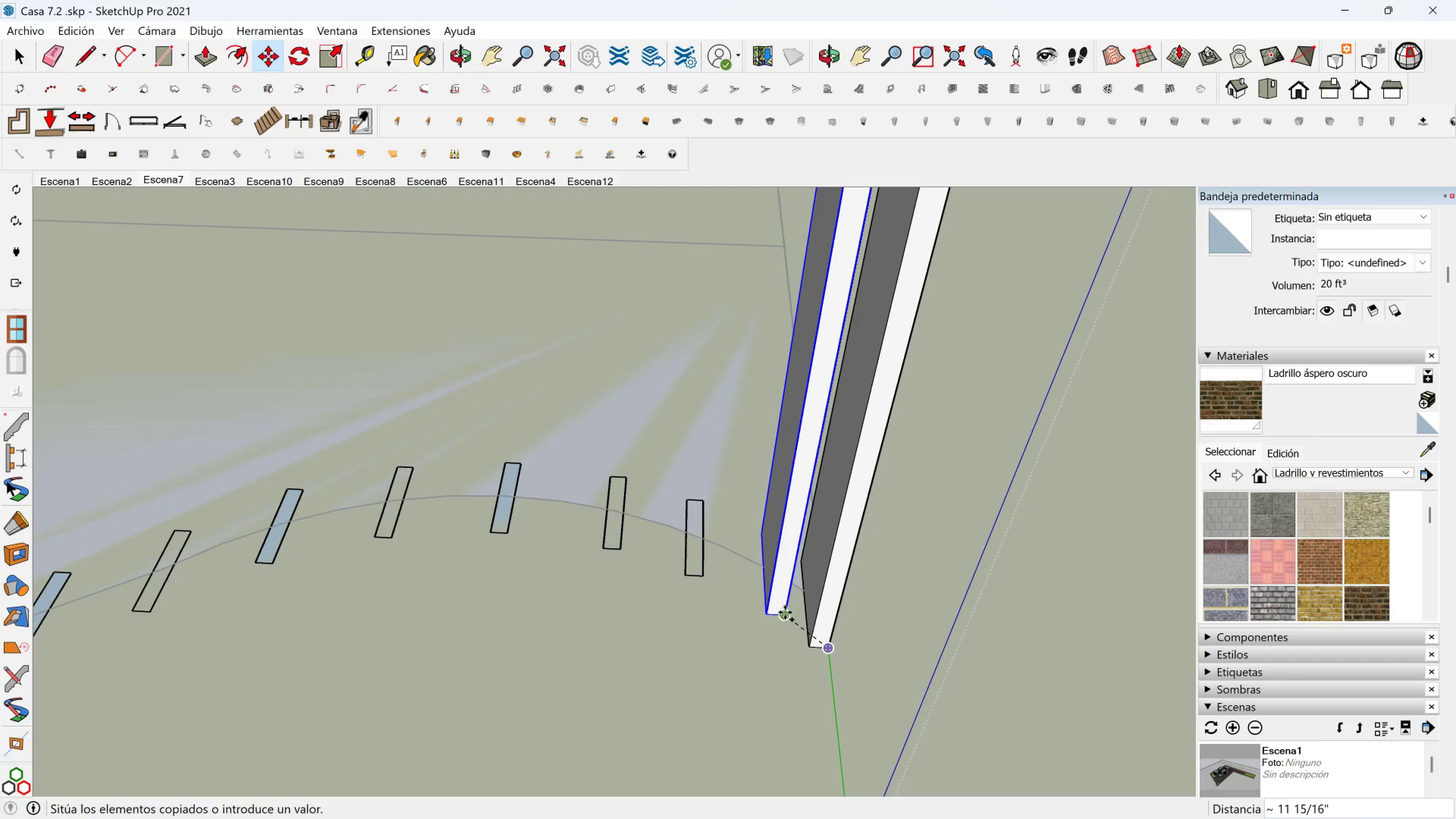 
left_click([785, 612])
 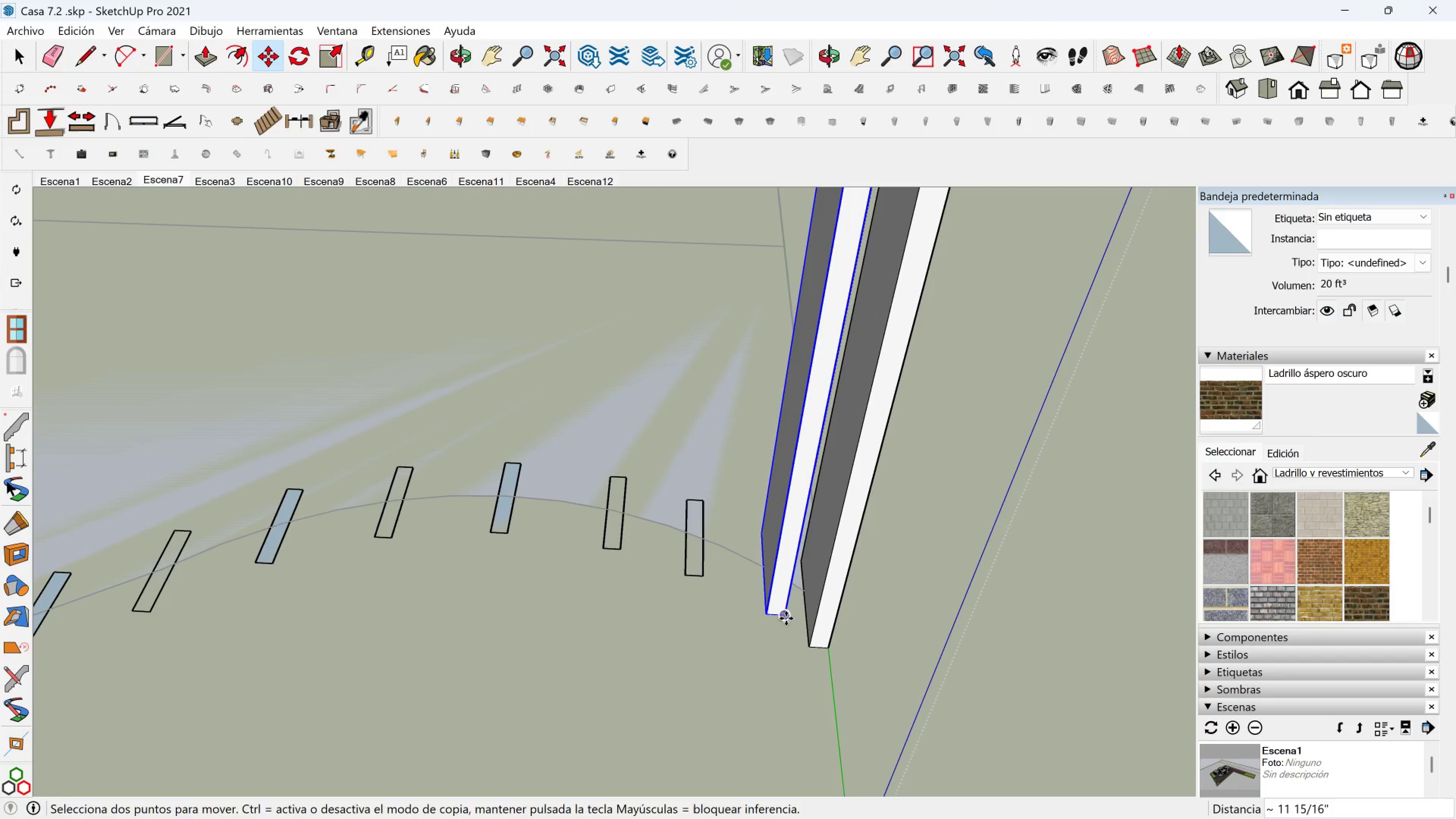 
key(Control+ControlLeft)
 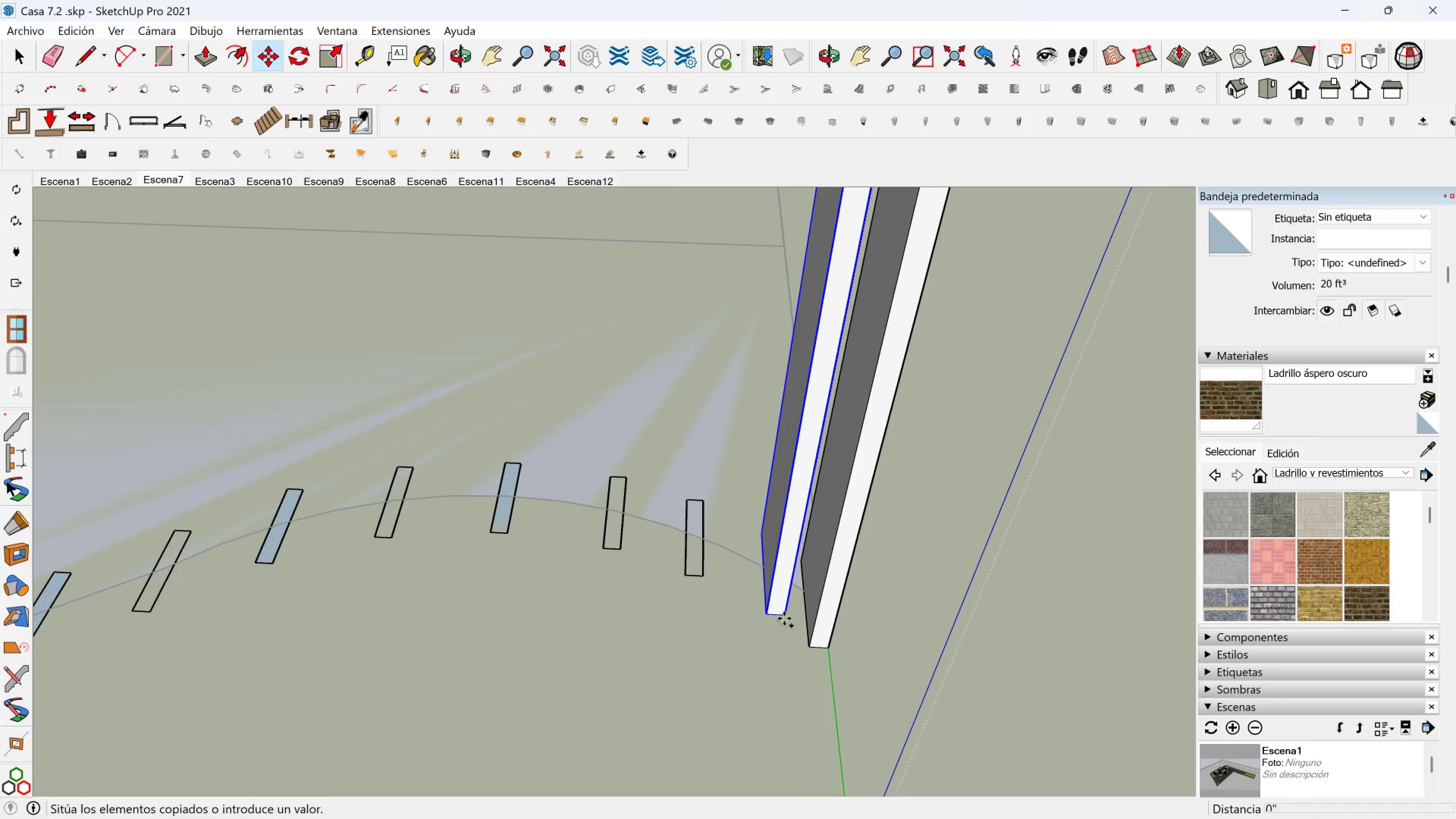 
left_click([786, 618])
 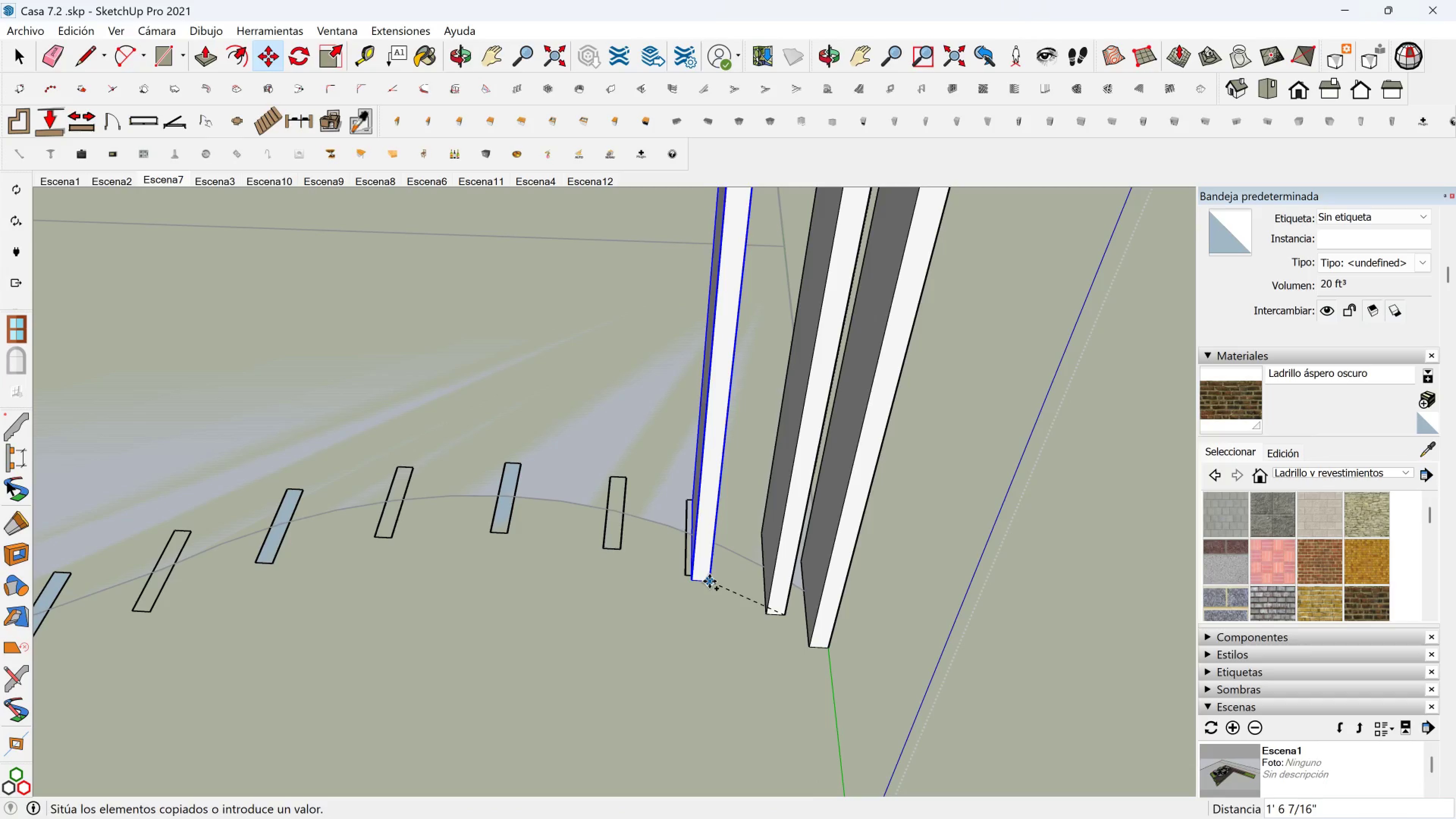 
left_click([708, 578])
 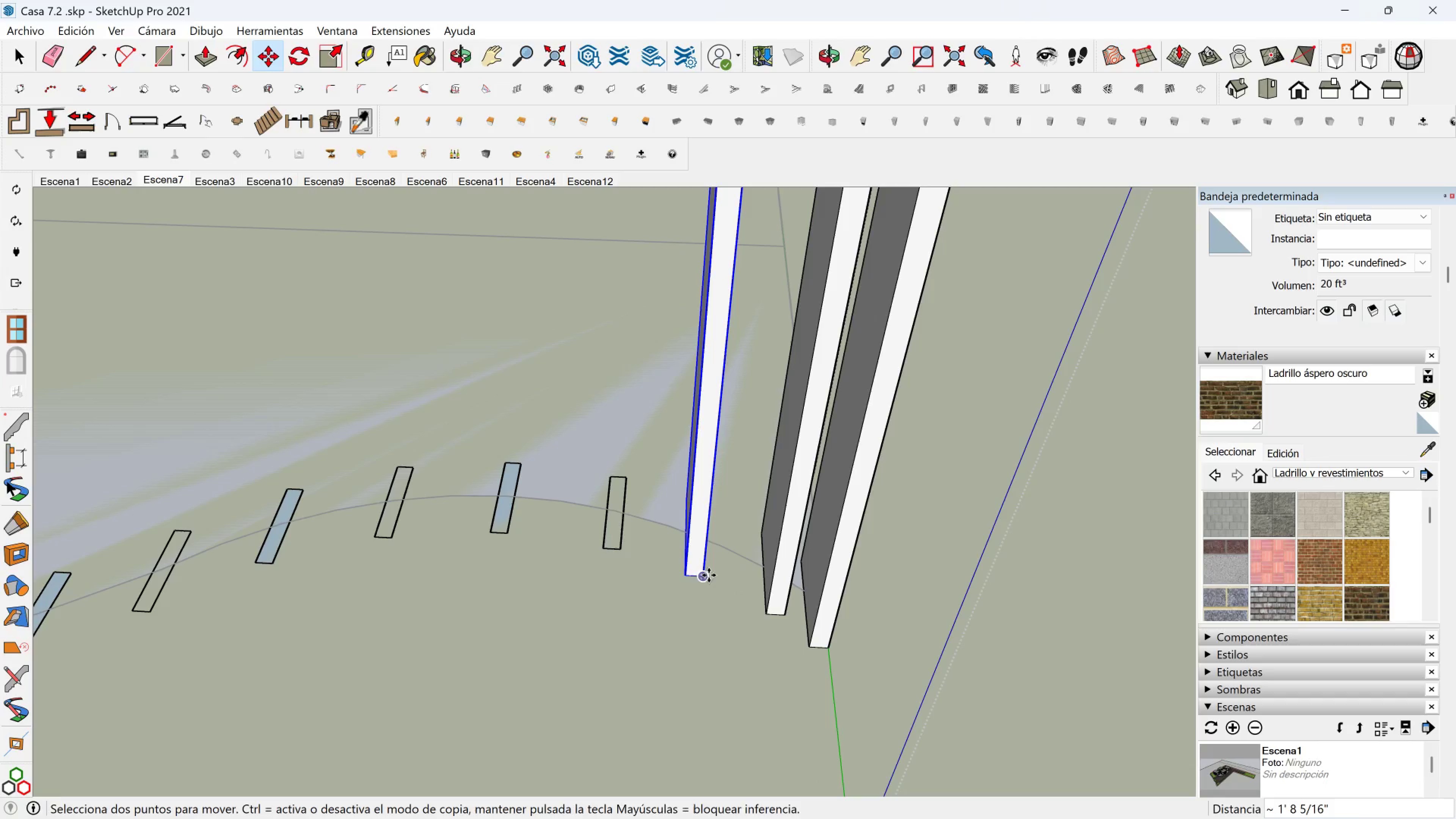 
key(Control+ControlLeft)
 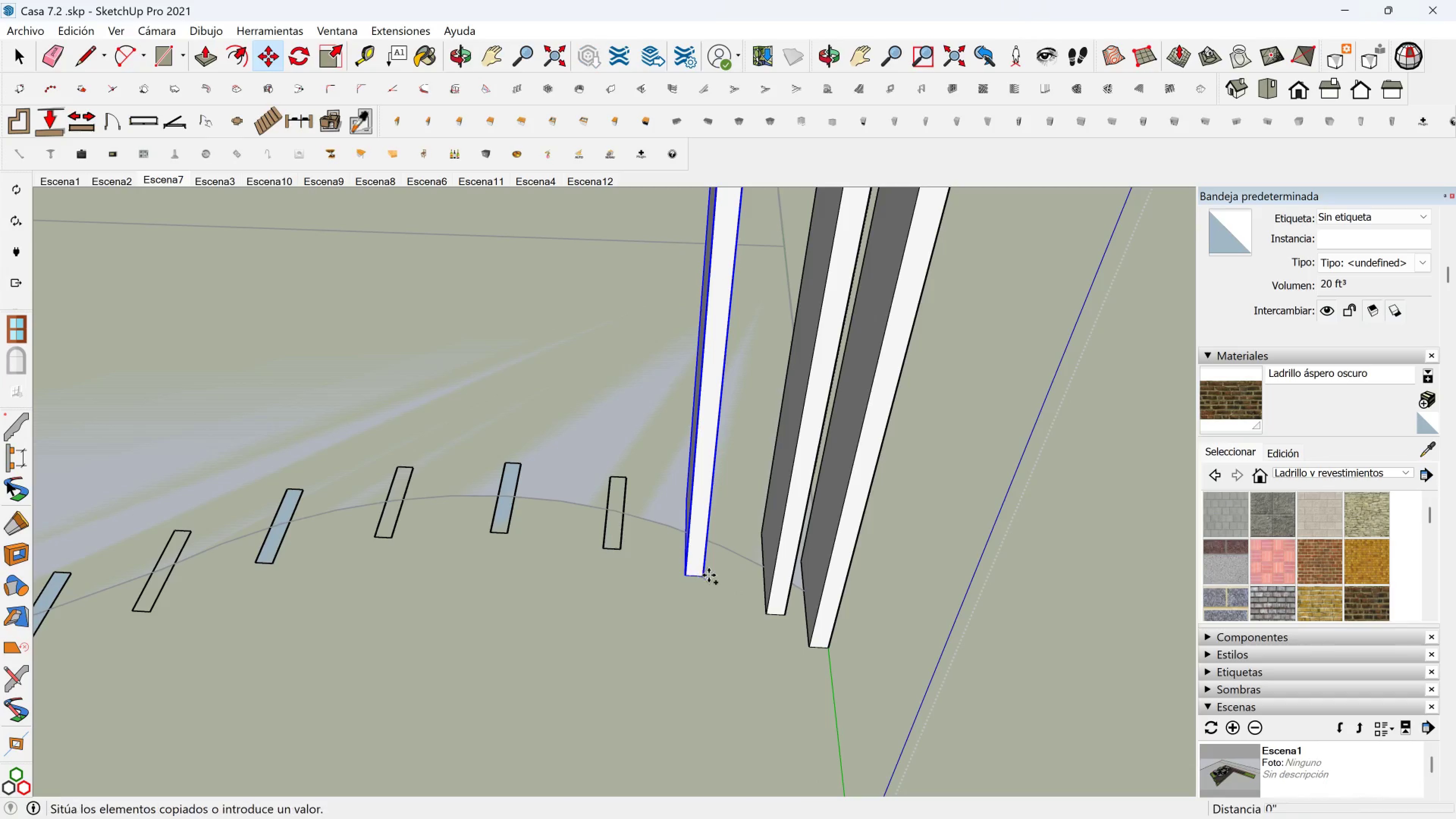 
double_click([709, 575])
 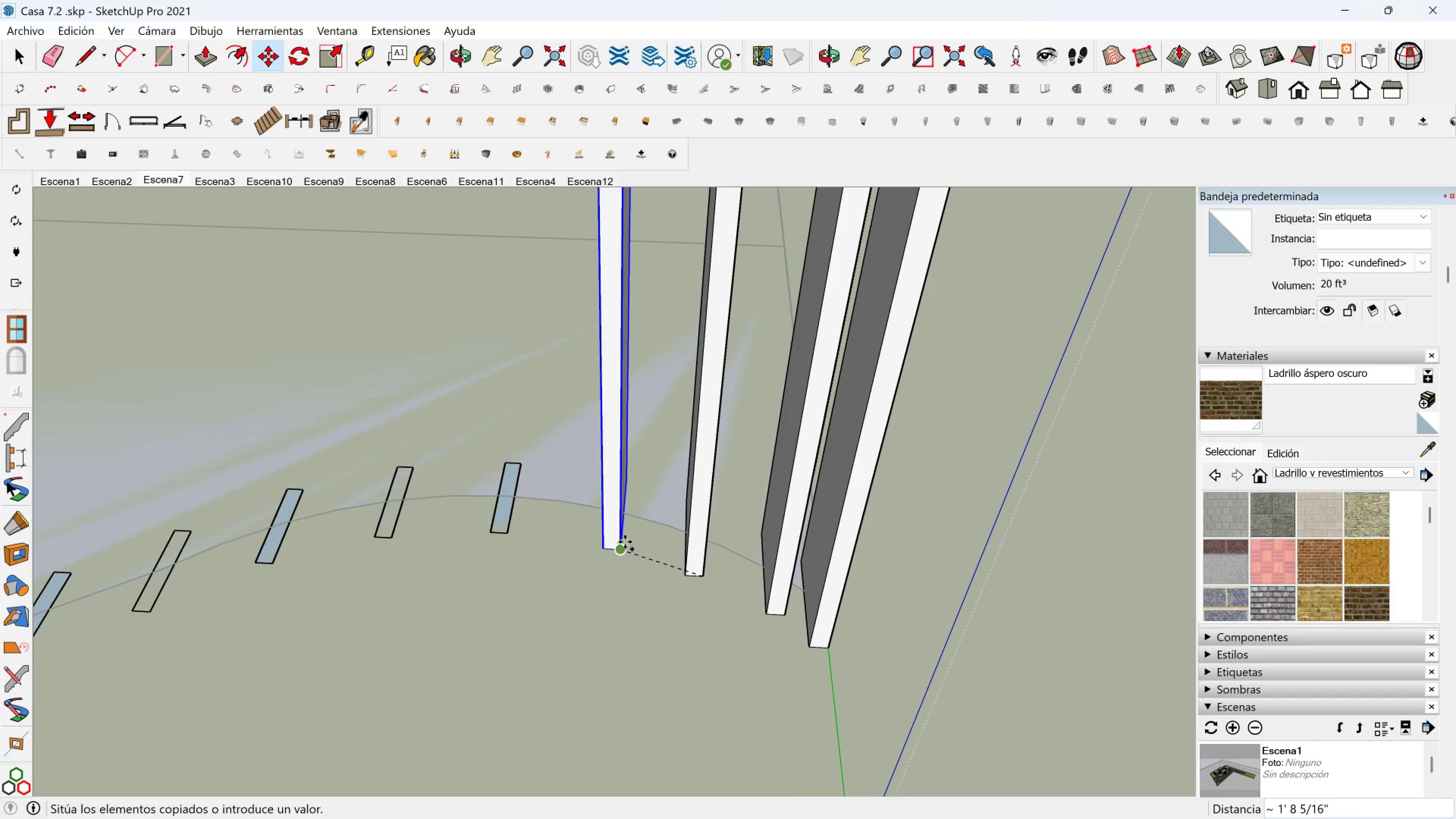 
left_click([625, 542])
 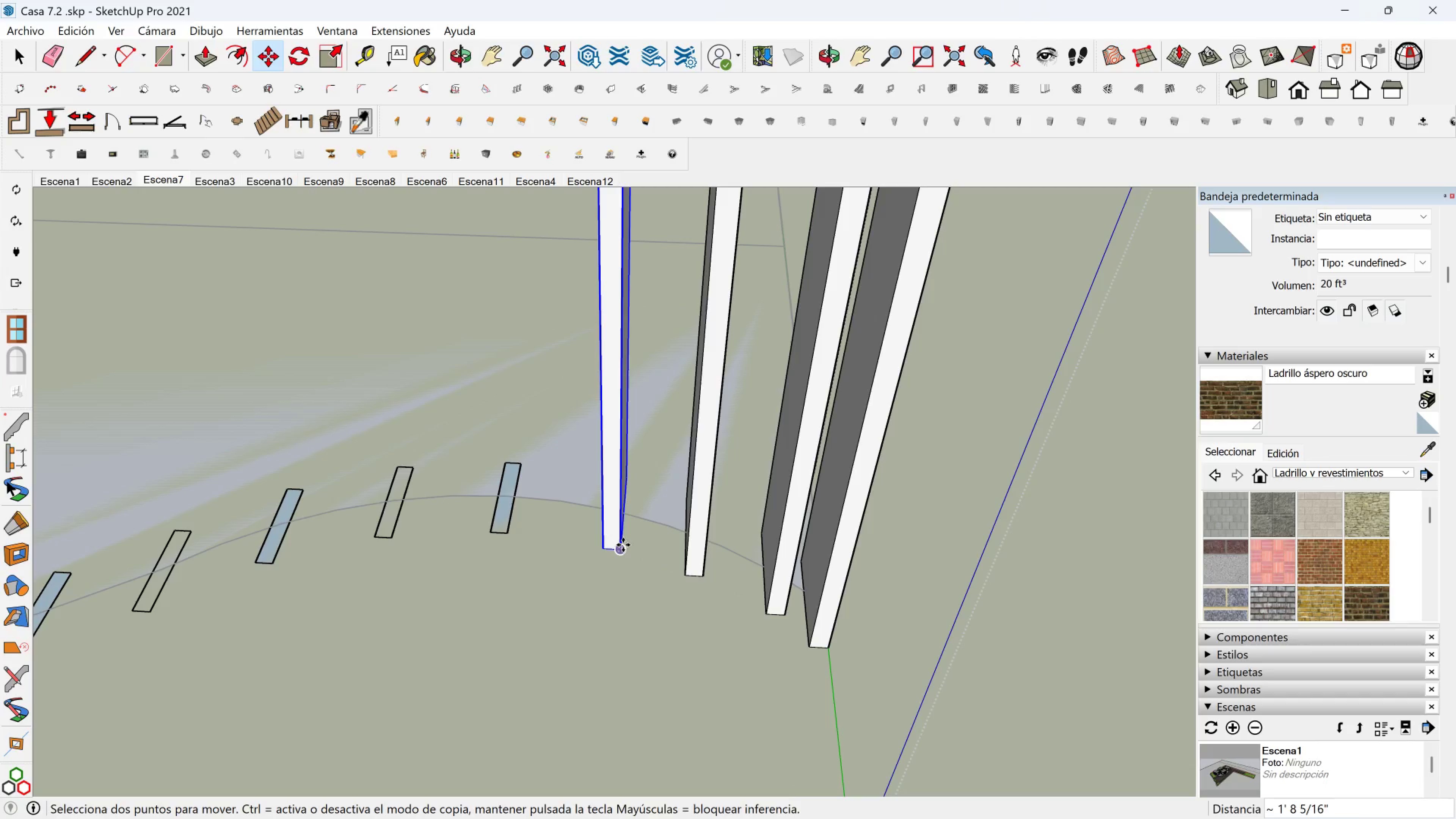 
key(Control+ControlLeft)
 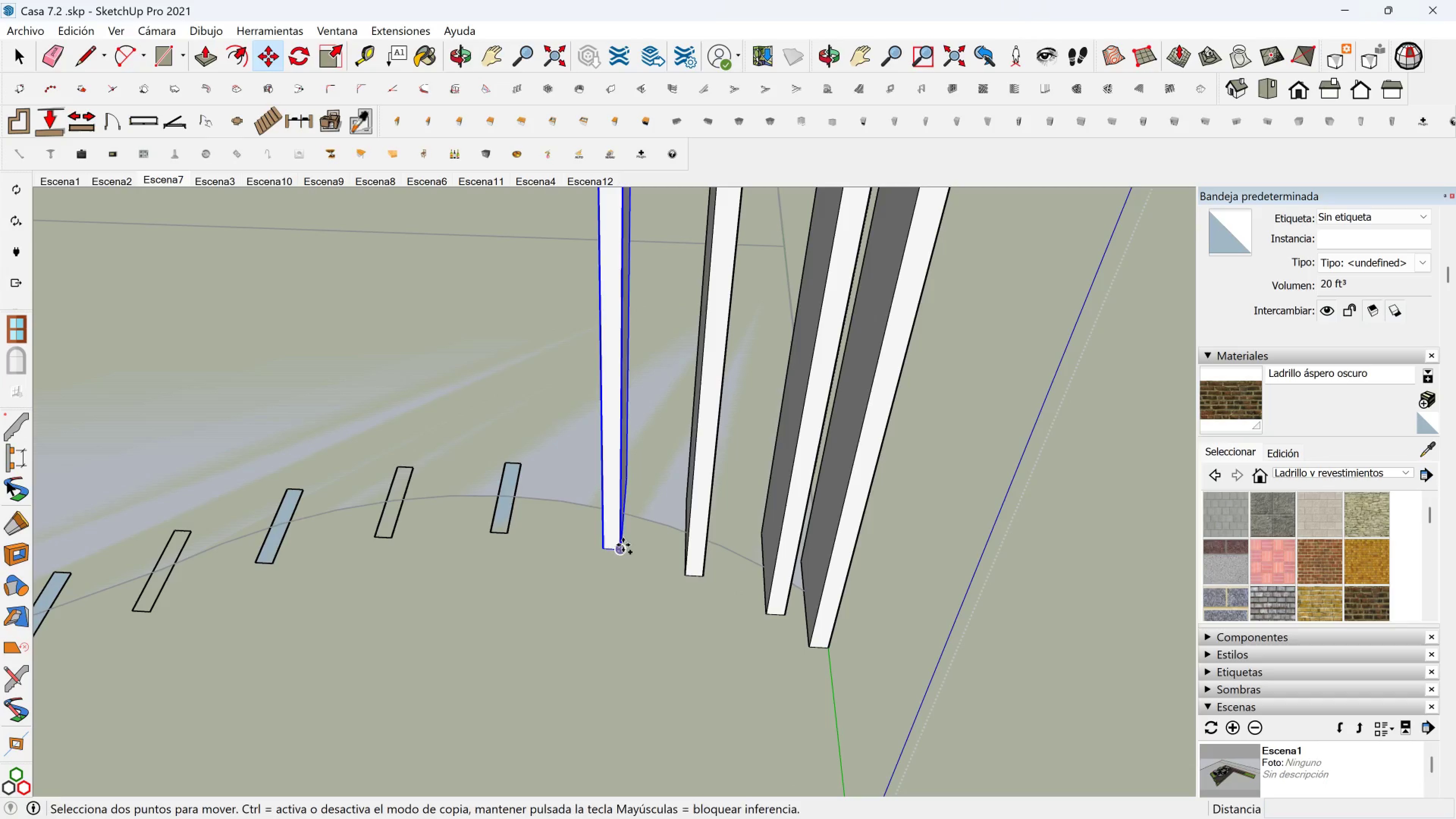 
double_click([623, 545])
 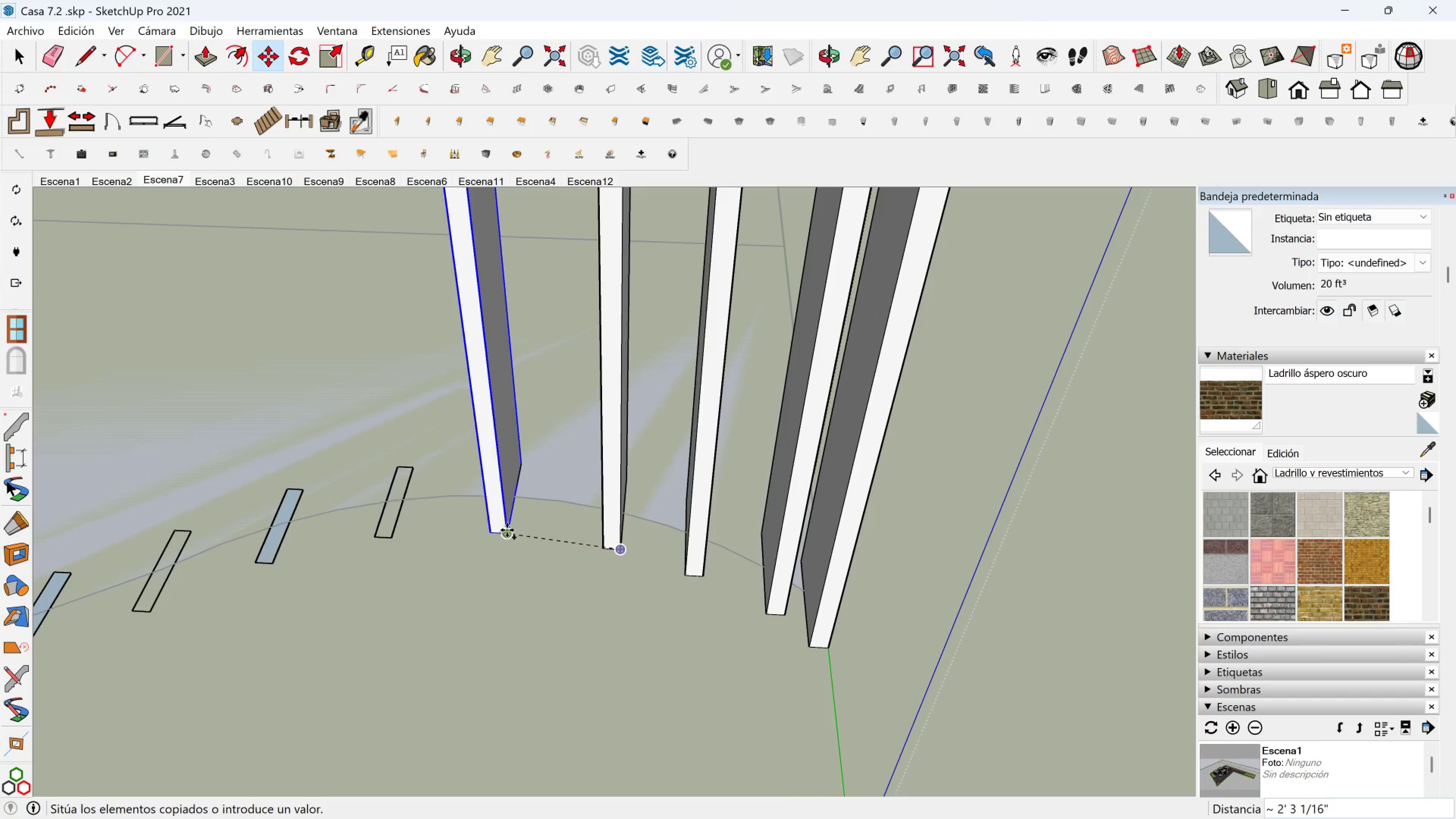 
left_click([507, 529])
 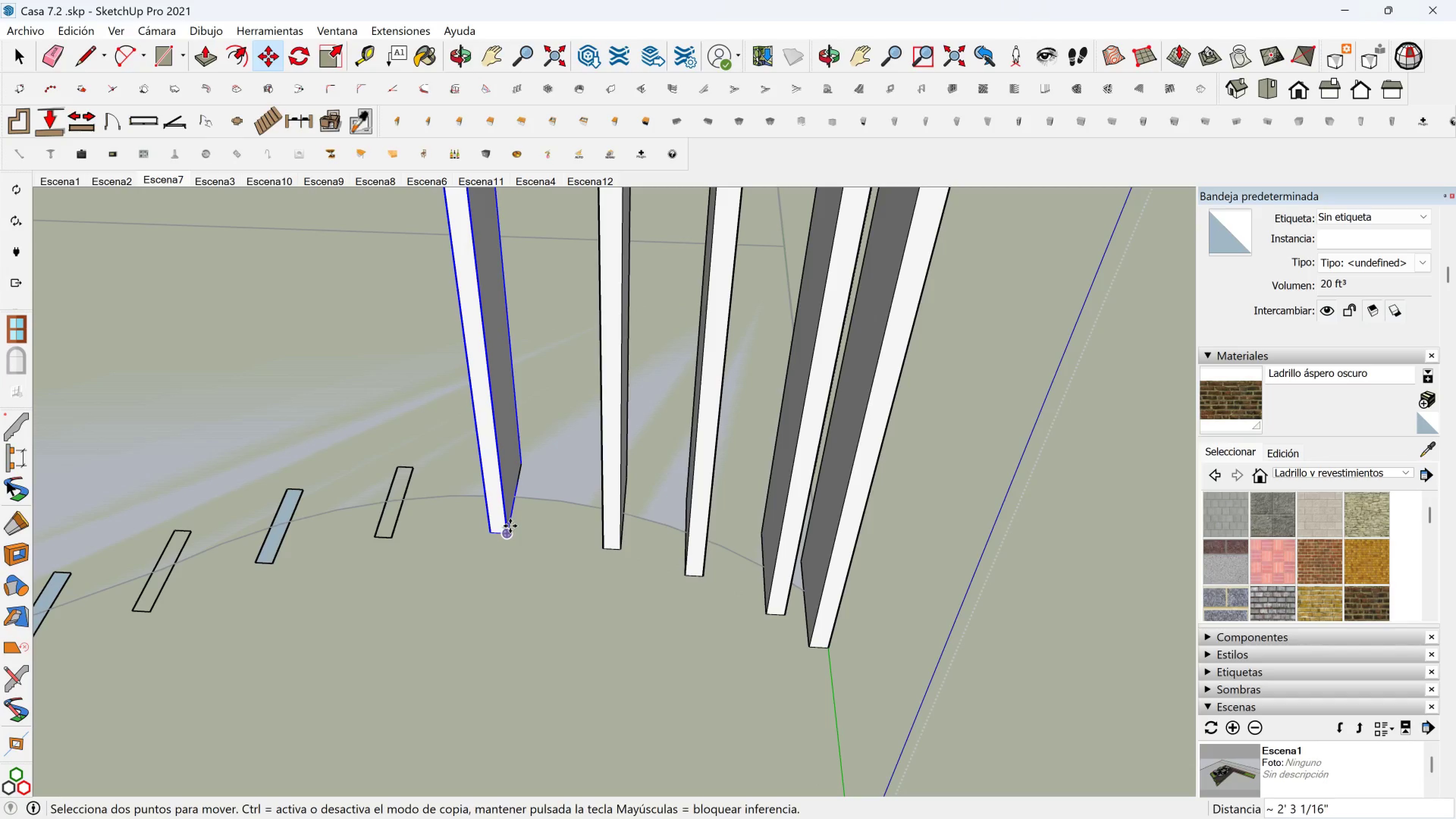 
key(Control+ControlLeft)
 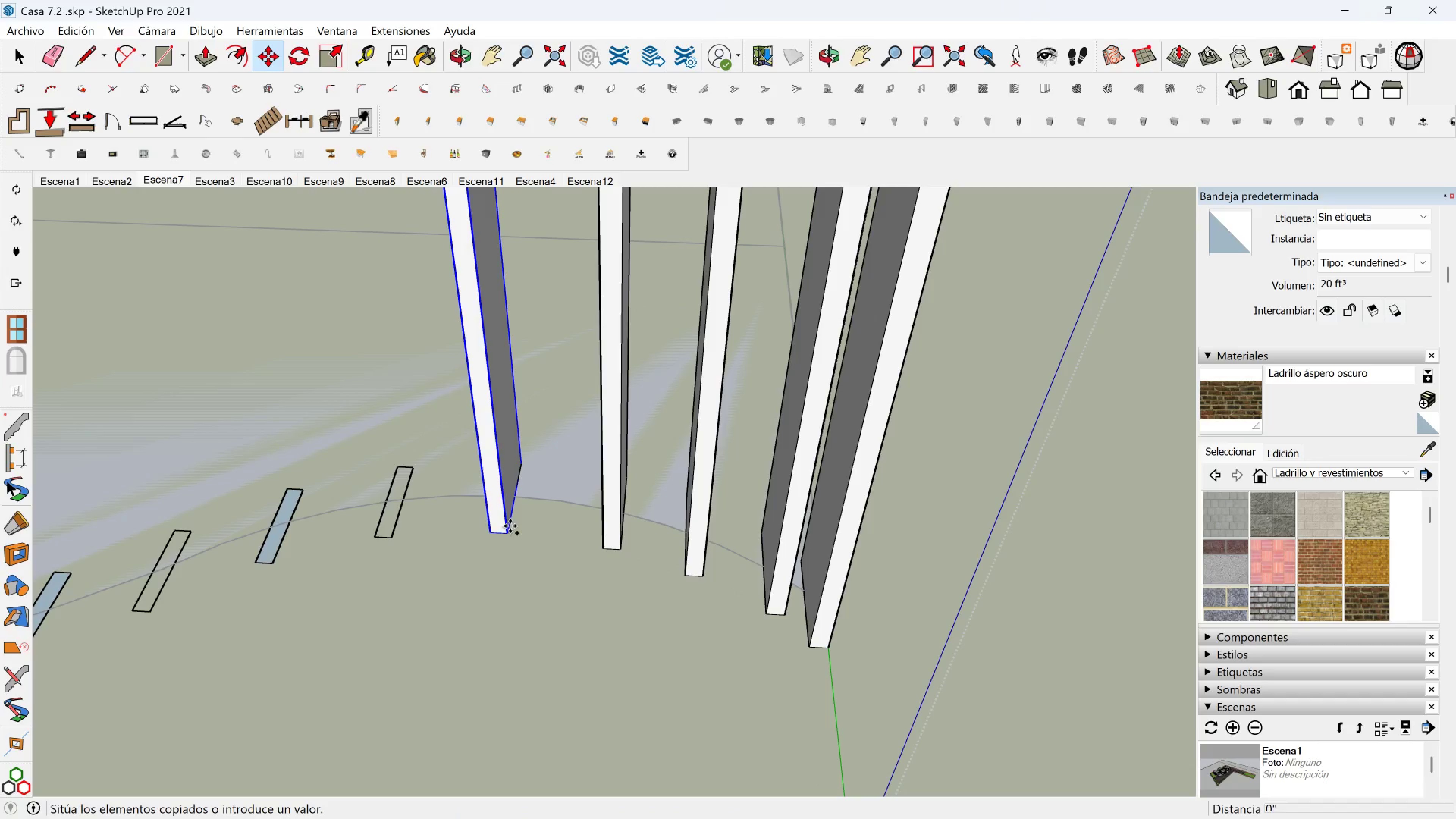 
double_click([510, 526])
 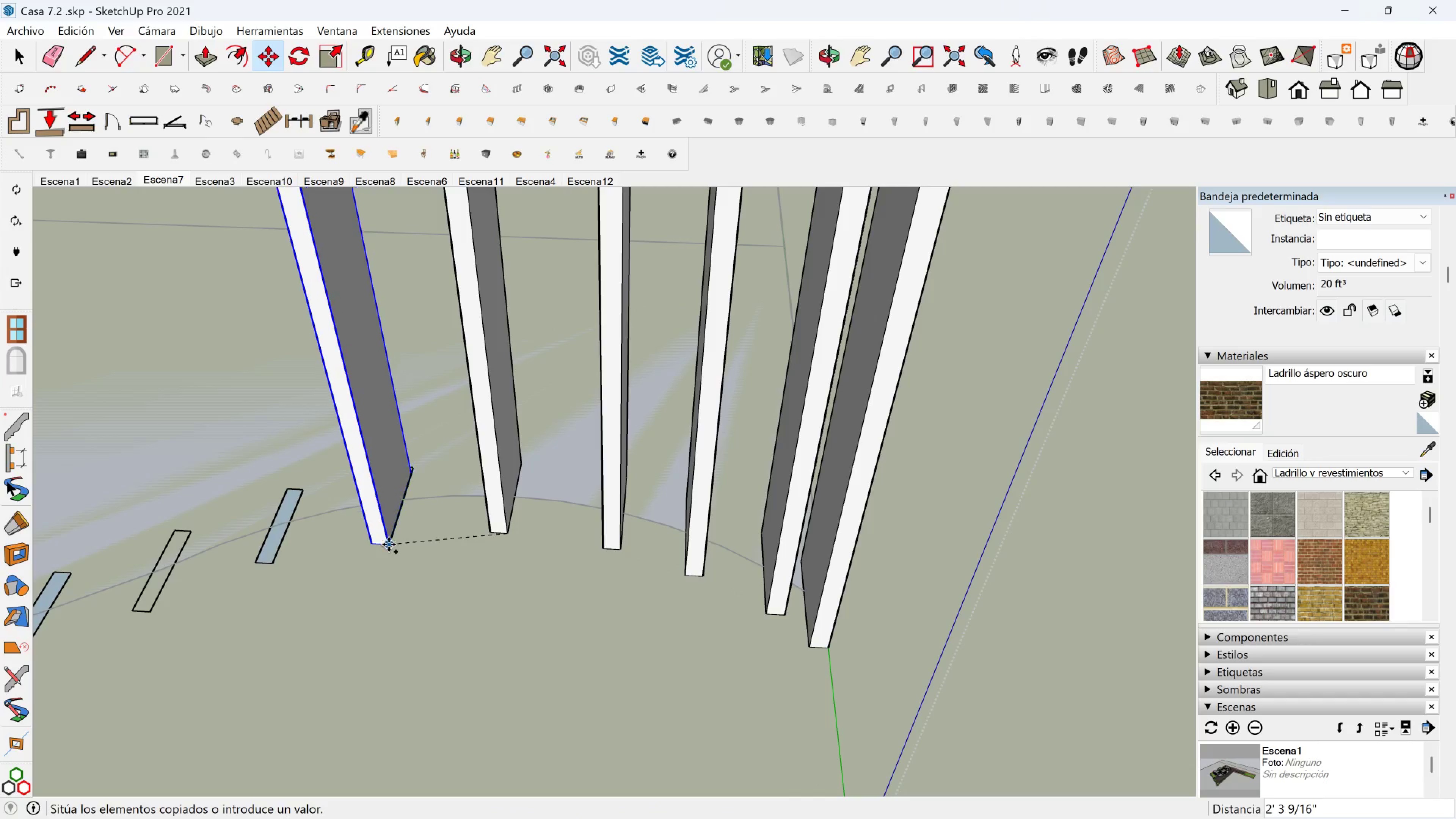 
left_click([391, 542])
 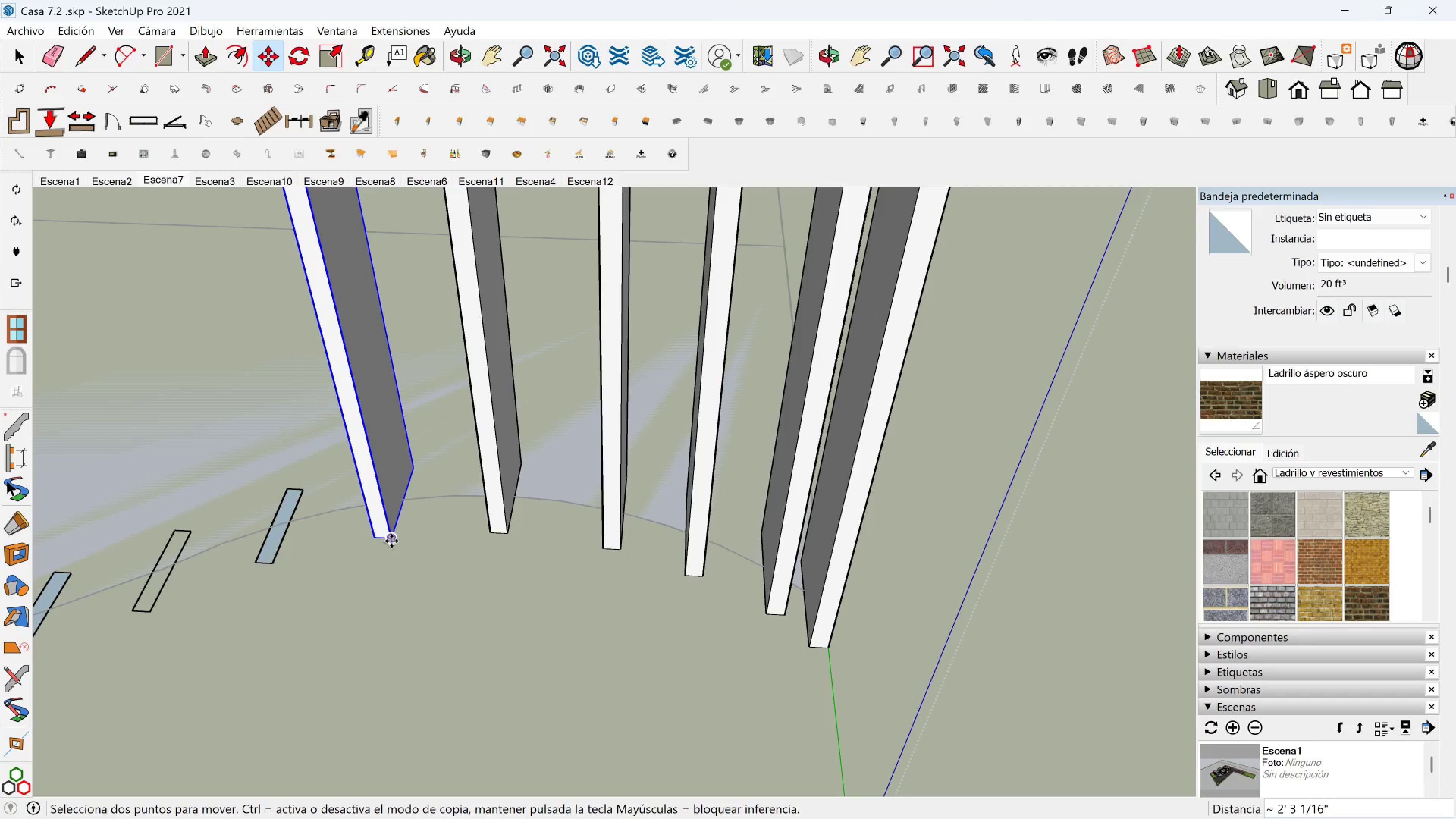 
key(Control+ControlLeft)
 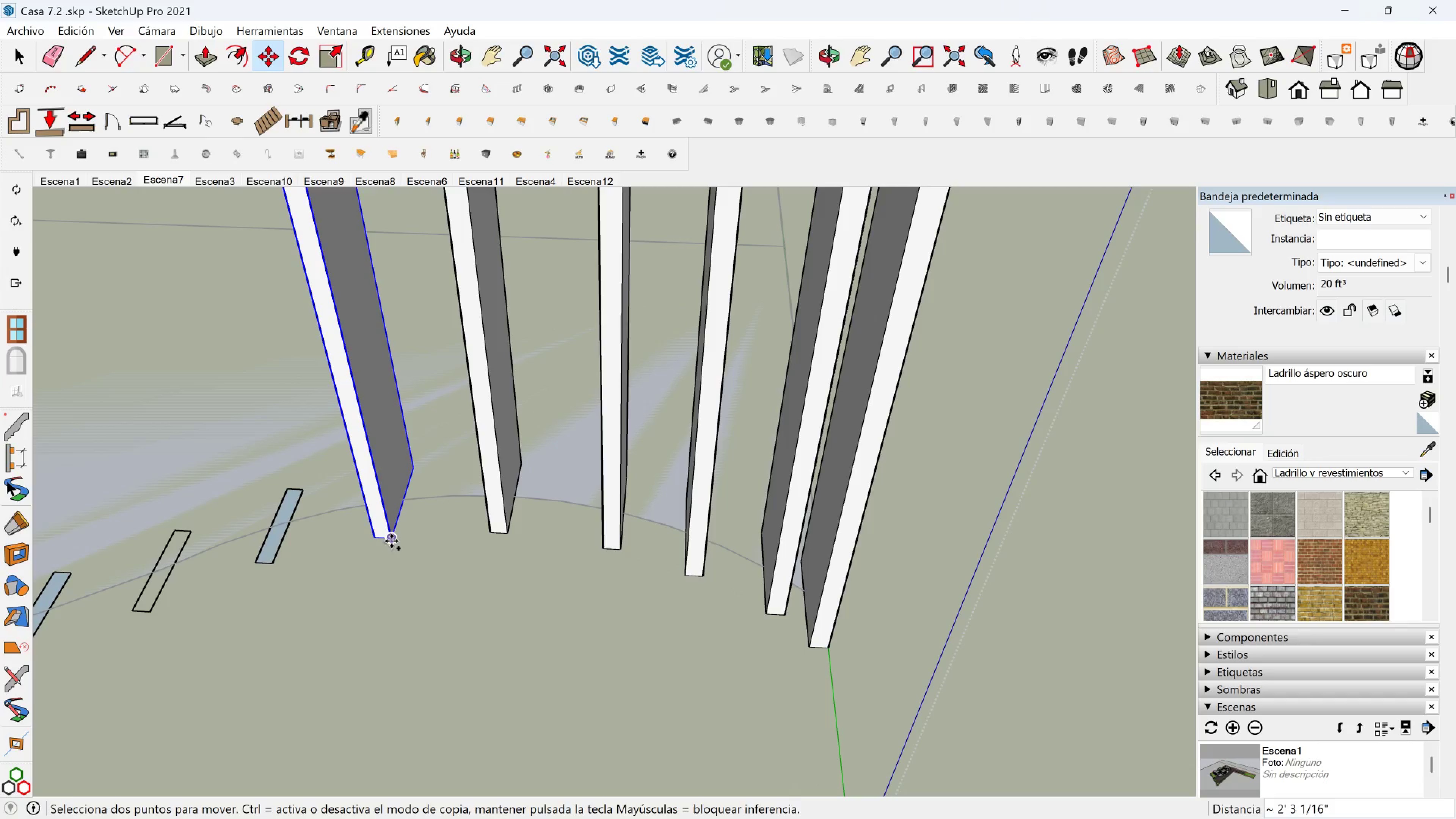 
left_click([391, 541])
 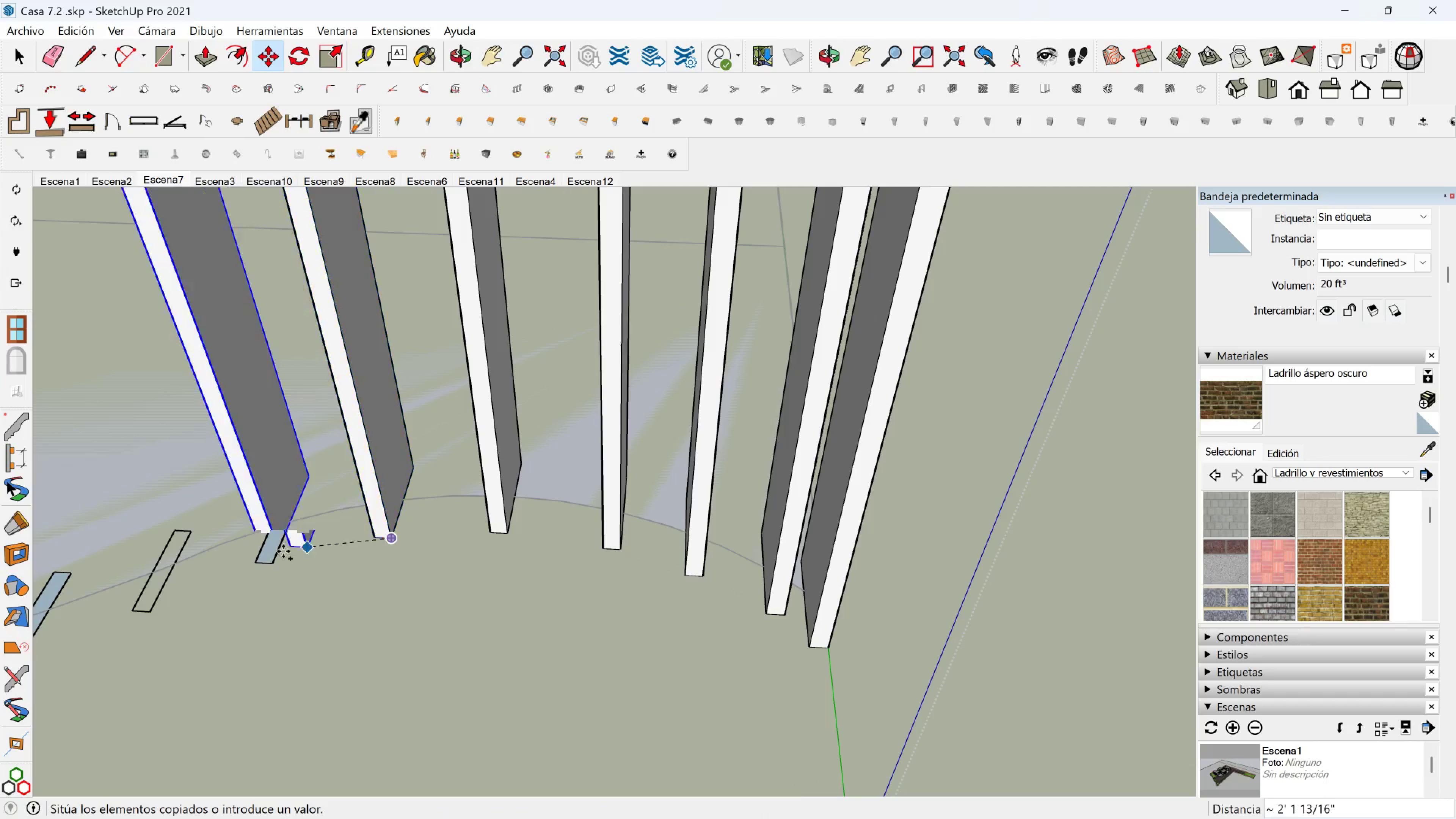 
hold_key(key=ShiftLeft, duration=0.35)
 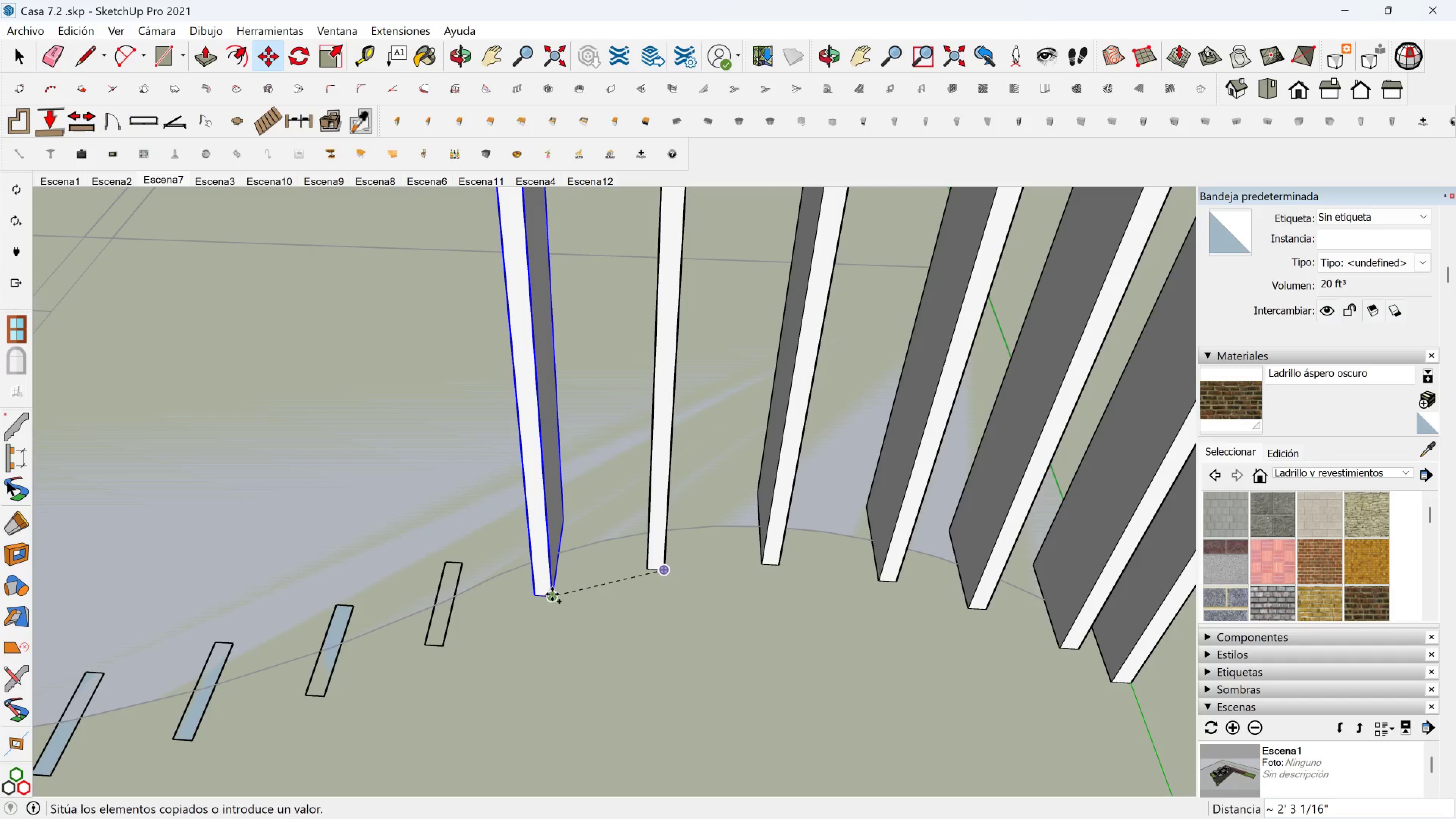 
left_click([552, 594])
 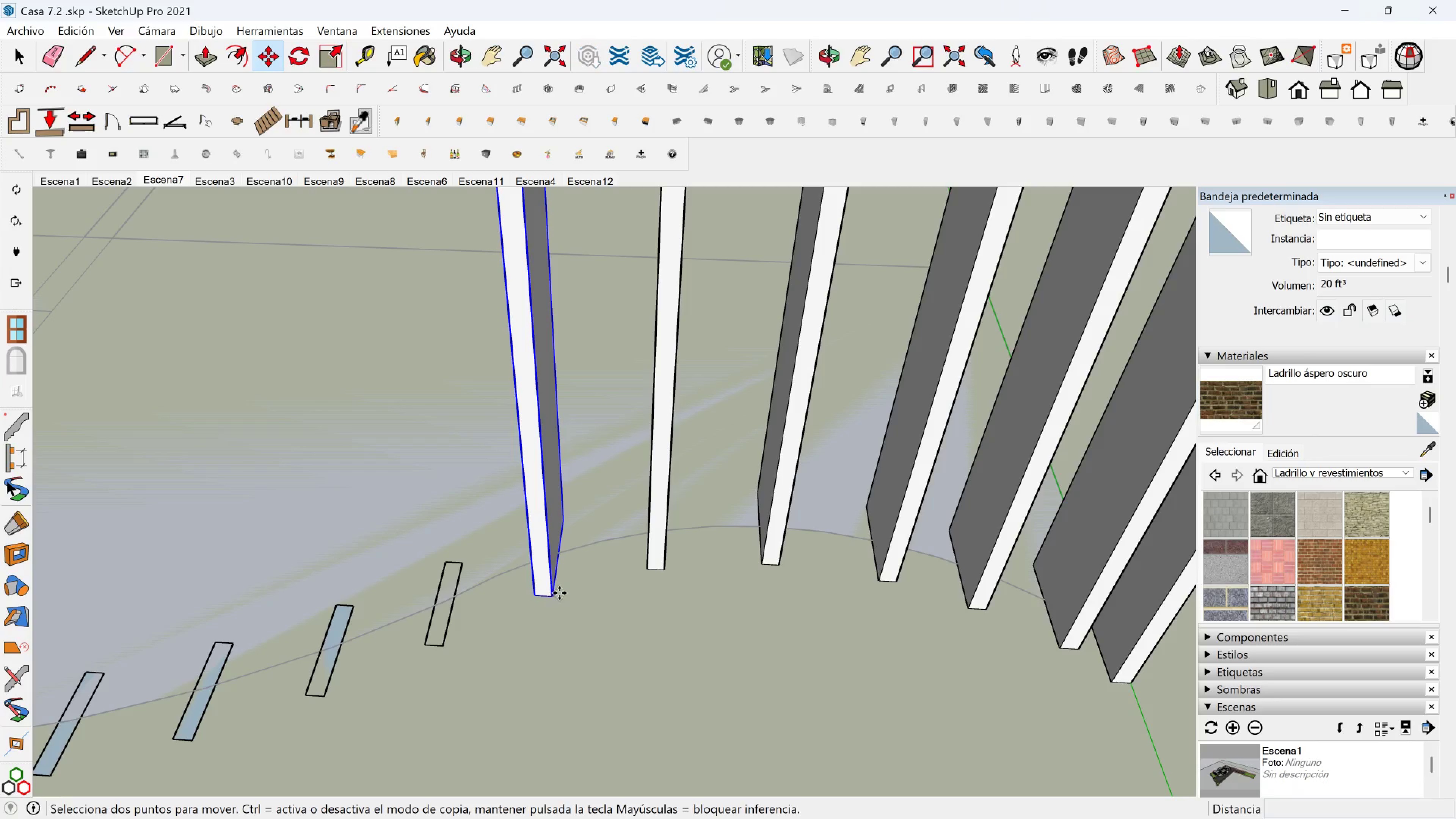 
key(Control+ControlLeft)
 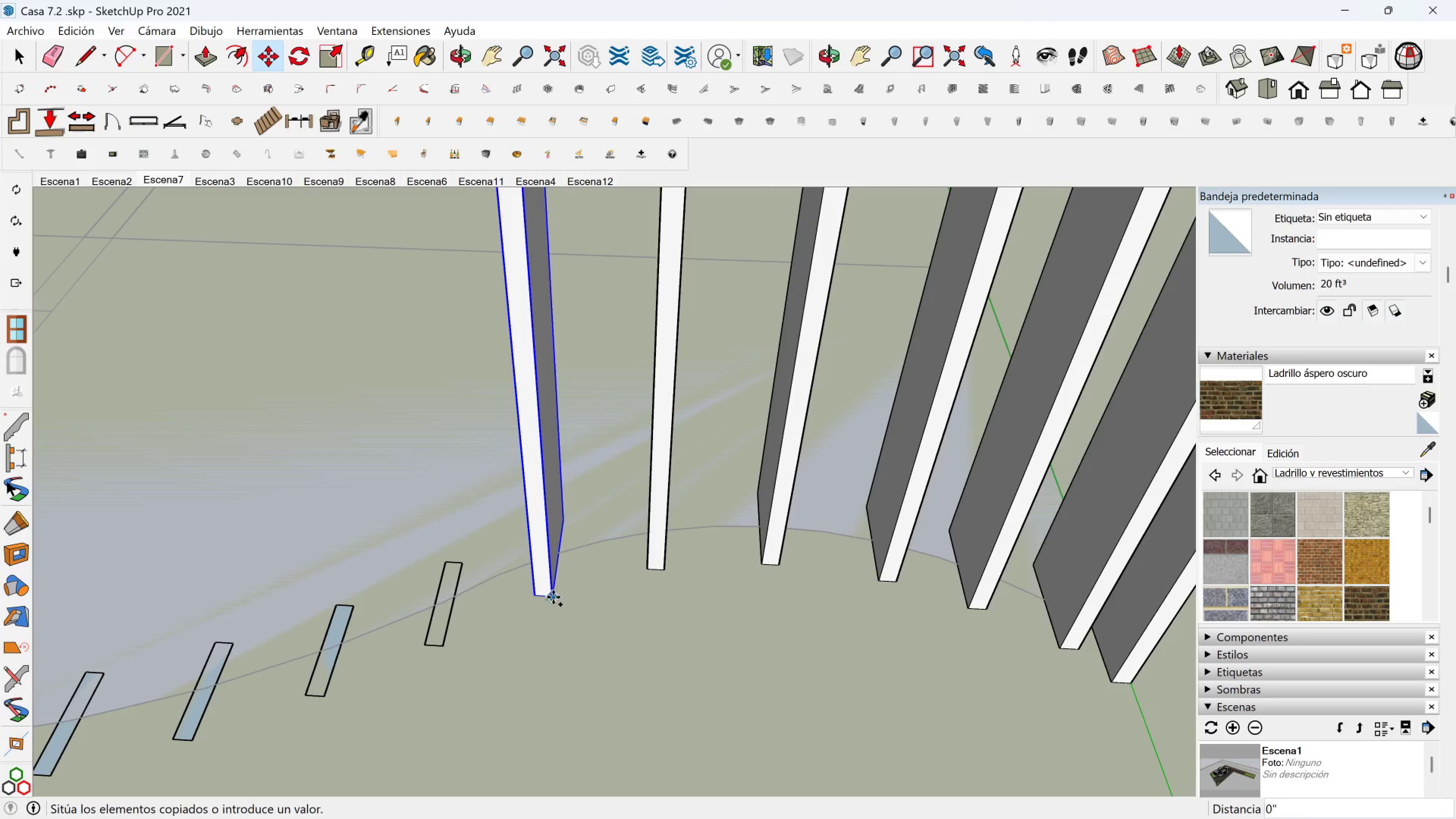 
double_click([559, 593])
 